 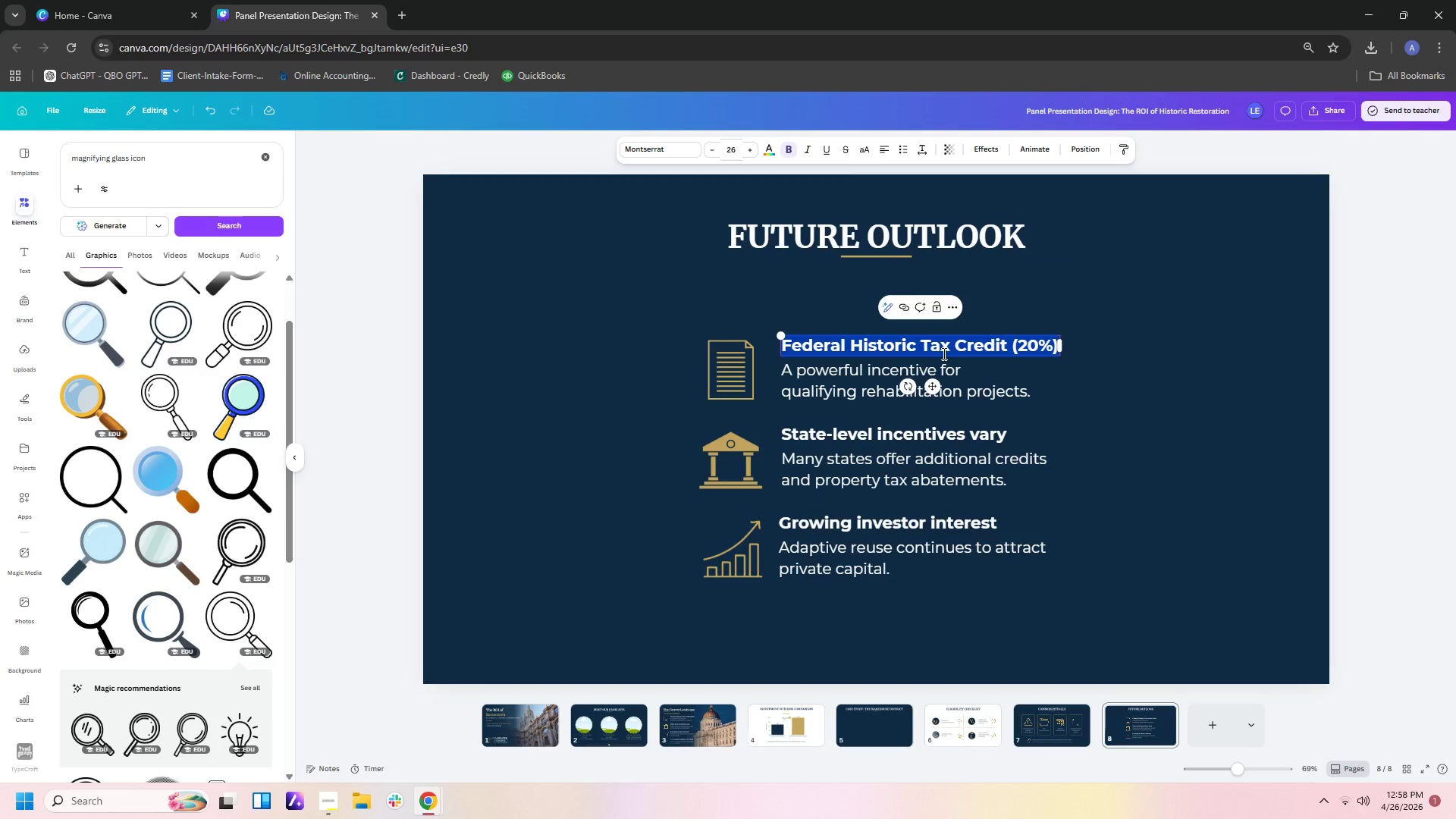 
type(cONTINU)
key(Backspace)
key(Backspace)
key(Backspace)
key(Backspace)
key(Backspace)
key(Backspace)
key(Backspace)
type(Continued policy support)
 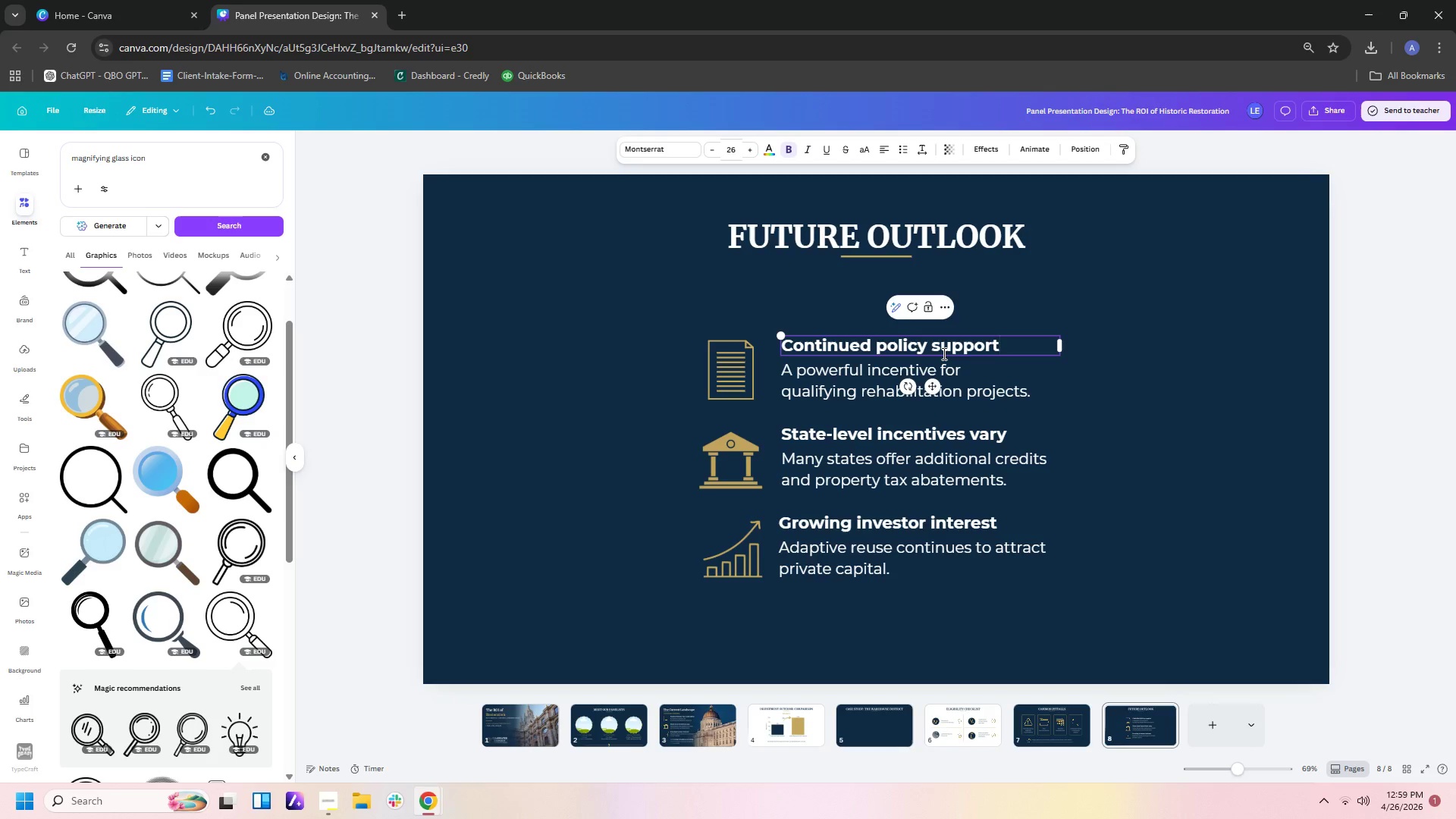 
double_click([878, 385])
 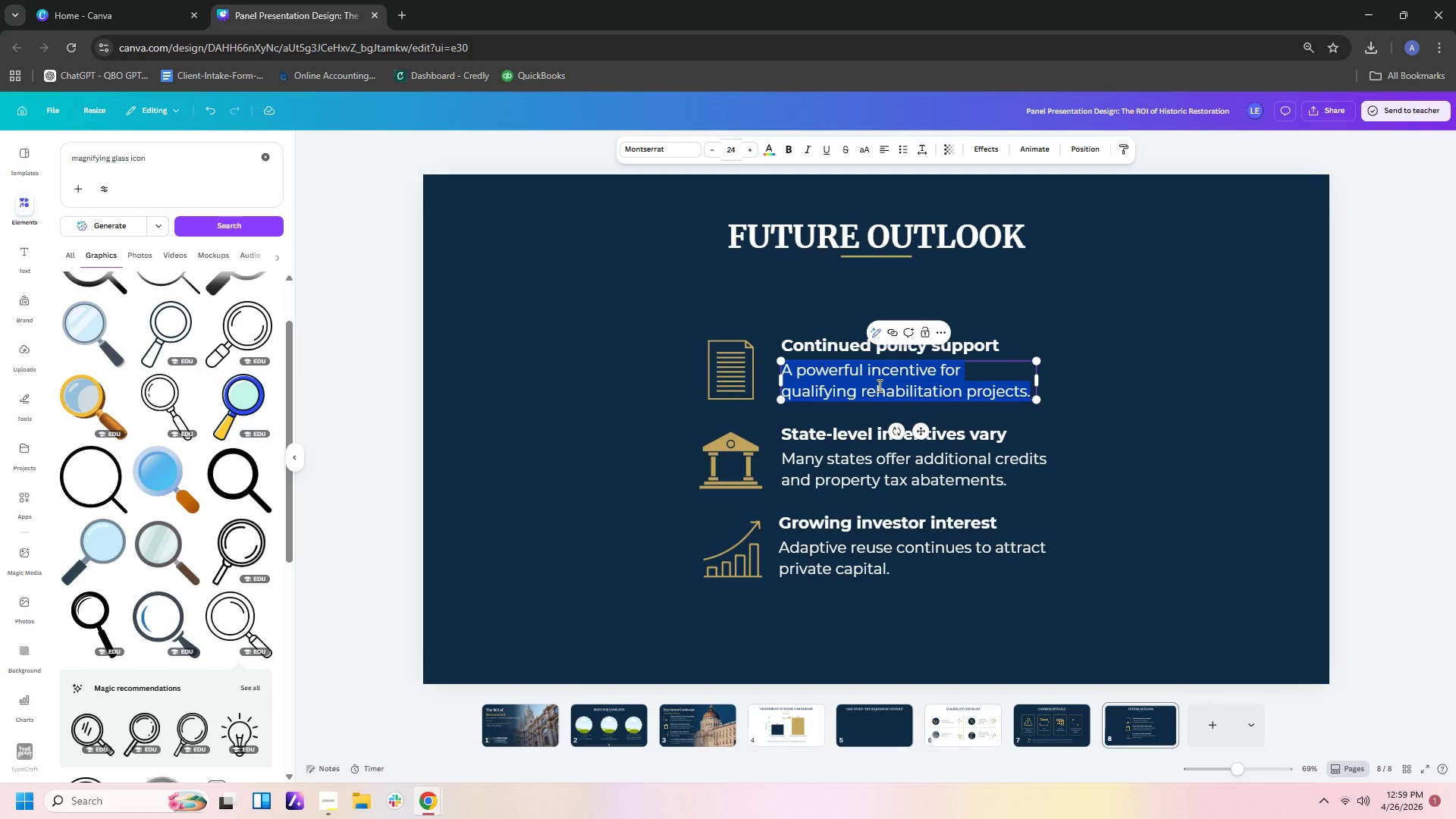 
type(Preservation)
 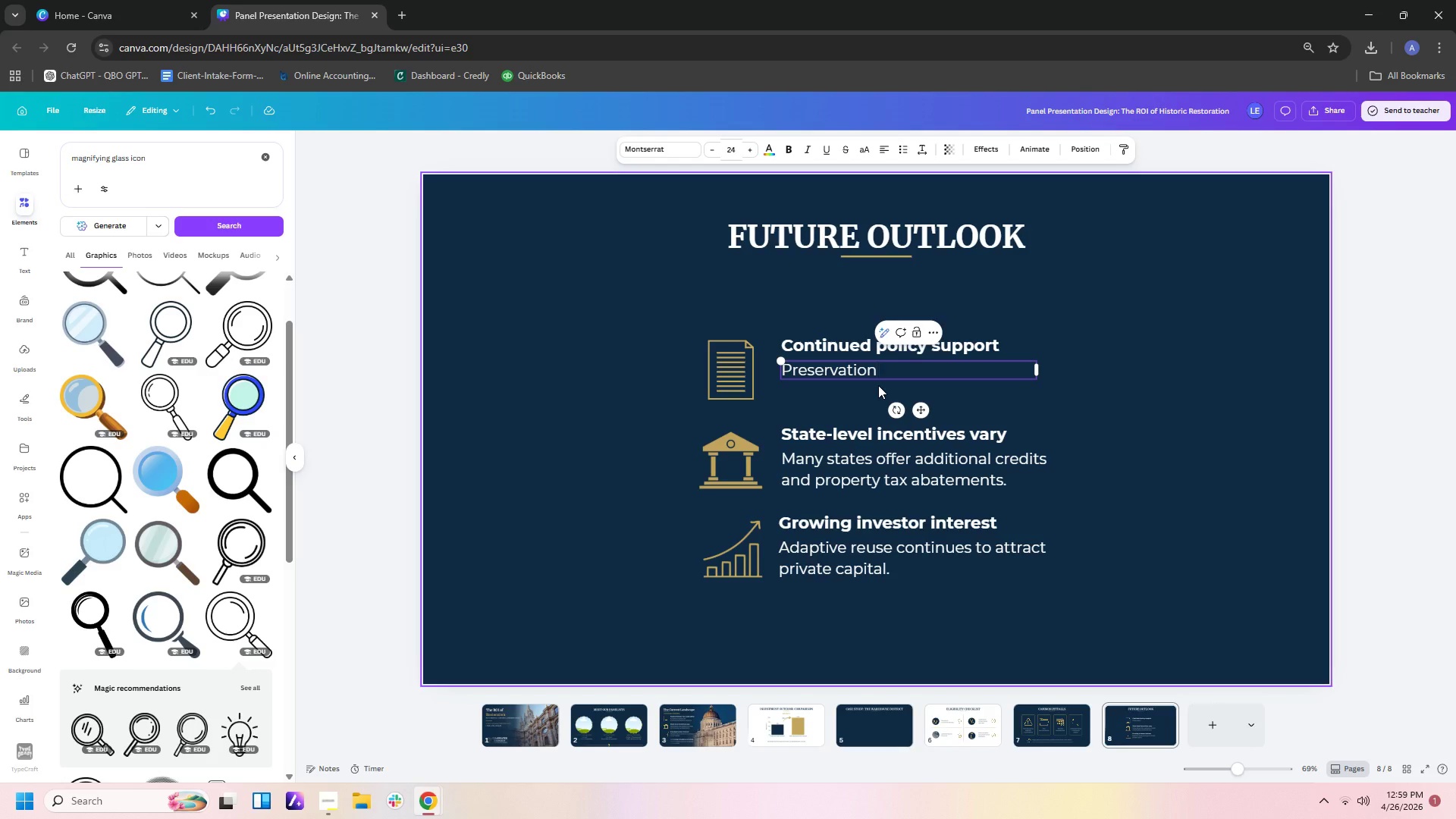 
type(in)
key(Backspace)
key(Backspace)
type( inv)
key(Backspace)
type(centives remain a bipartisan)
 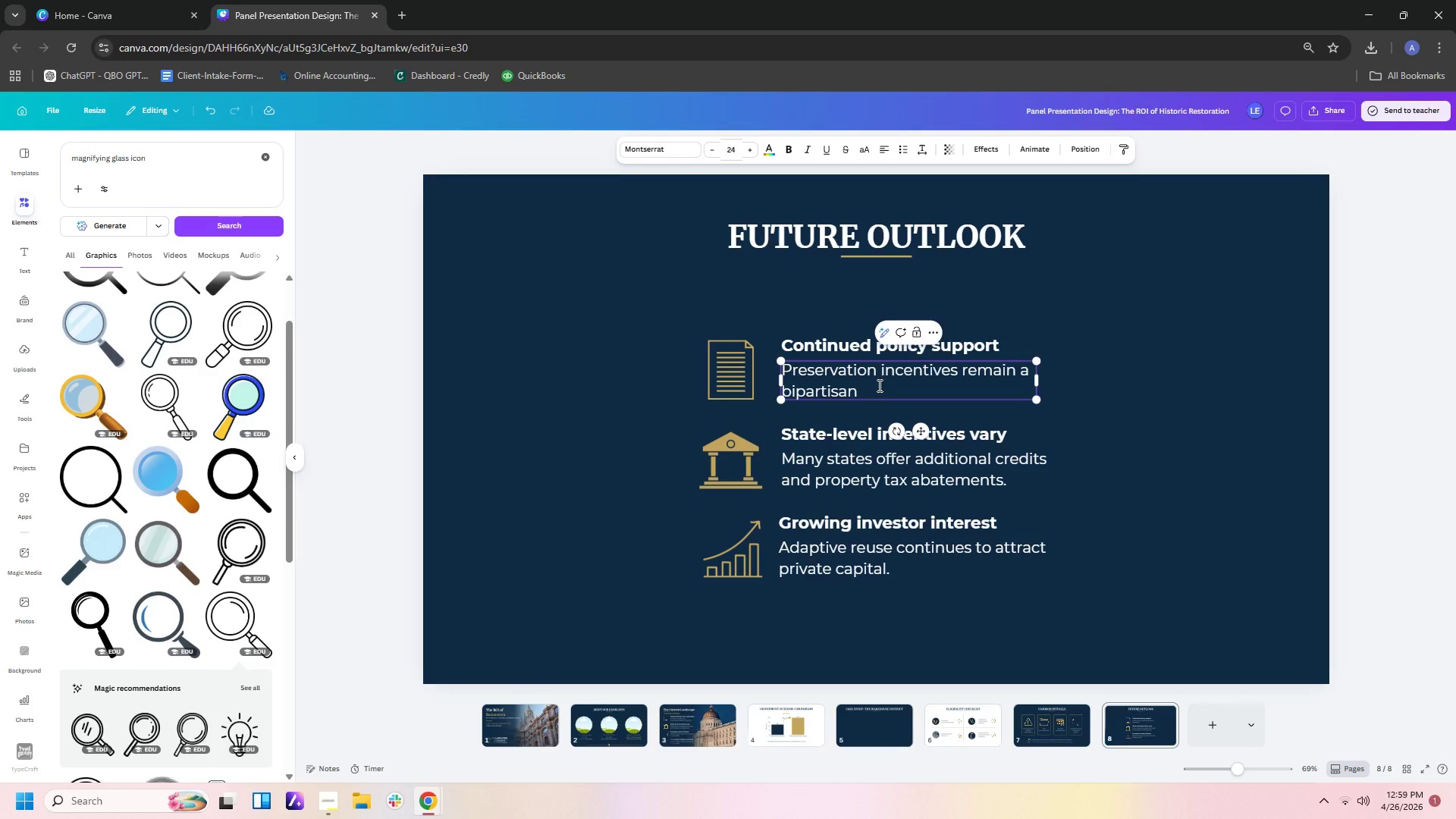 
type( priority at the federal and state levels.)
 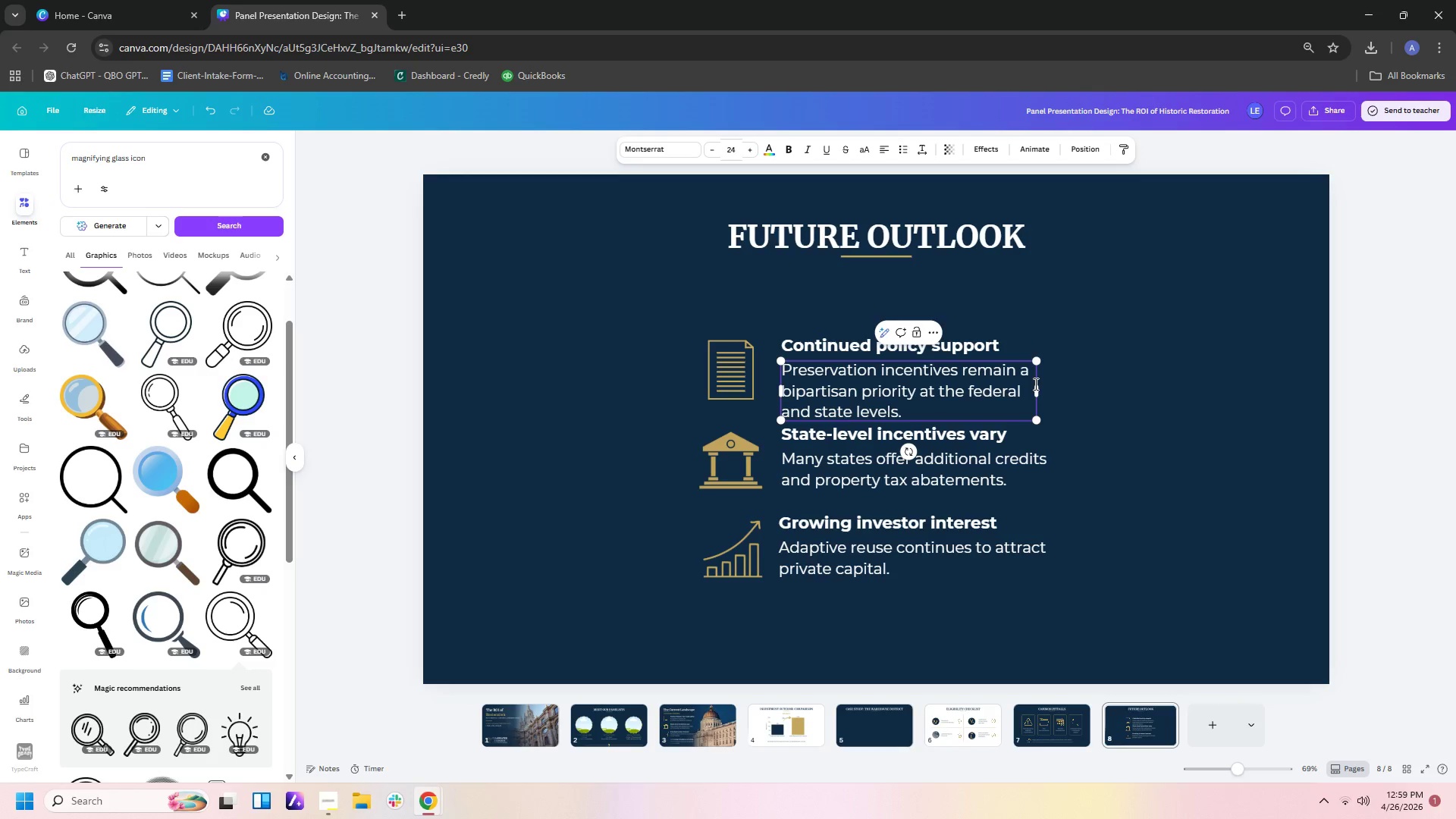 
left_click_drag(start_coordinate=[1039, 388], to_coordinate=[1119, 368])
 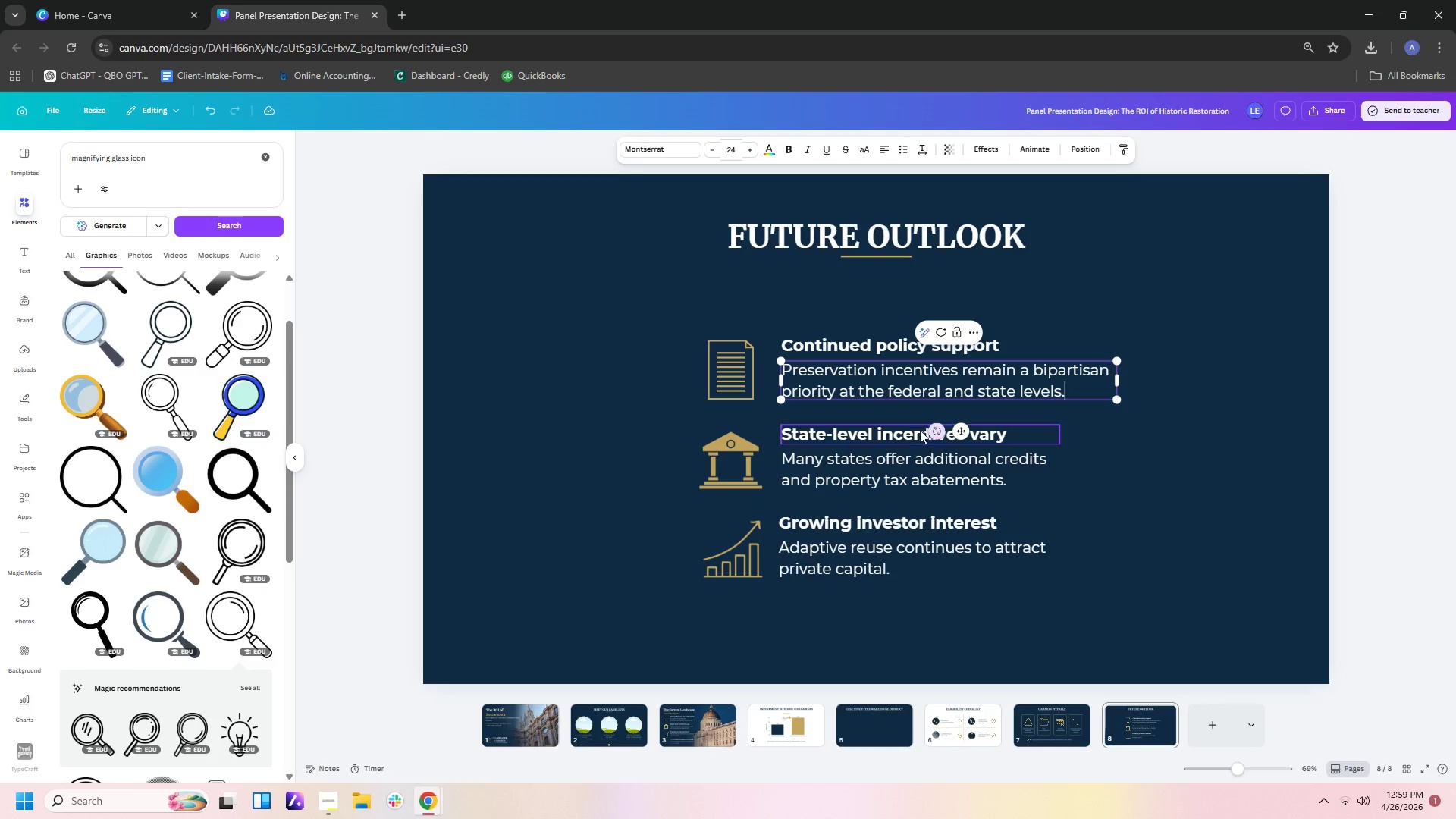 
double_click([914, 433])
 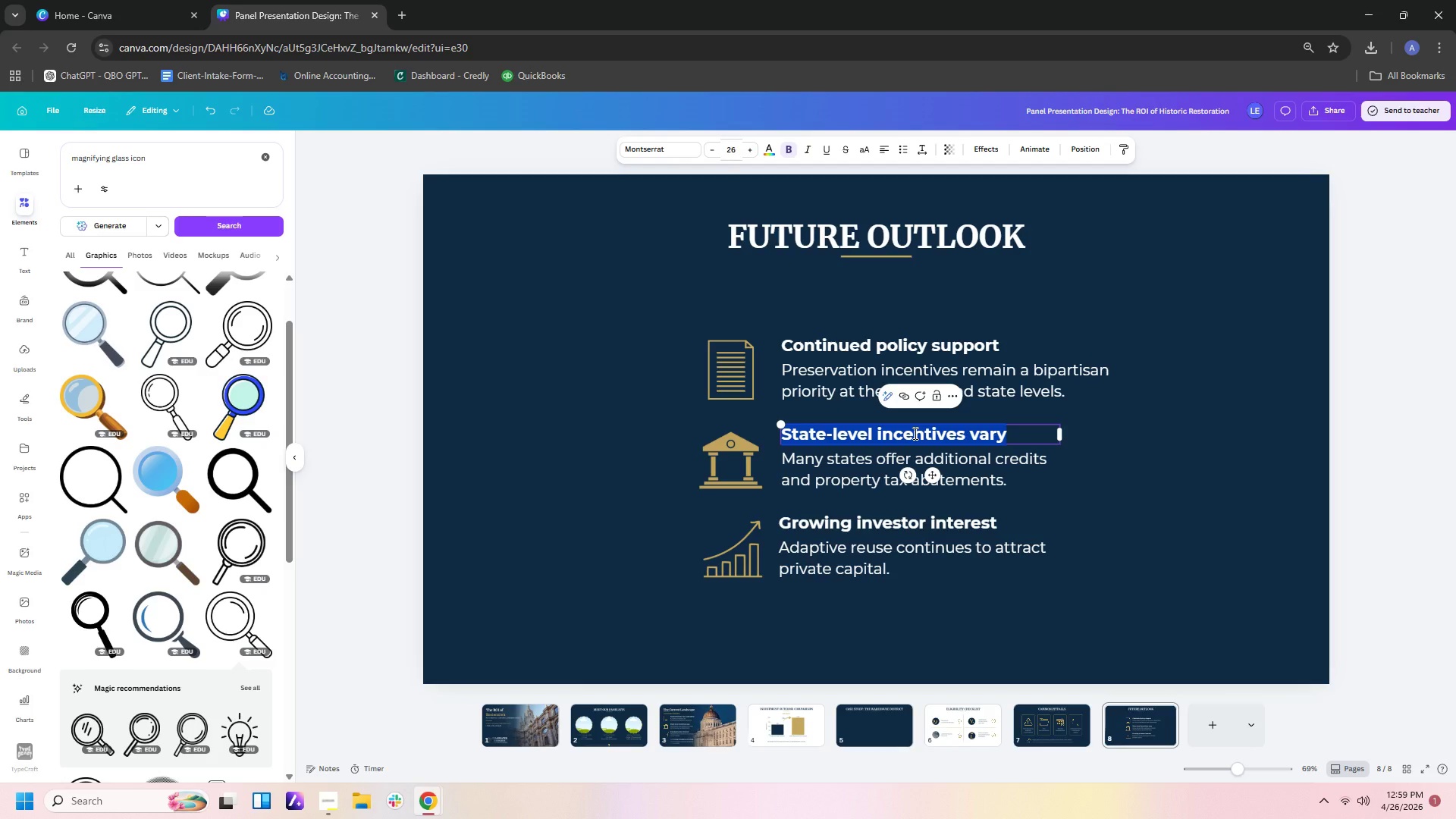 
type(Increased private-sector participation)
 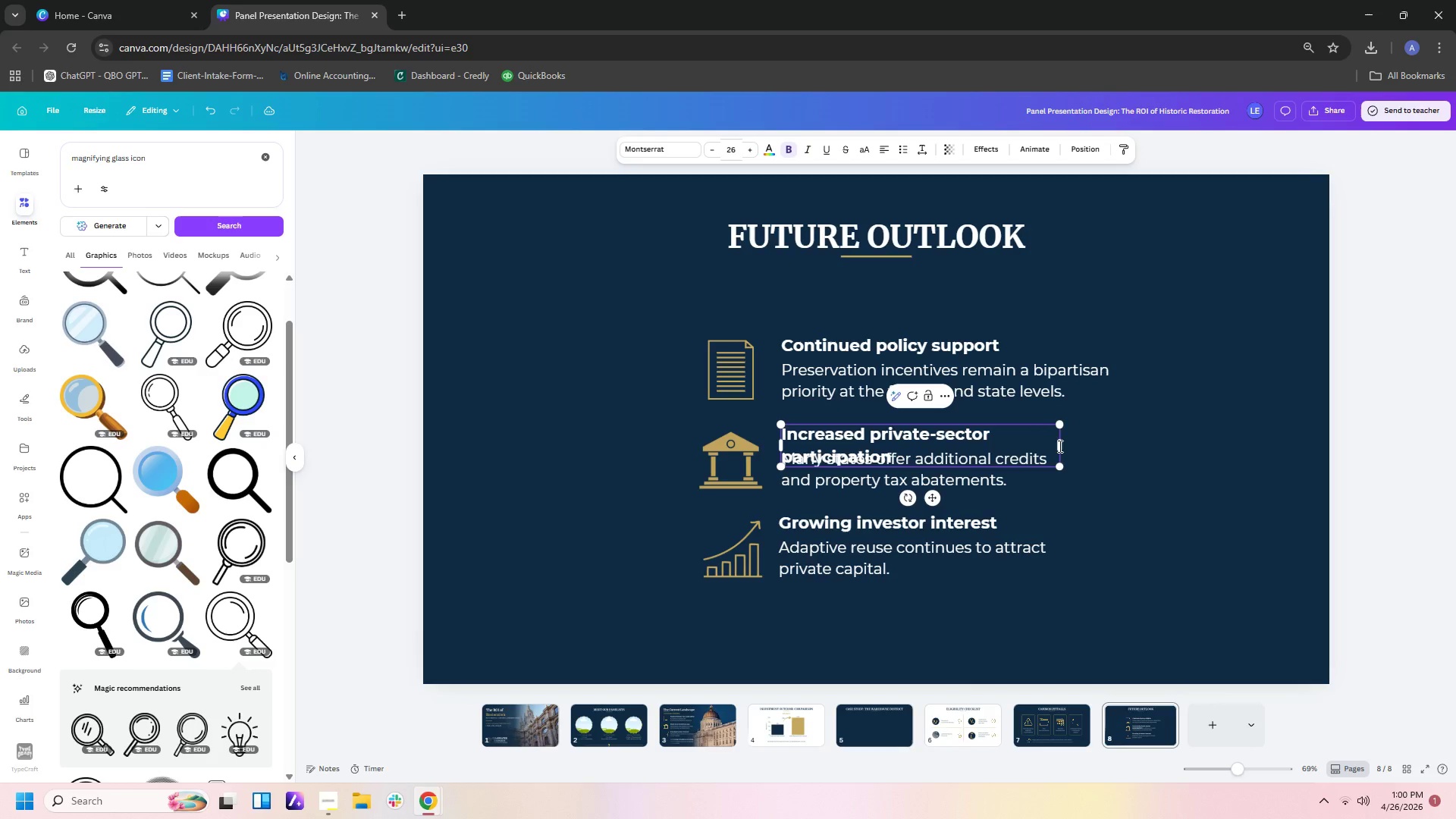 
left_click_drag(start_coordinate=[1062, 447], to_coordinate=[1127, 449])
 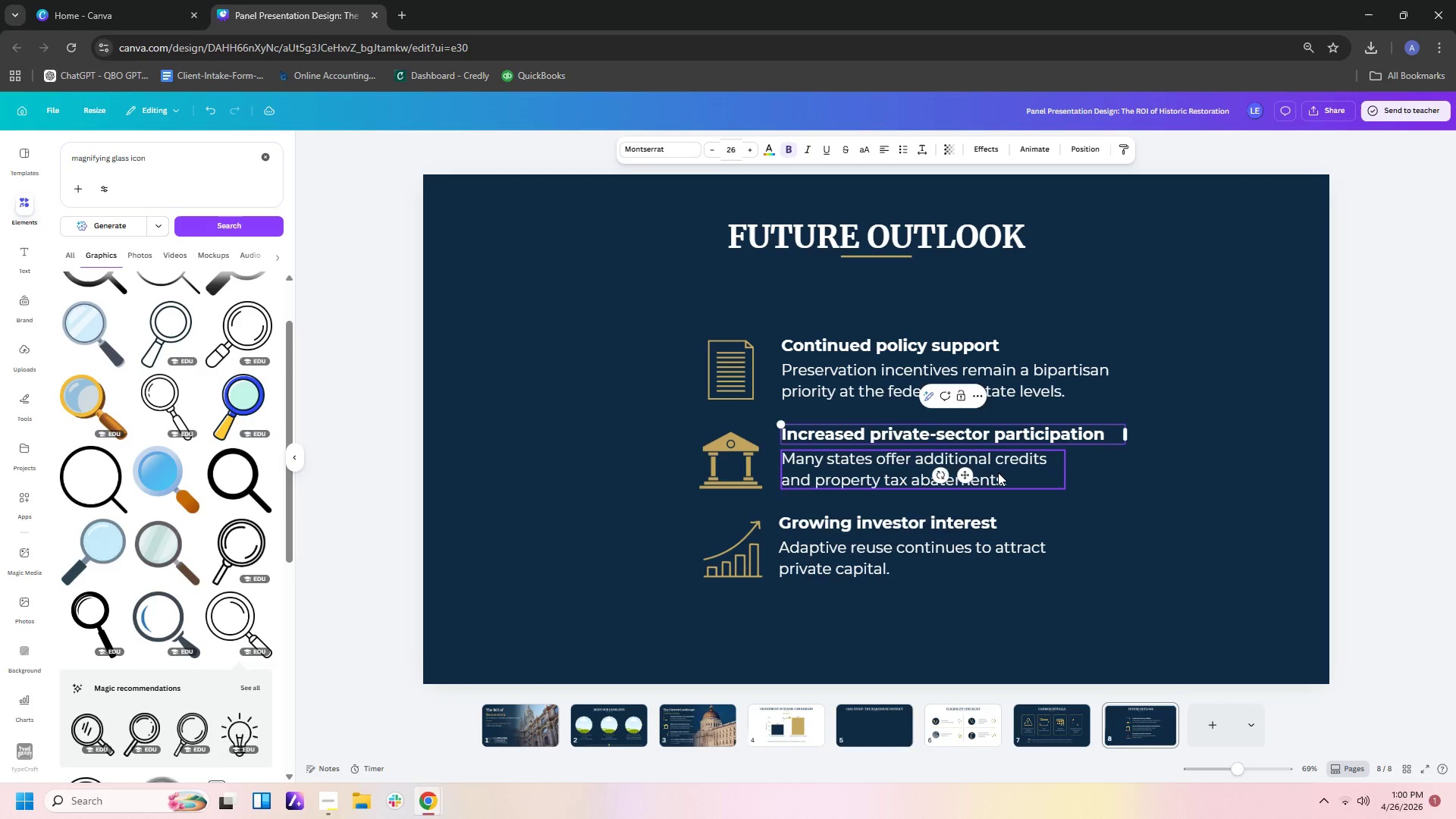 
double_click([998, 472])
 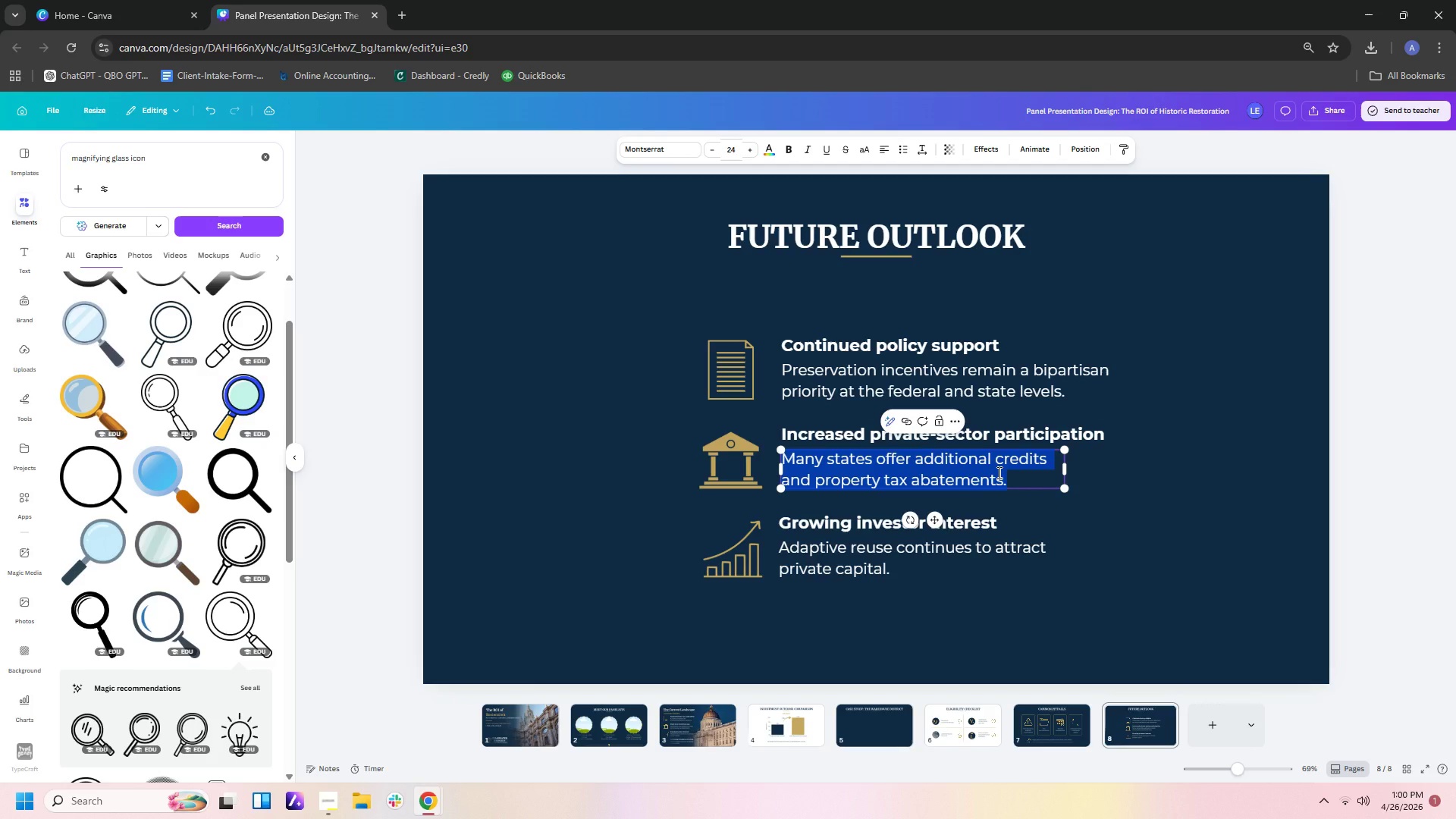 
type(Investord)
key(Backspace)
type(s recognized)
 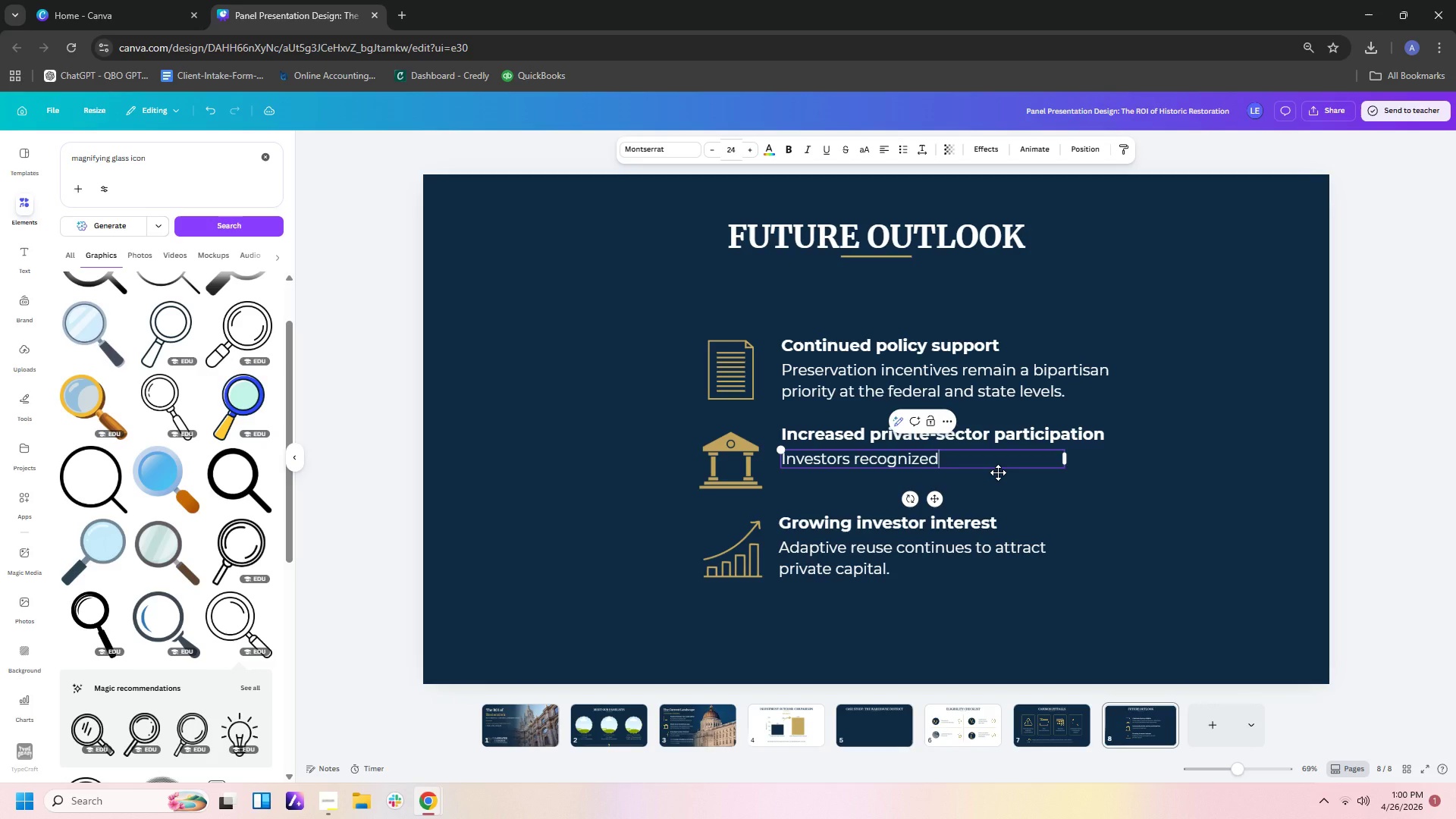 
key(Backspace)
type( the long-term value of adaptive reuse )
key(Backspace)
type(.)
 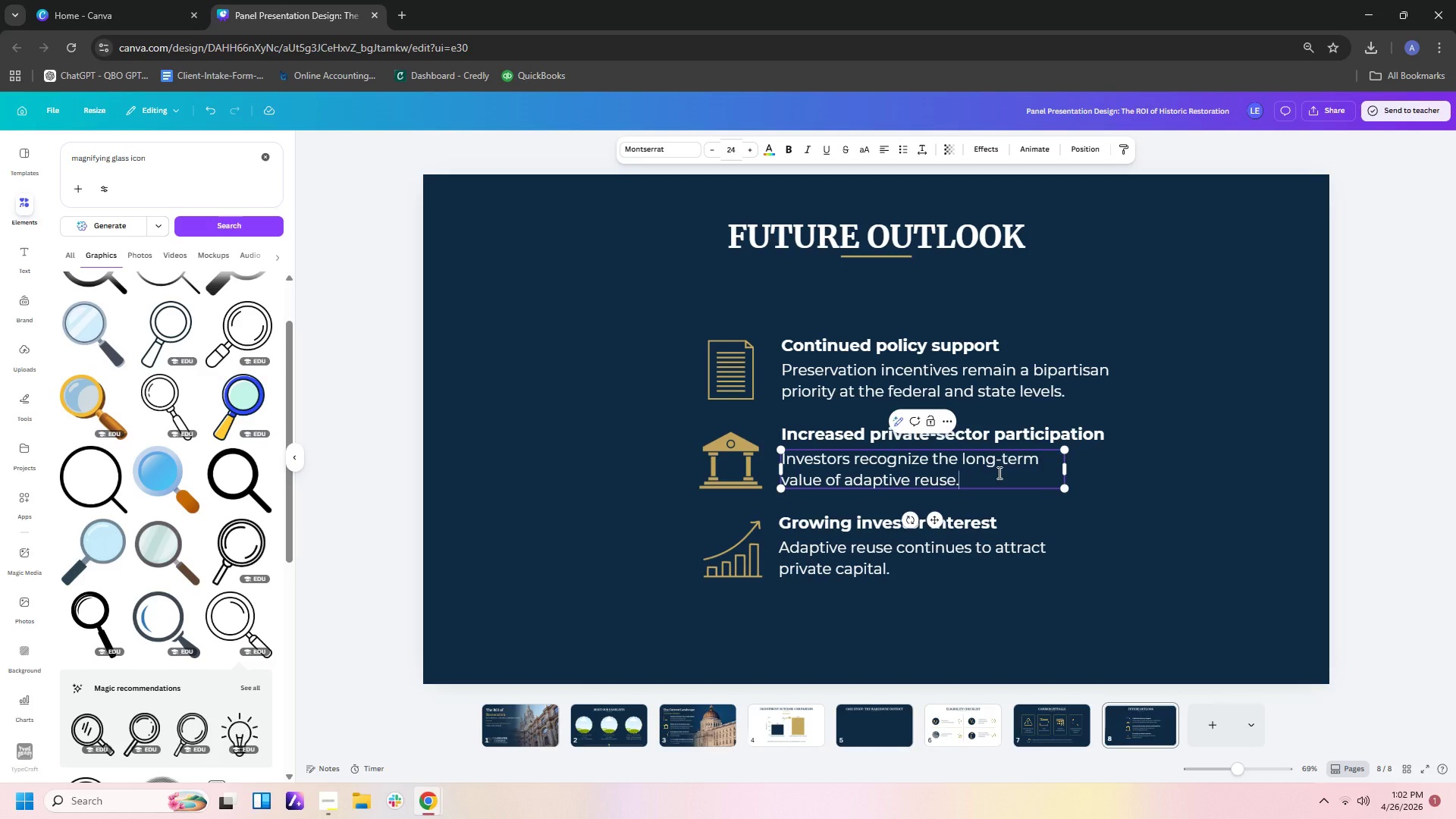 
wait(132.39)
 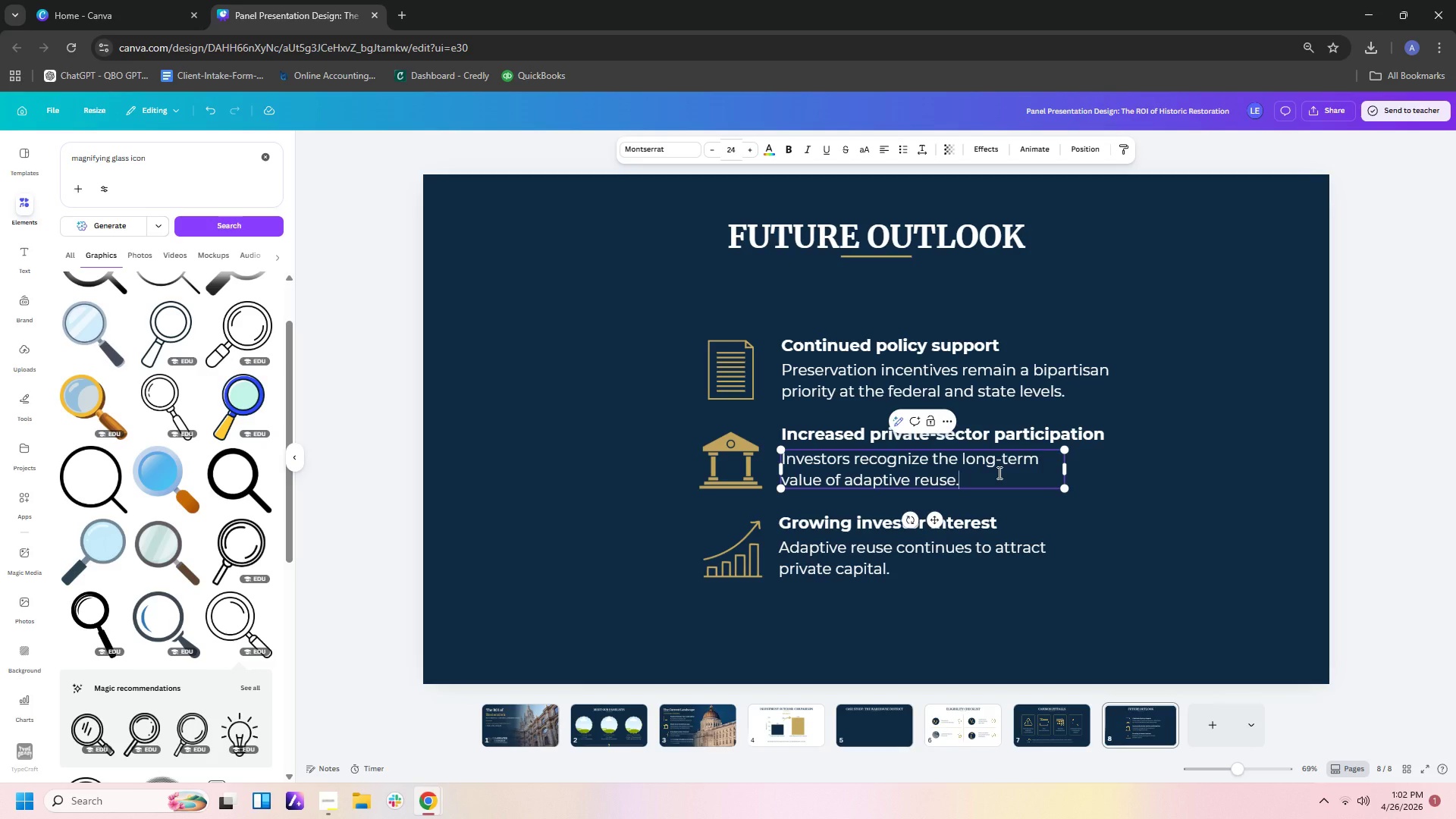 
double_click([880, 520])
 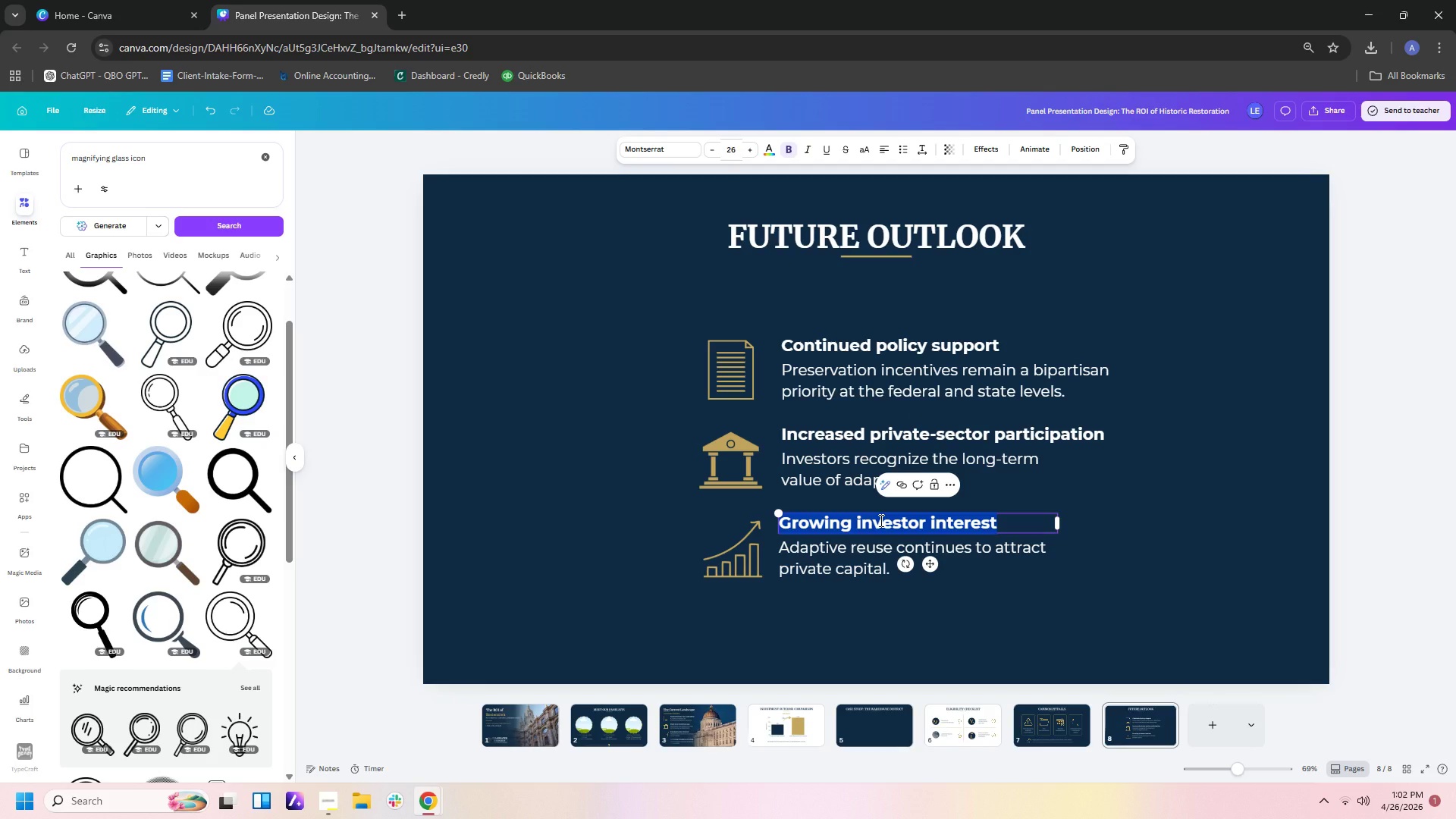 
type(Sto)
key(Backspace)
type(ronger integray)
key(Backspace)
type(tion with sustainability)
 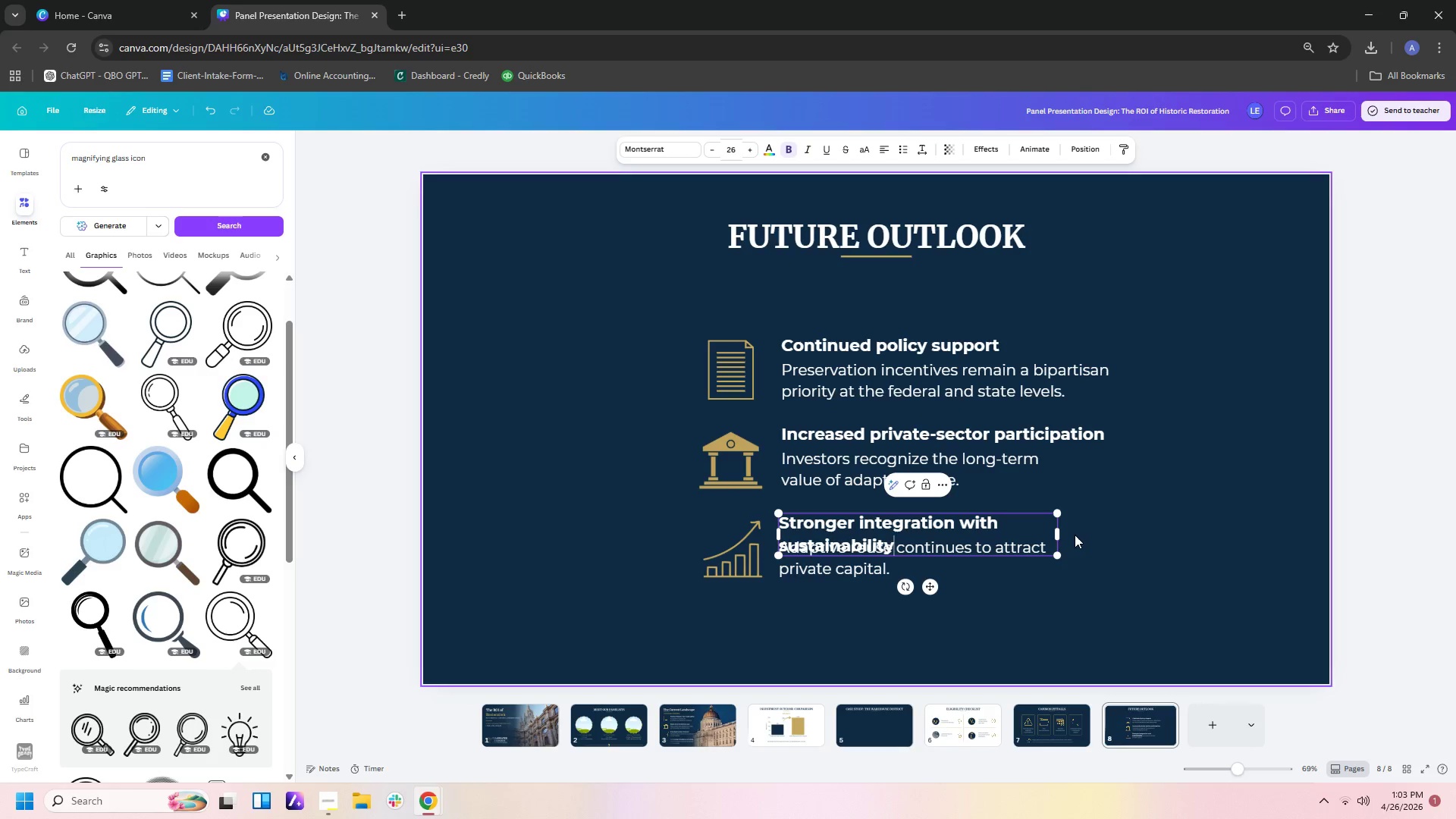 
left_click_drag(start_coordinate=[1057, 535], to_coordinate=[1166, 526])
 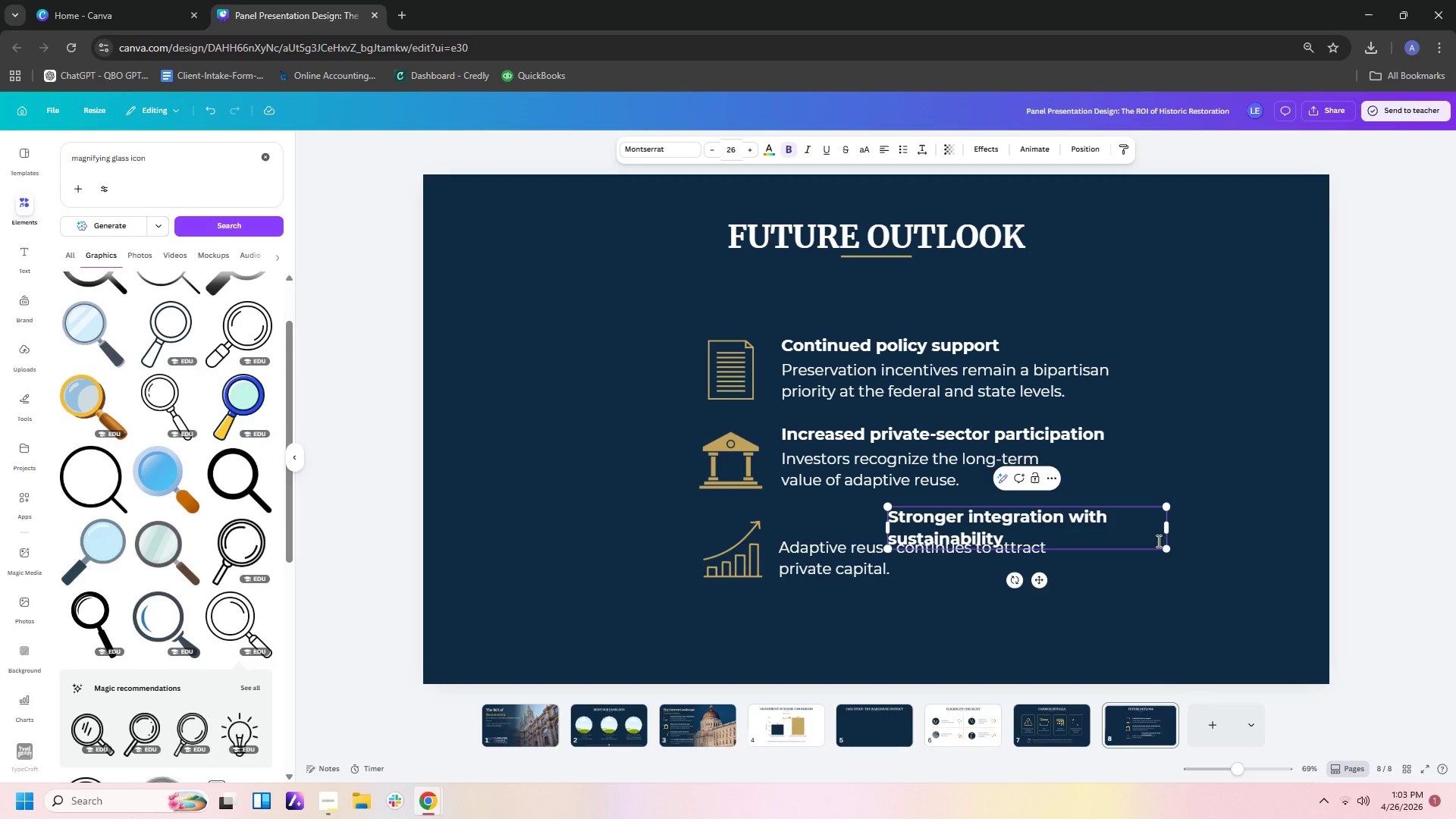 
key(Control+ControlLeft)
 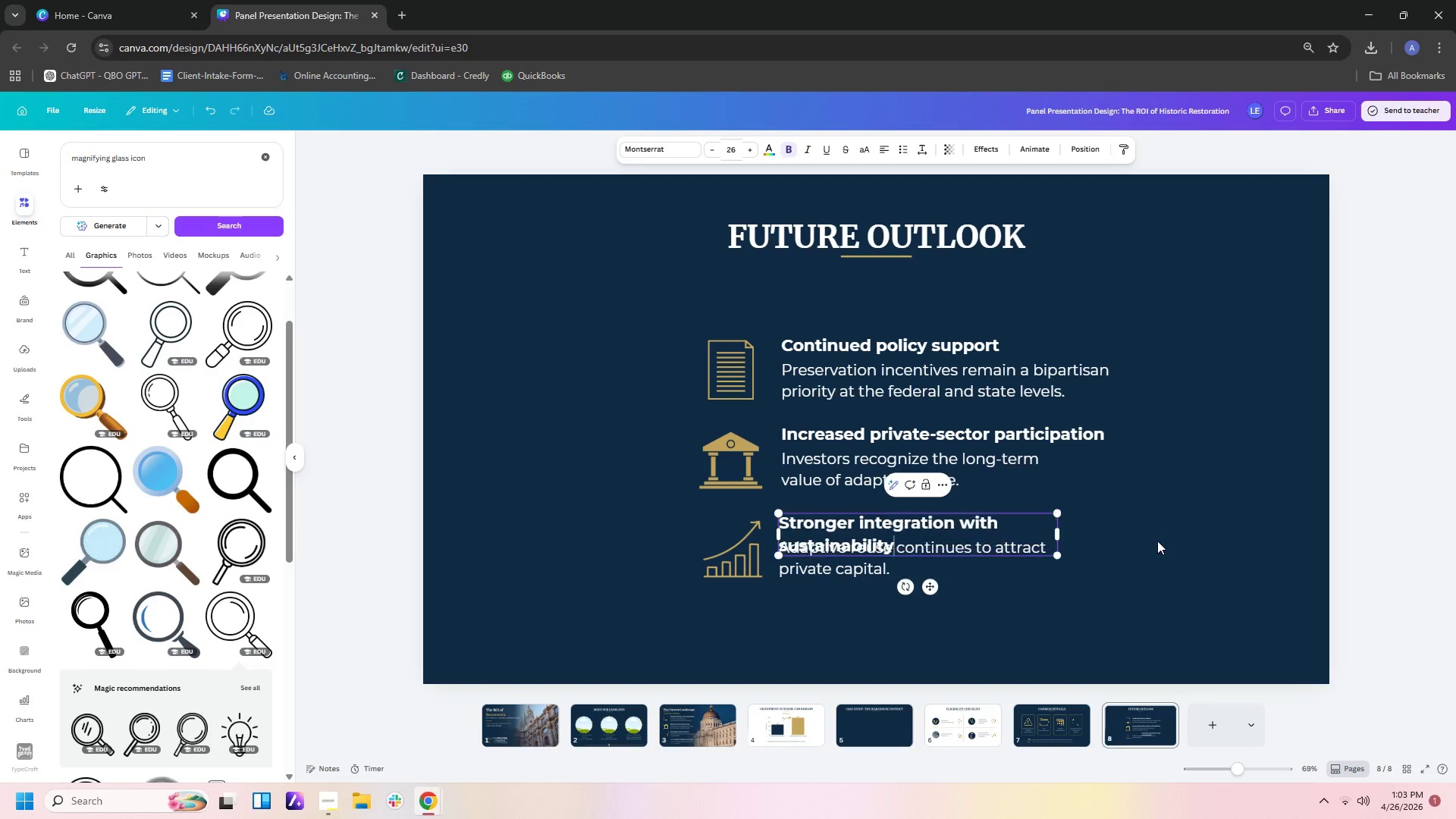 
key(Control+Z)
 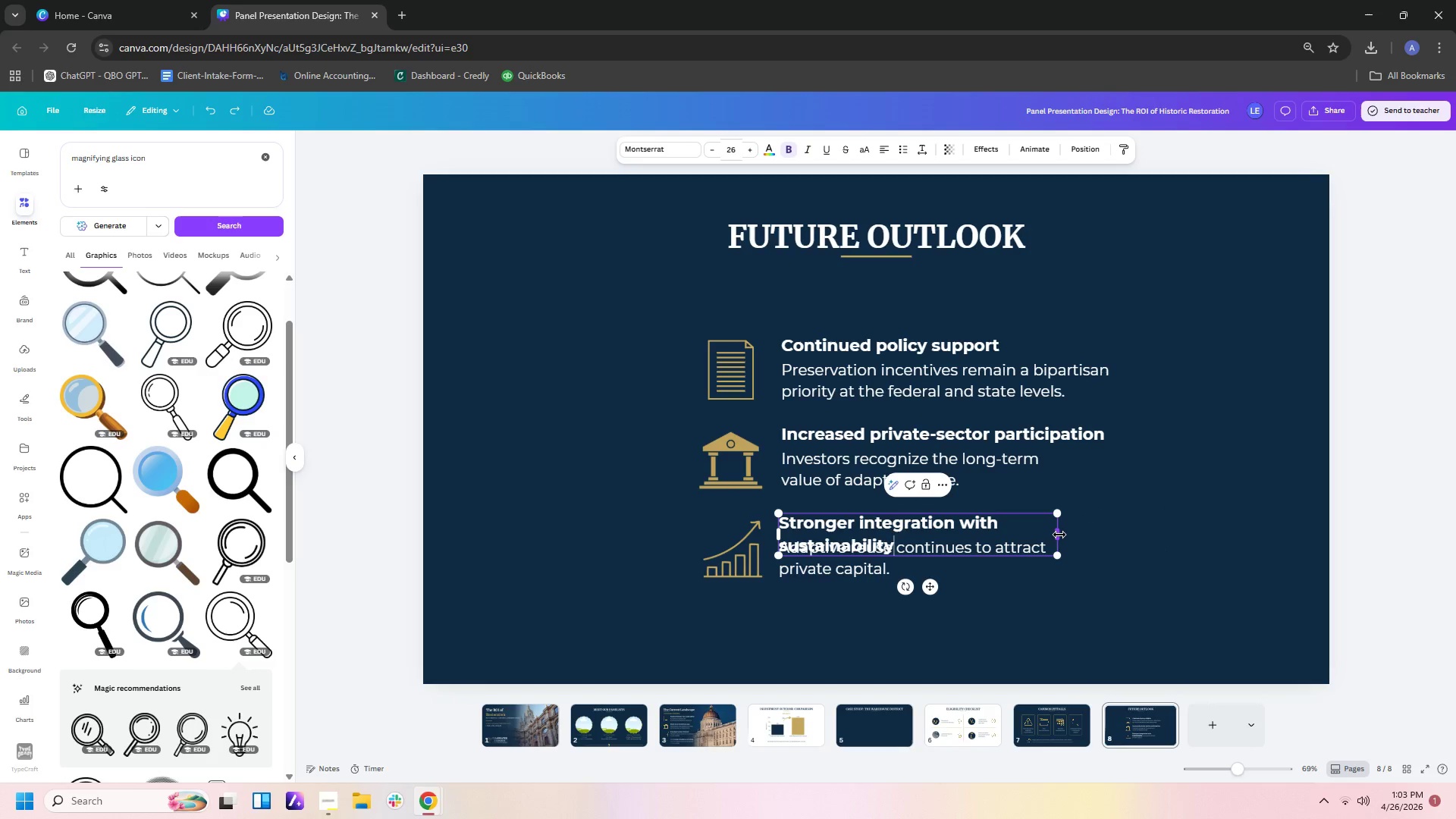 
left_click_drag(start_coordinate=[1059, 535], to_coordinate=[1134, 522])
 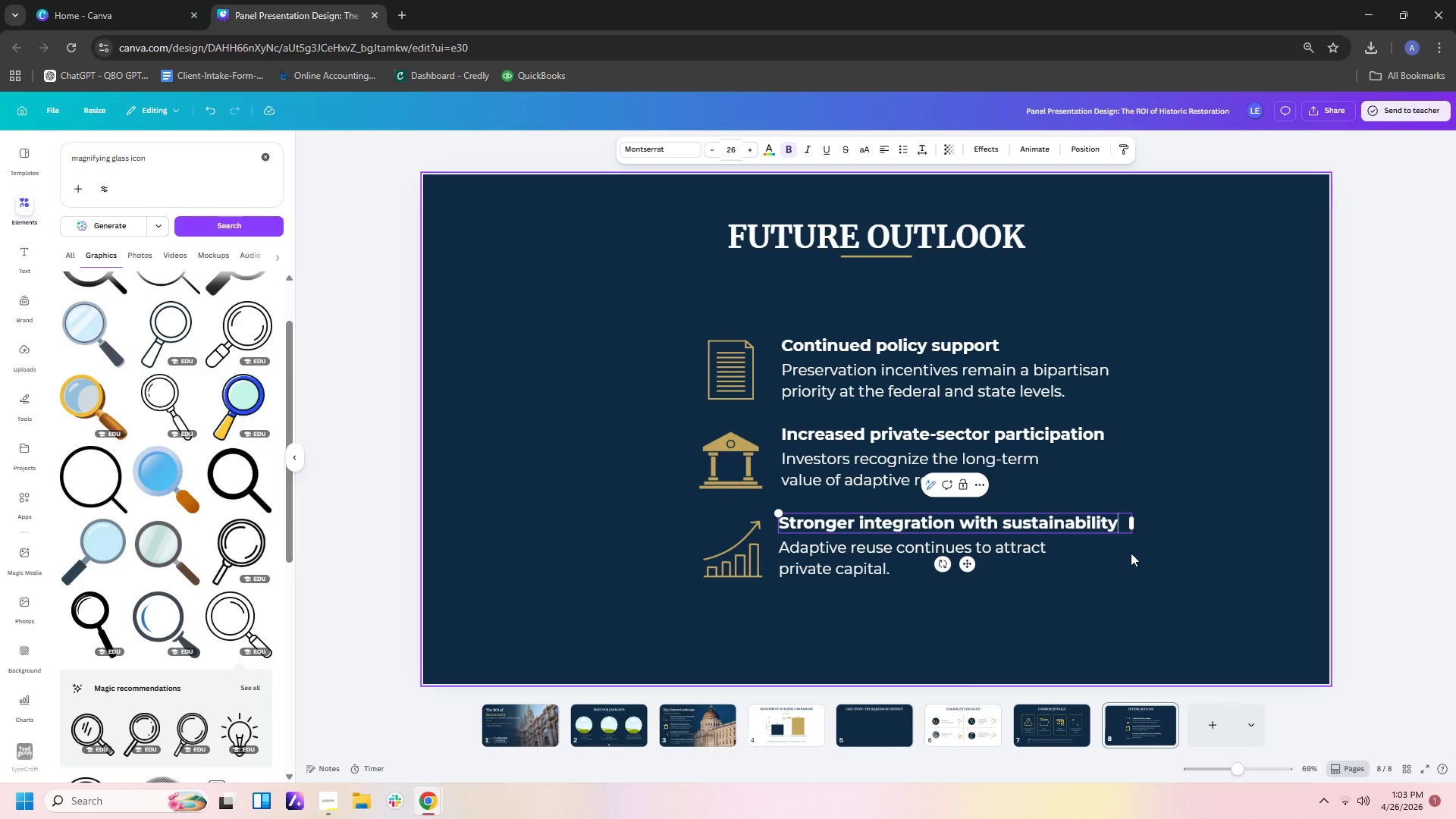 
left_click([1119, 528])
 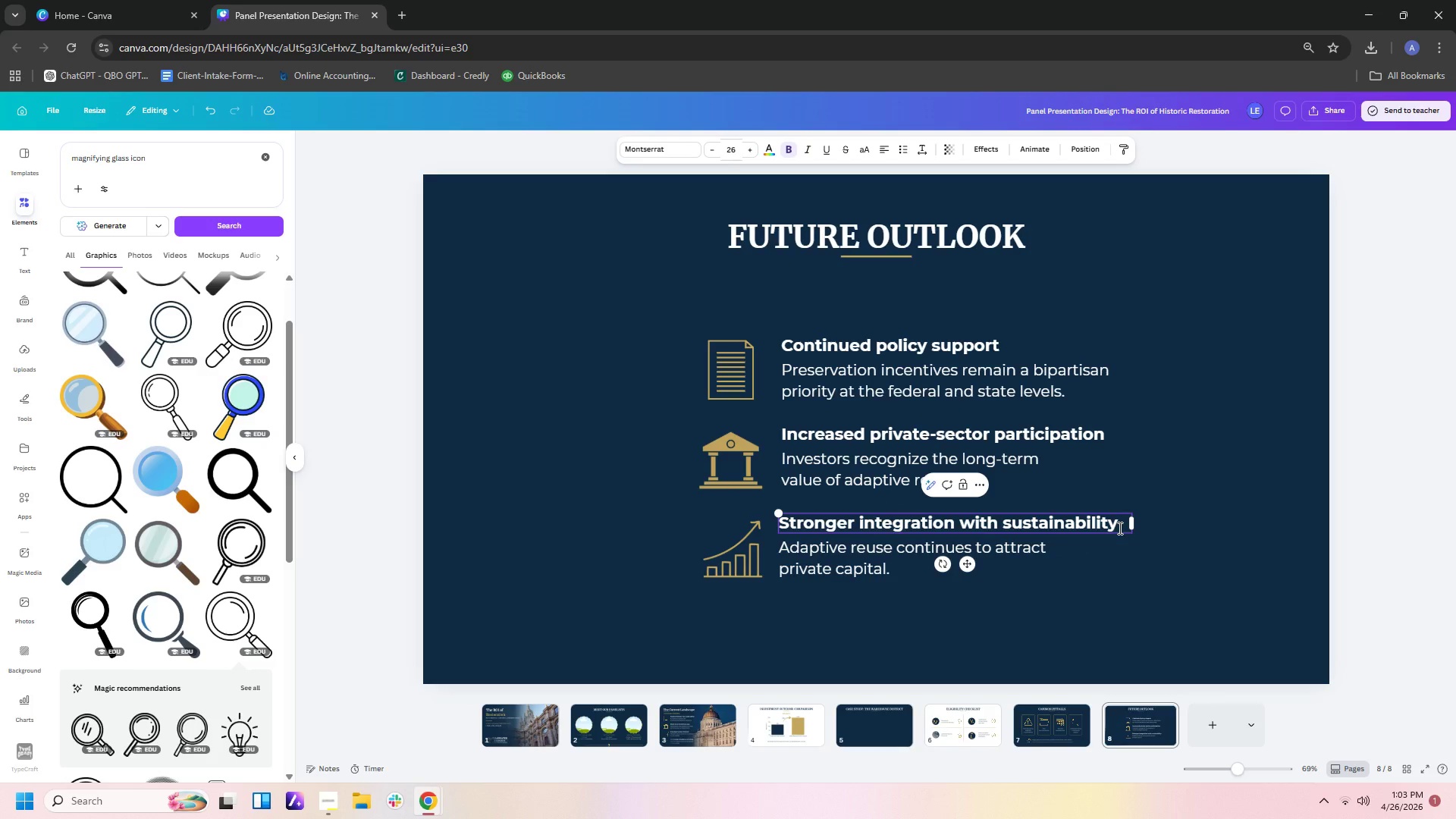 
type(goals)
 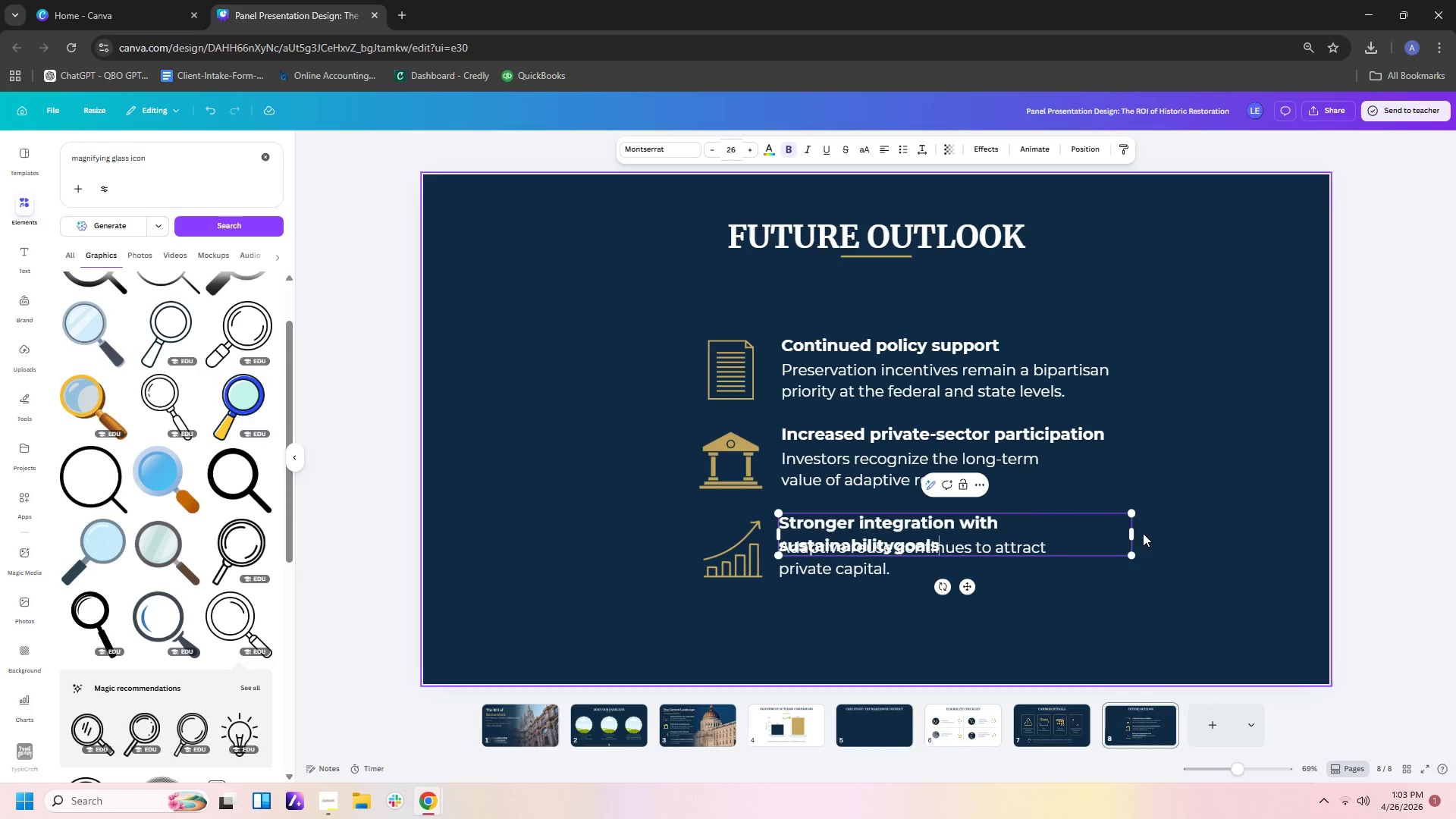 
left_click([1131, 532])
 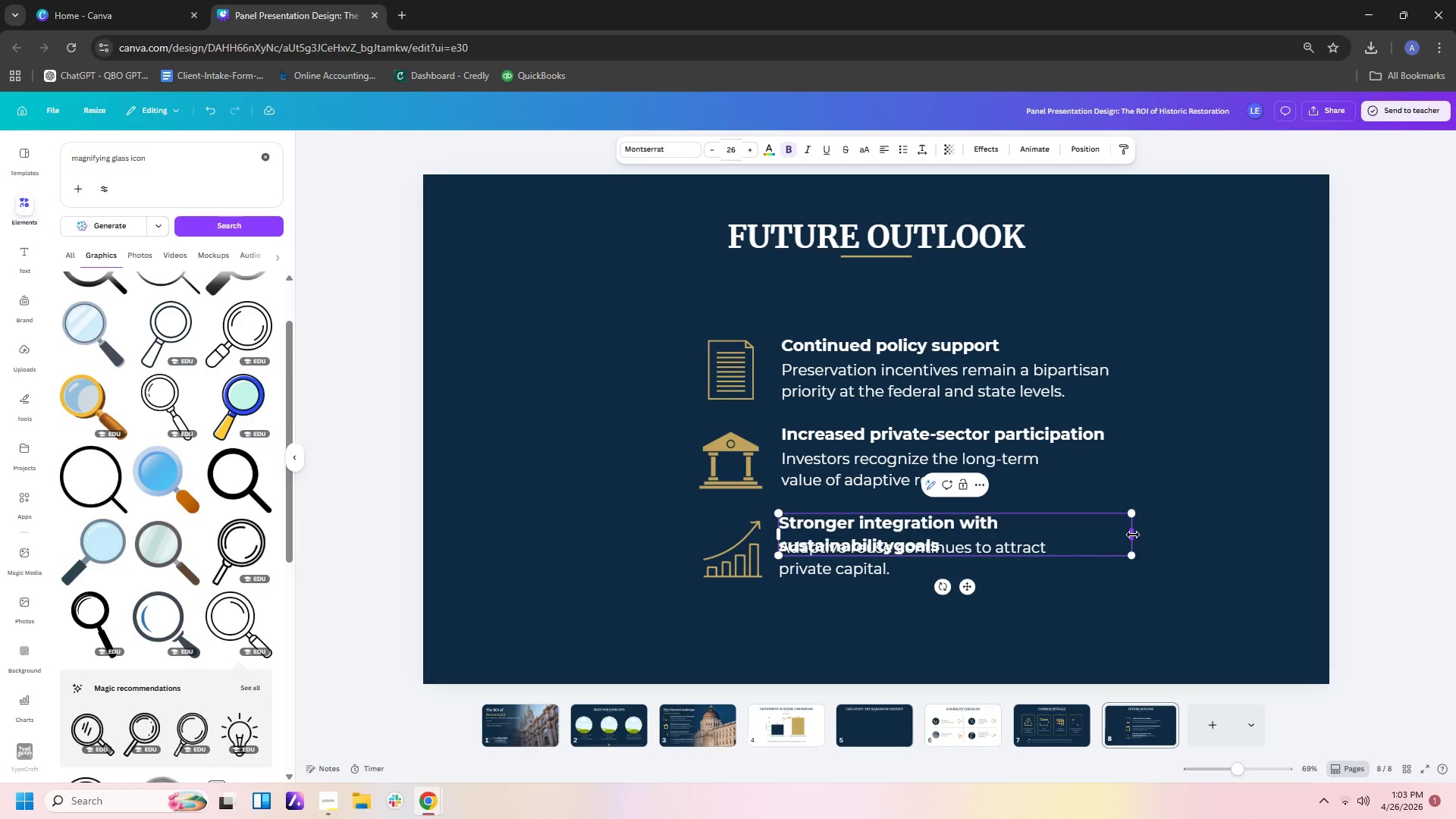 
left_click_drag(start_coordinate=[1133, 535], to_coordinate=[1070, 543])
 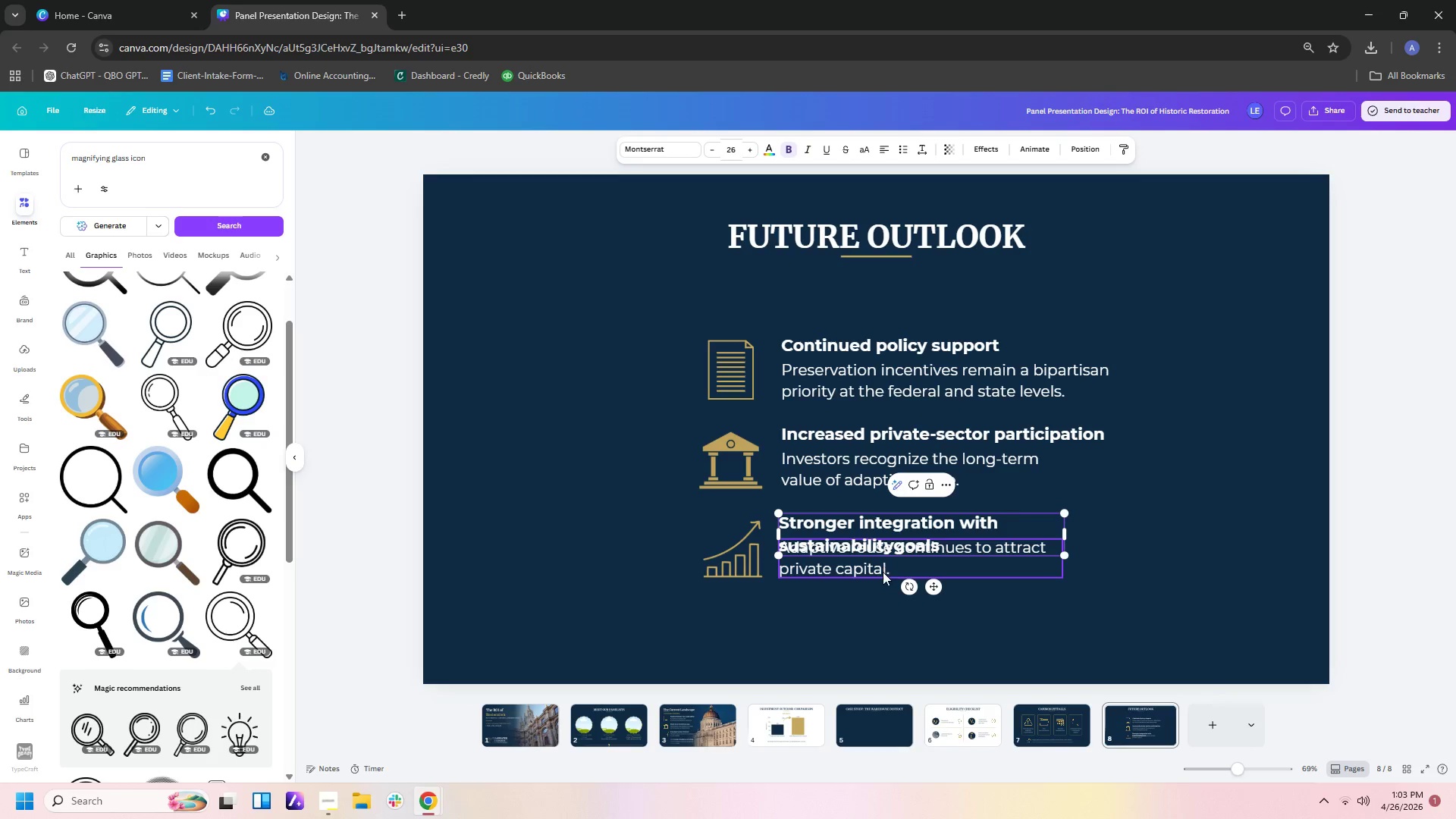 
left_click([883, 573])
 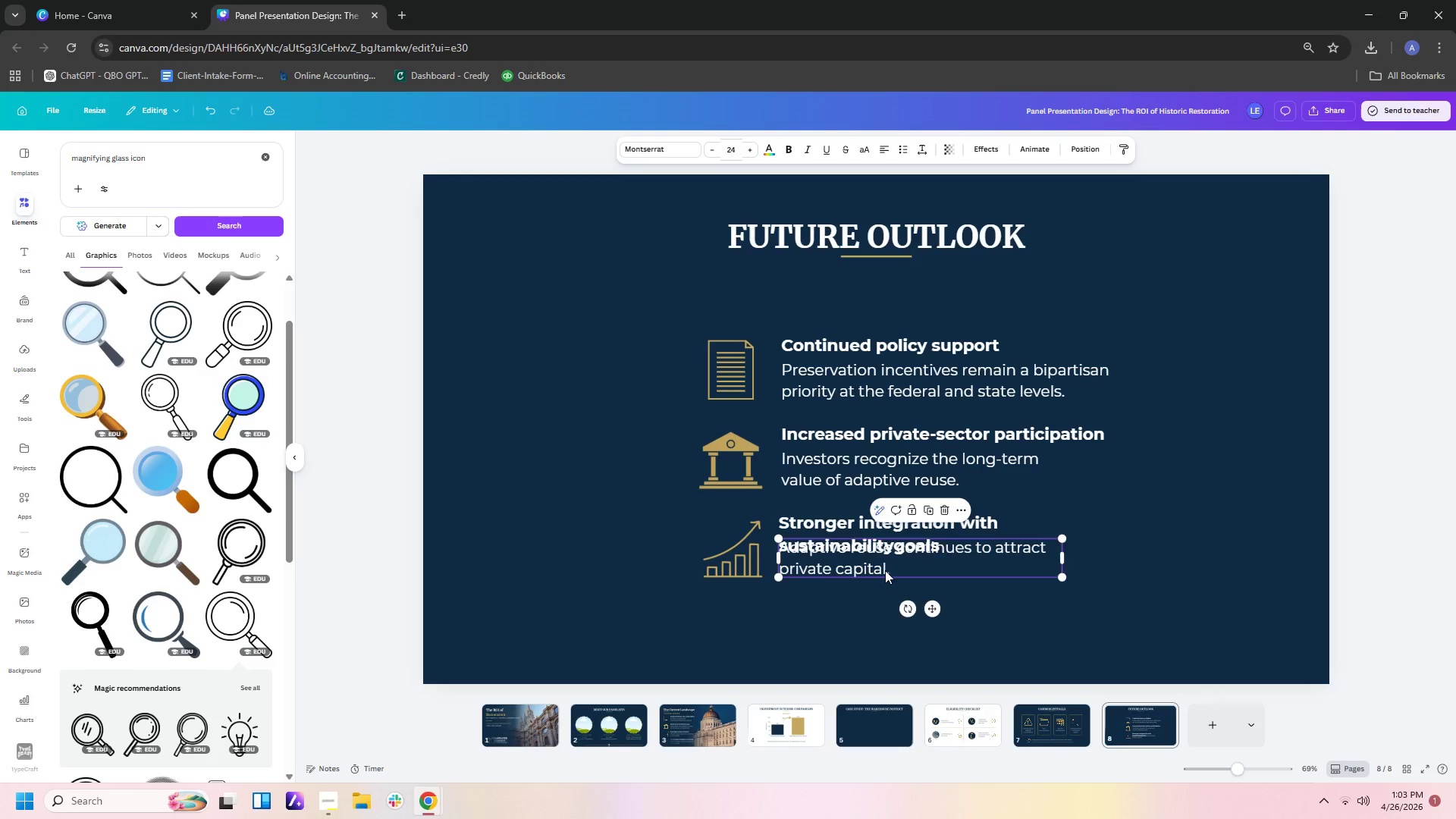 
left_click_drag(start_coordinate=[885, 570], to_coordinate=[886, 592])
 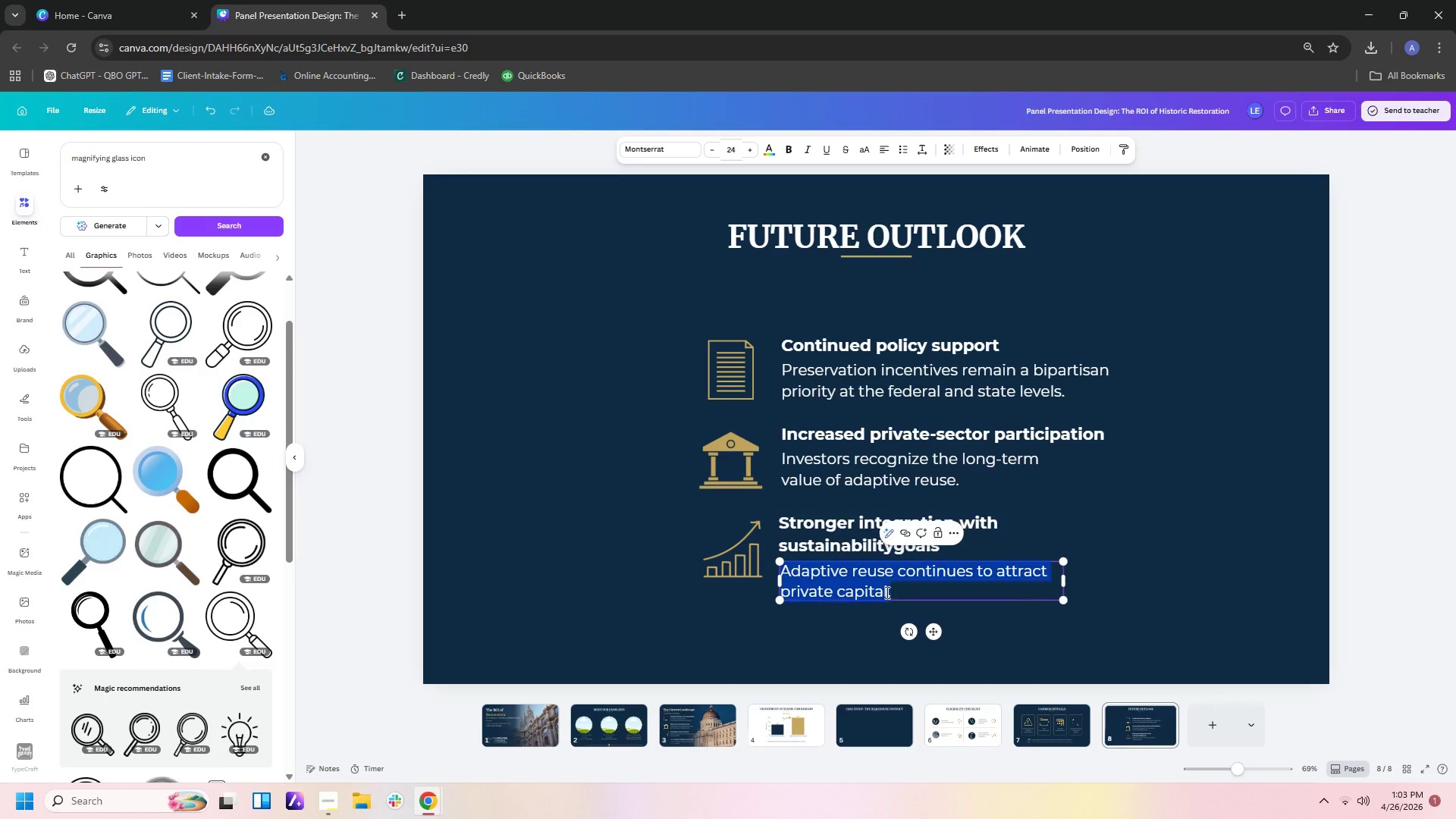 
double_click([886, 592])
 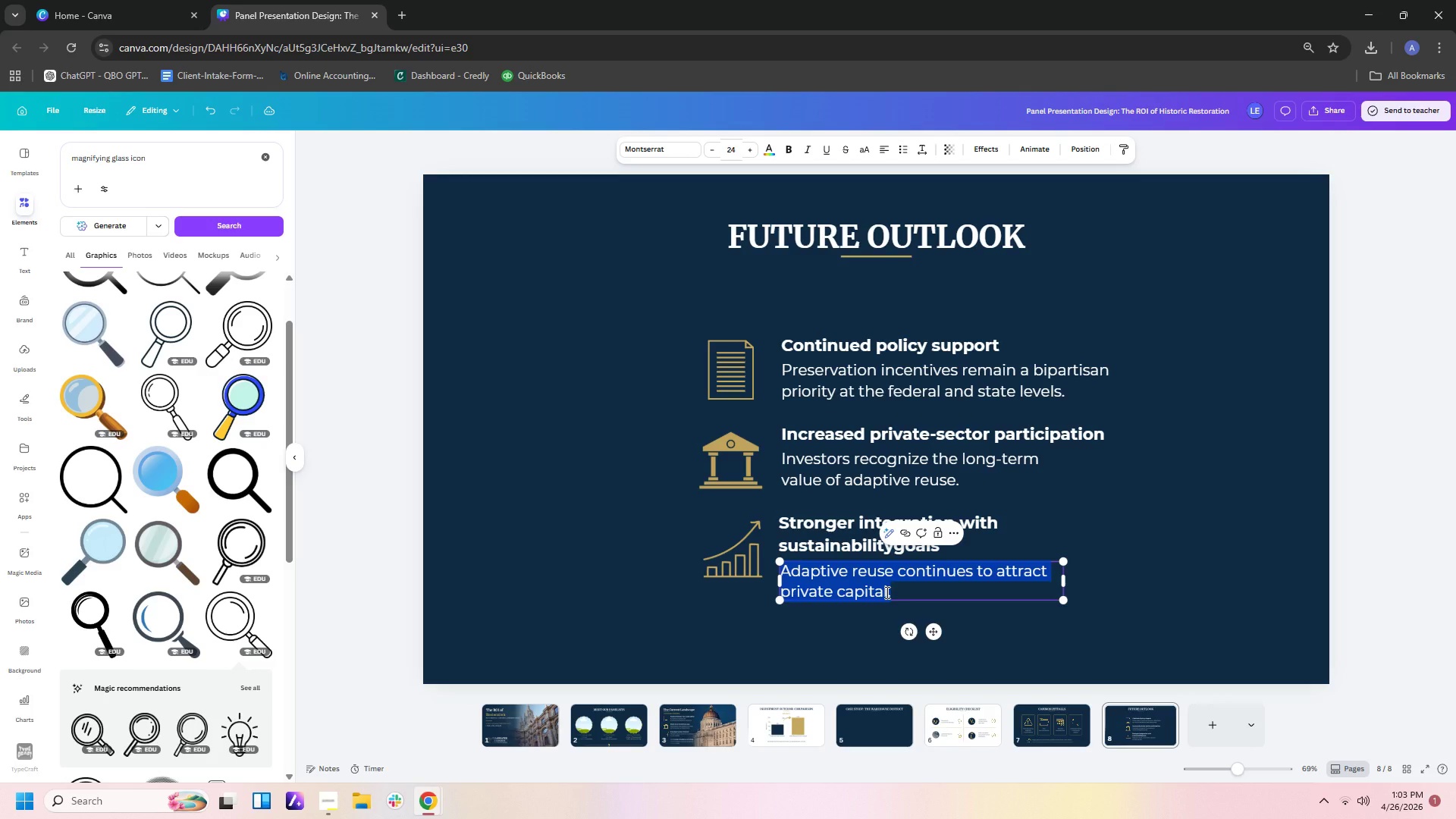 
type(Historical)
key(Backspace)
key(Backspace)
type( preservation aligns with )
key(Backspace)
type( modern ESG and carbon reduction strategies.)
 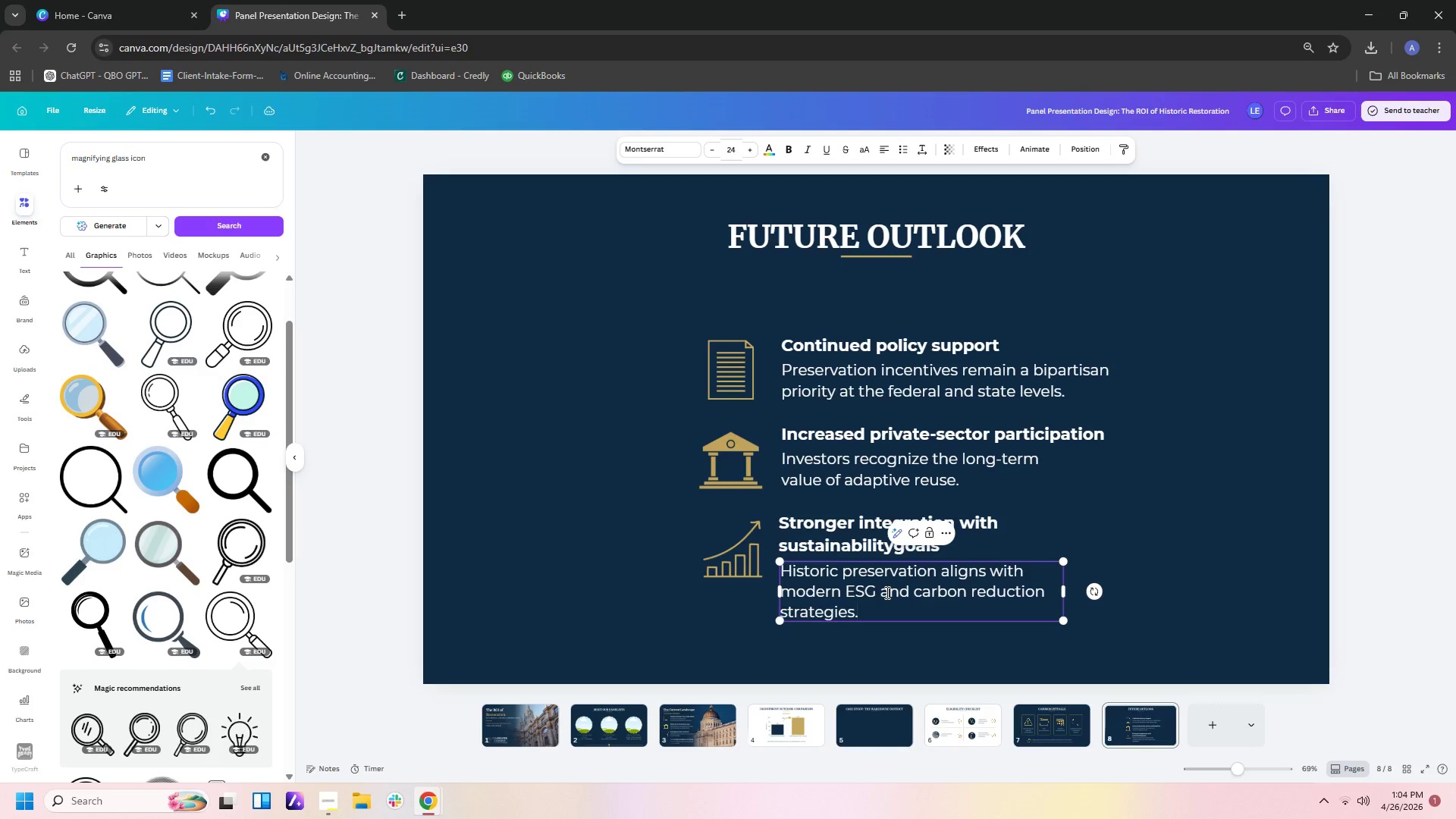 
wait(32.28)
 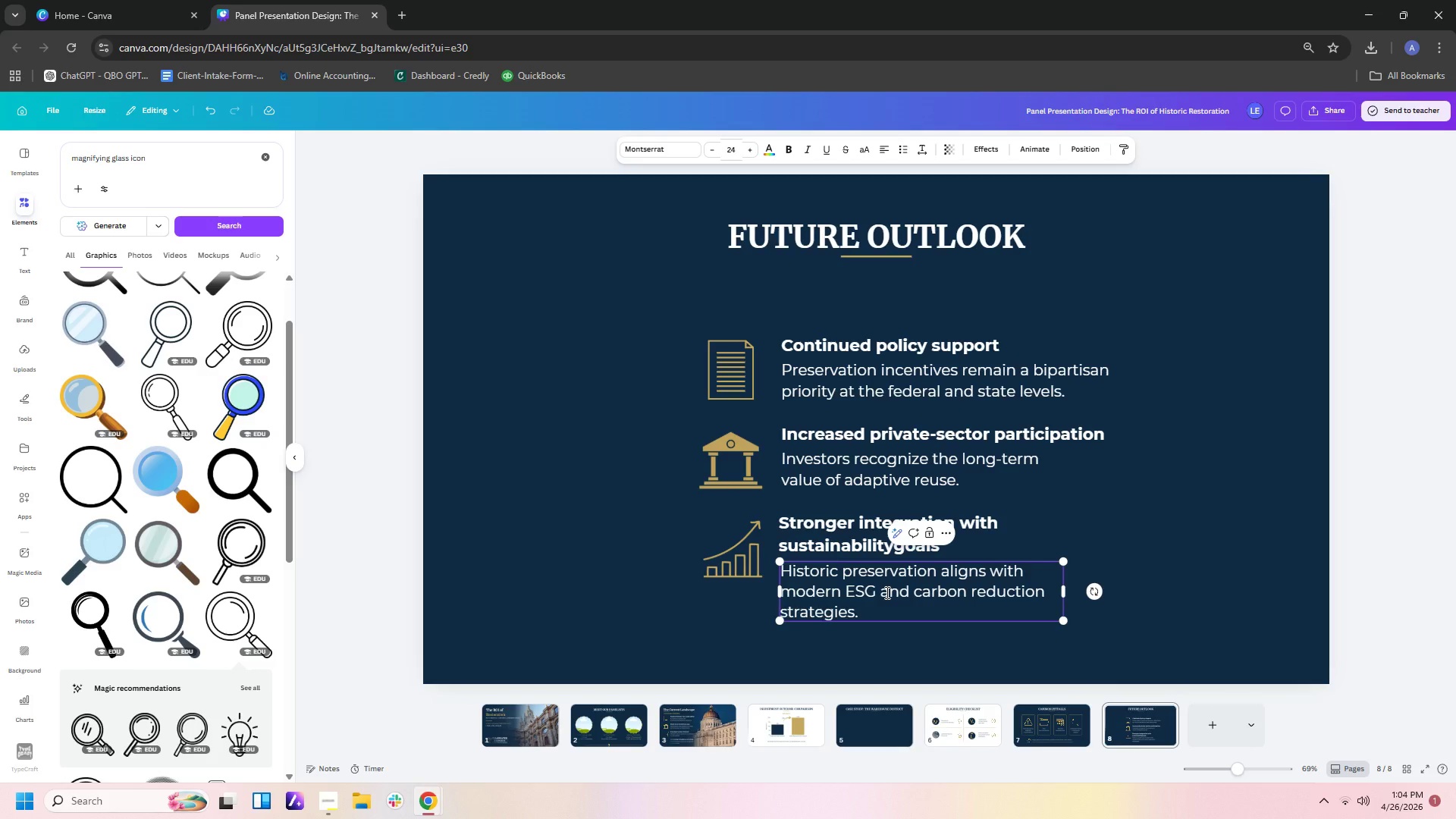 
left_click_drag(start_coordinate=[1063, 593], to_coordinate=[1089, 588])
 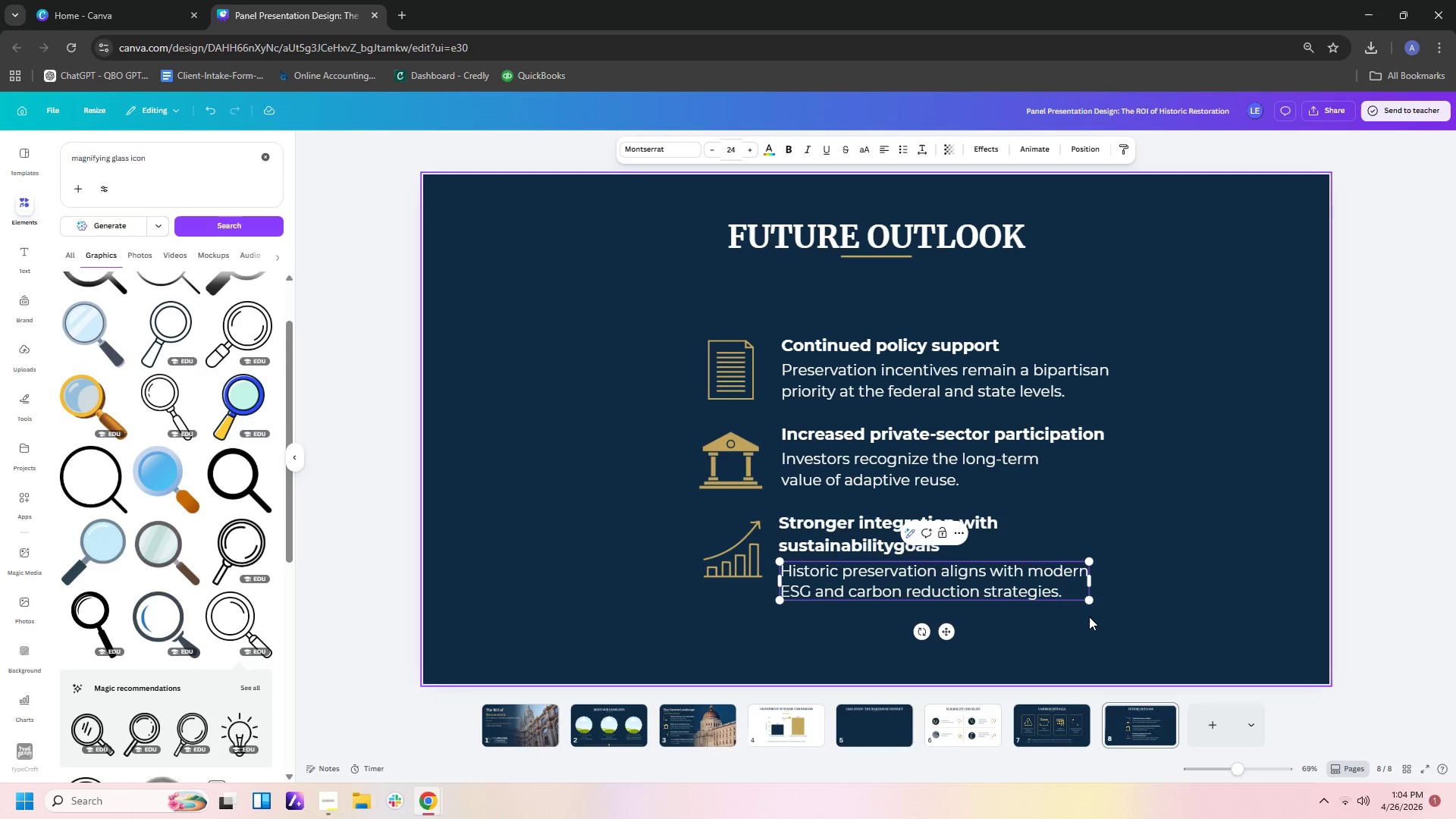 
left_click([1086, 626])
 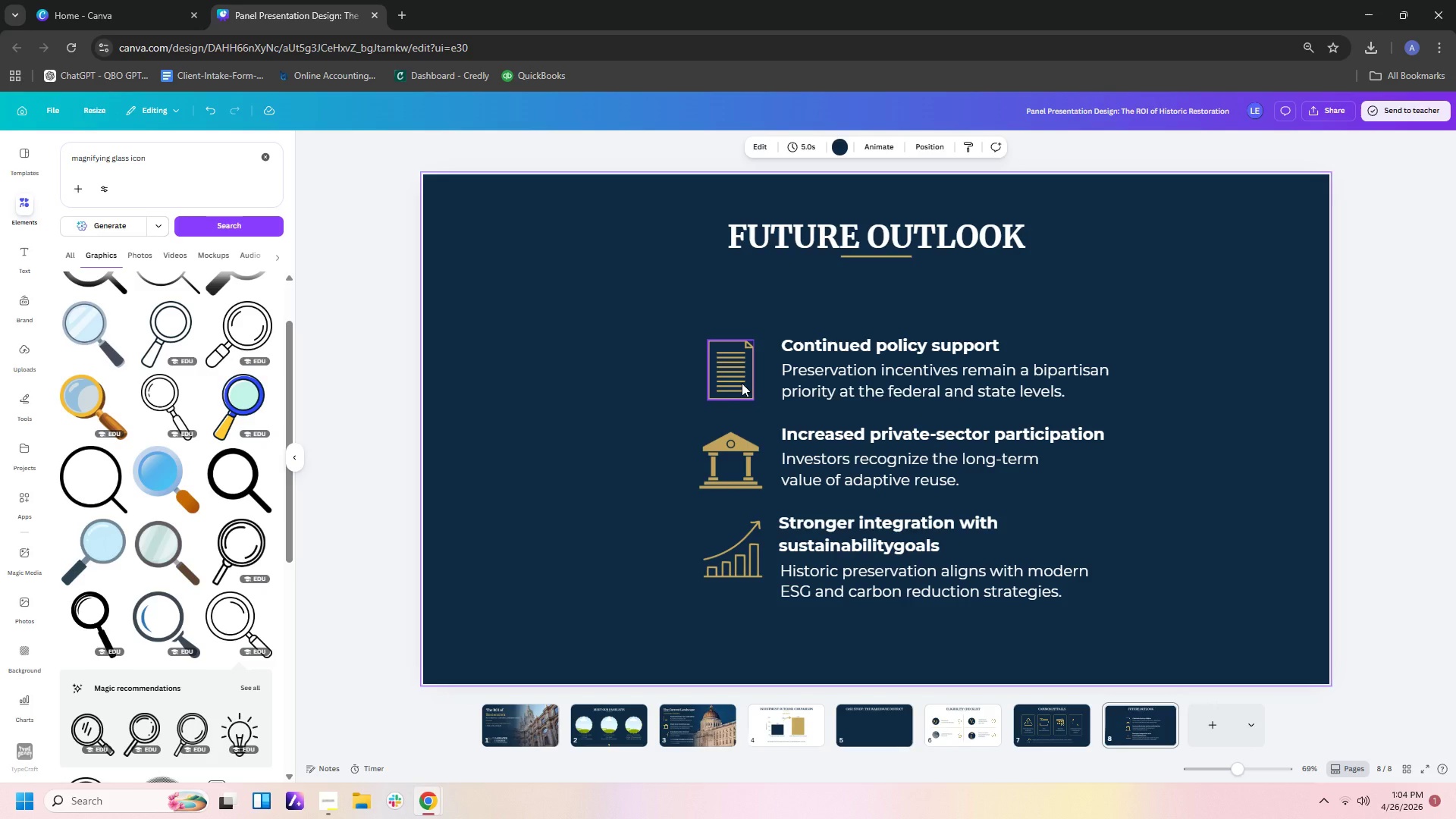 
wait(5.09)
 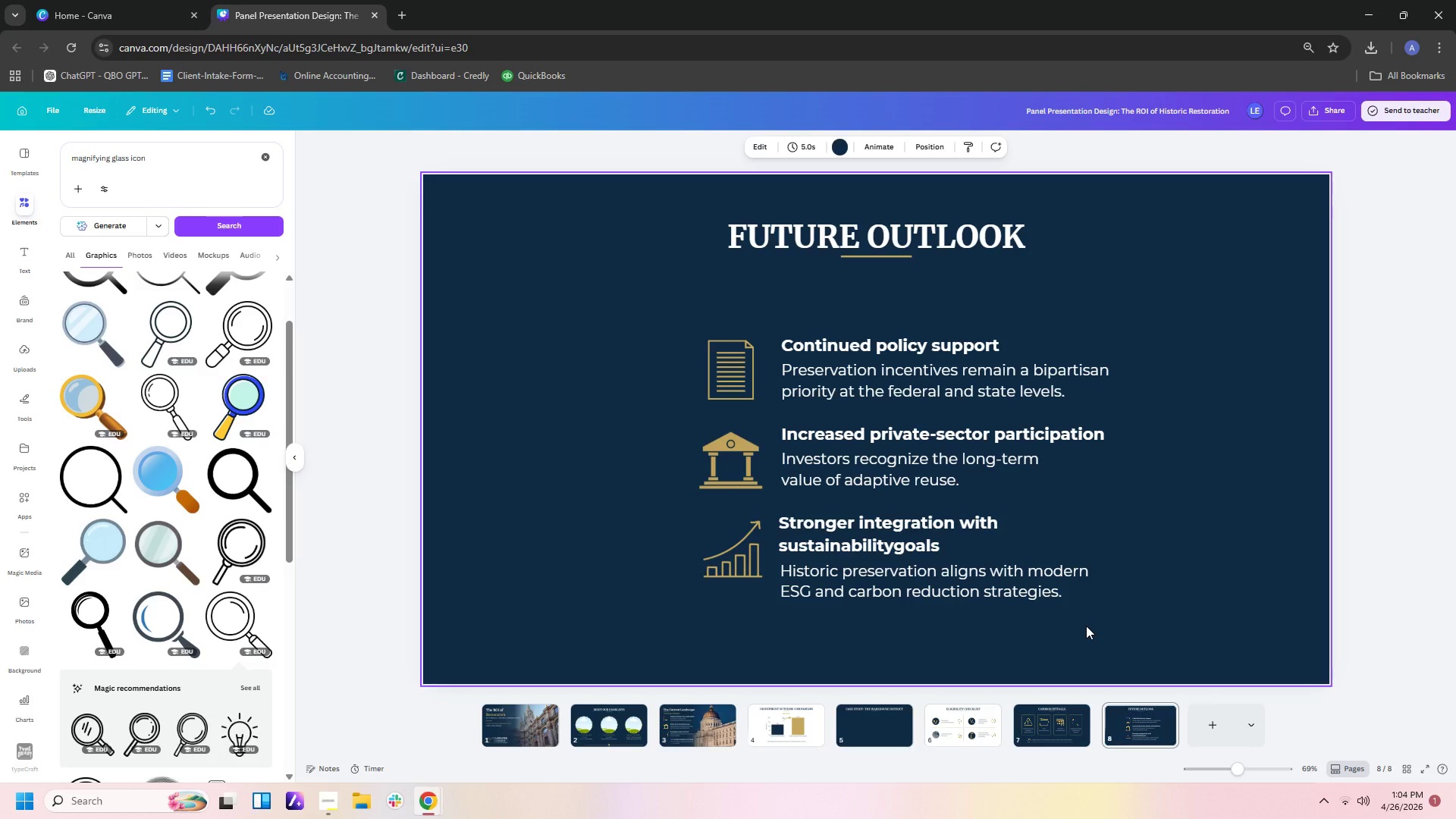 
left_click([742, 383])
 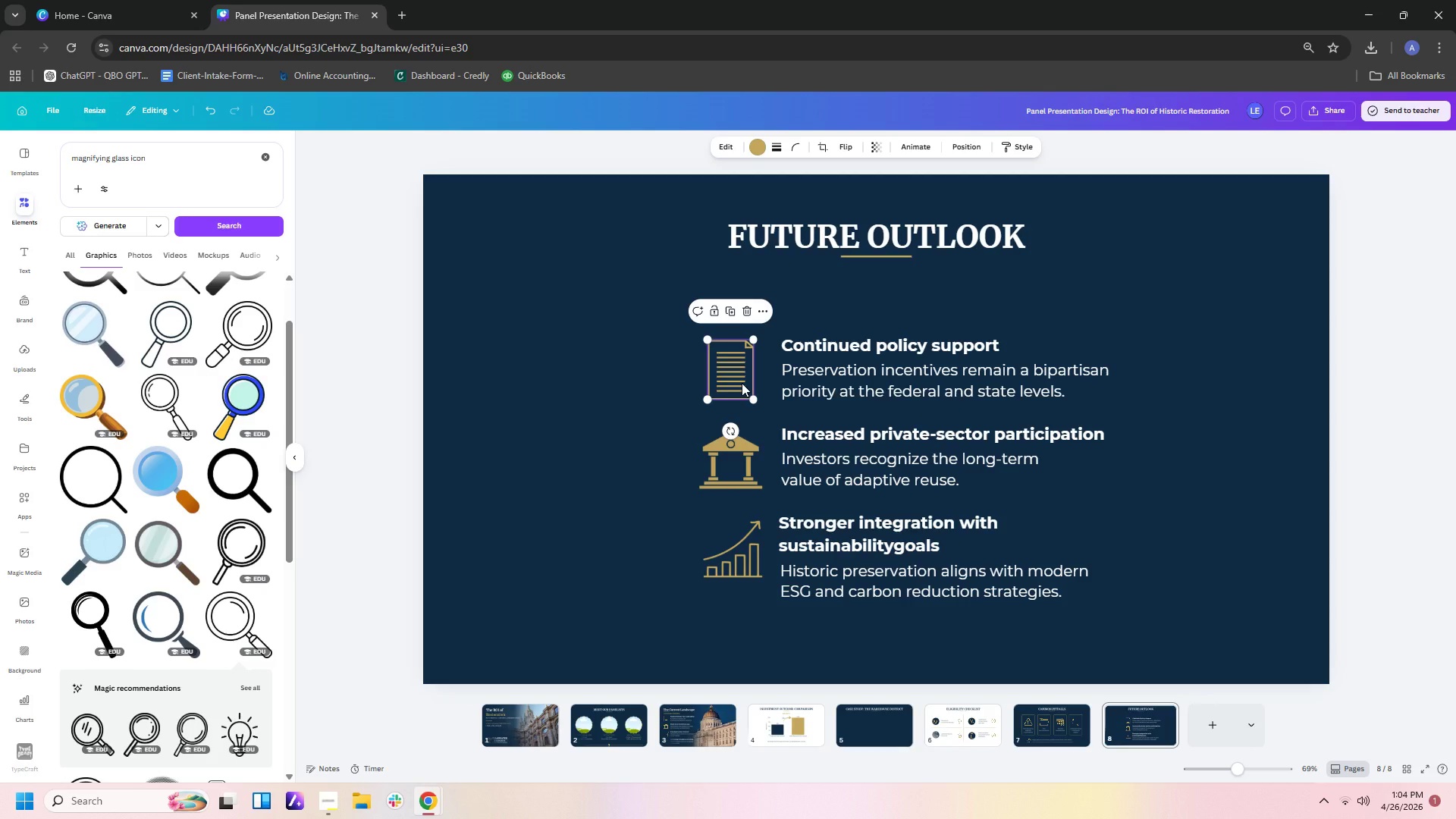 
key(Delete)
 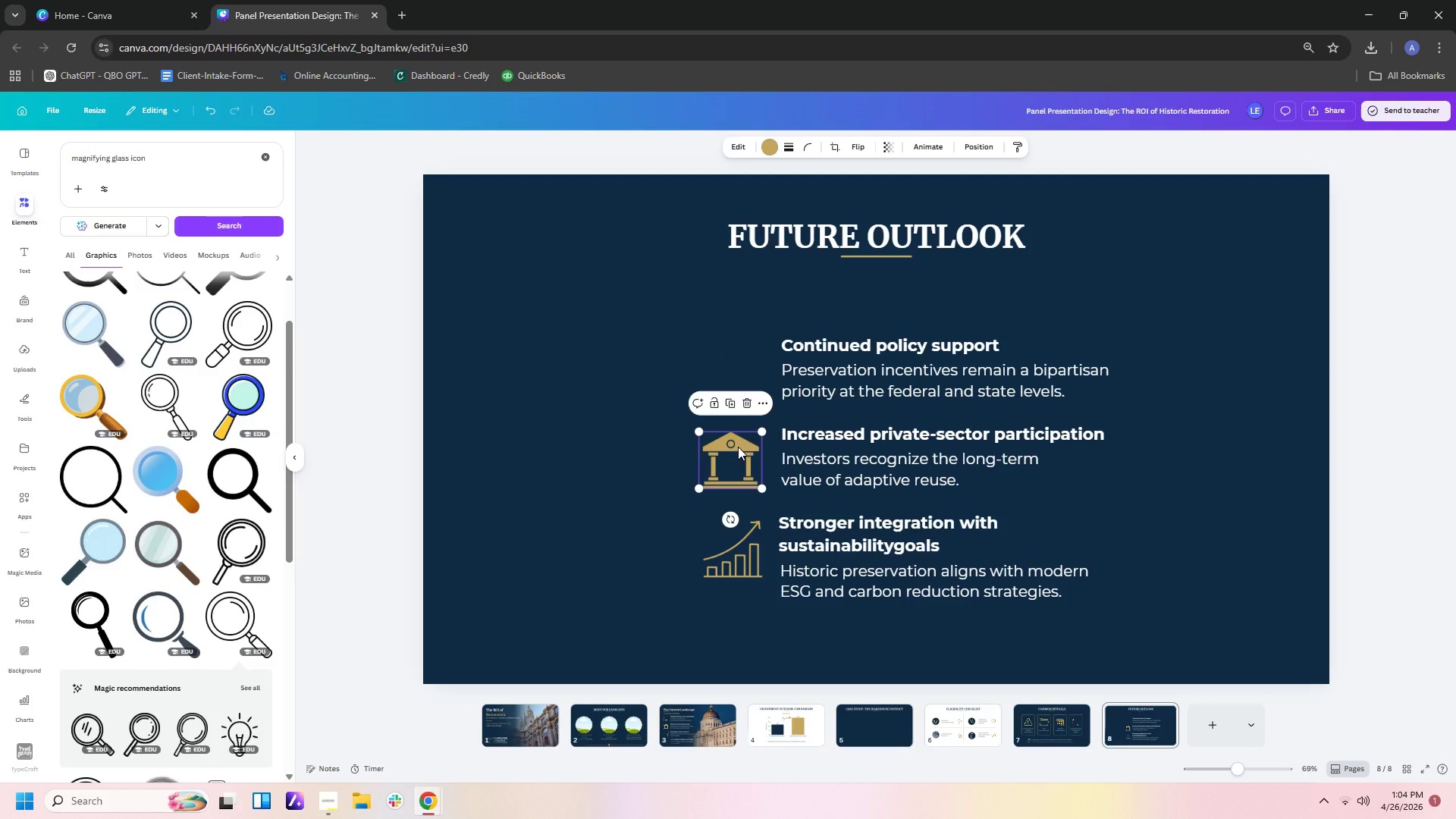 
left_click_drag(start_coordinate=[738, 447], to_coordinate=[736, 351])
 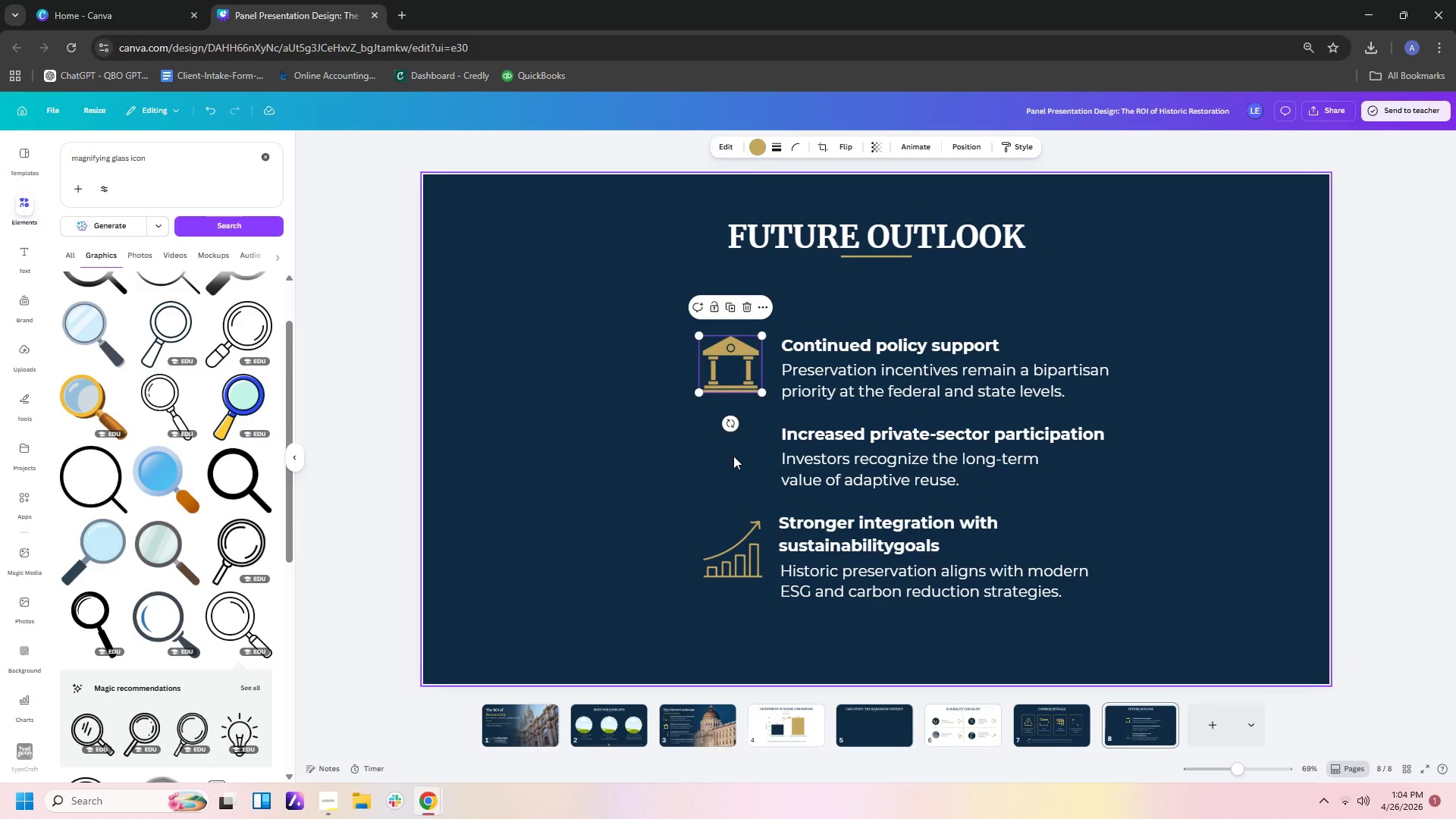 
left_click([734, 542])
 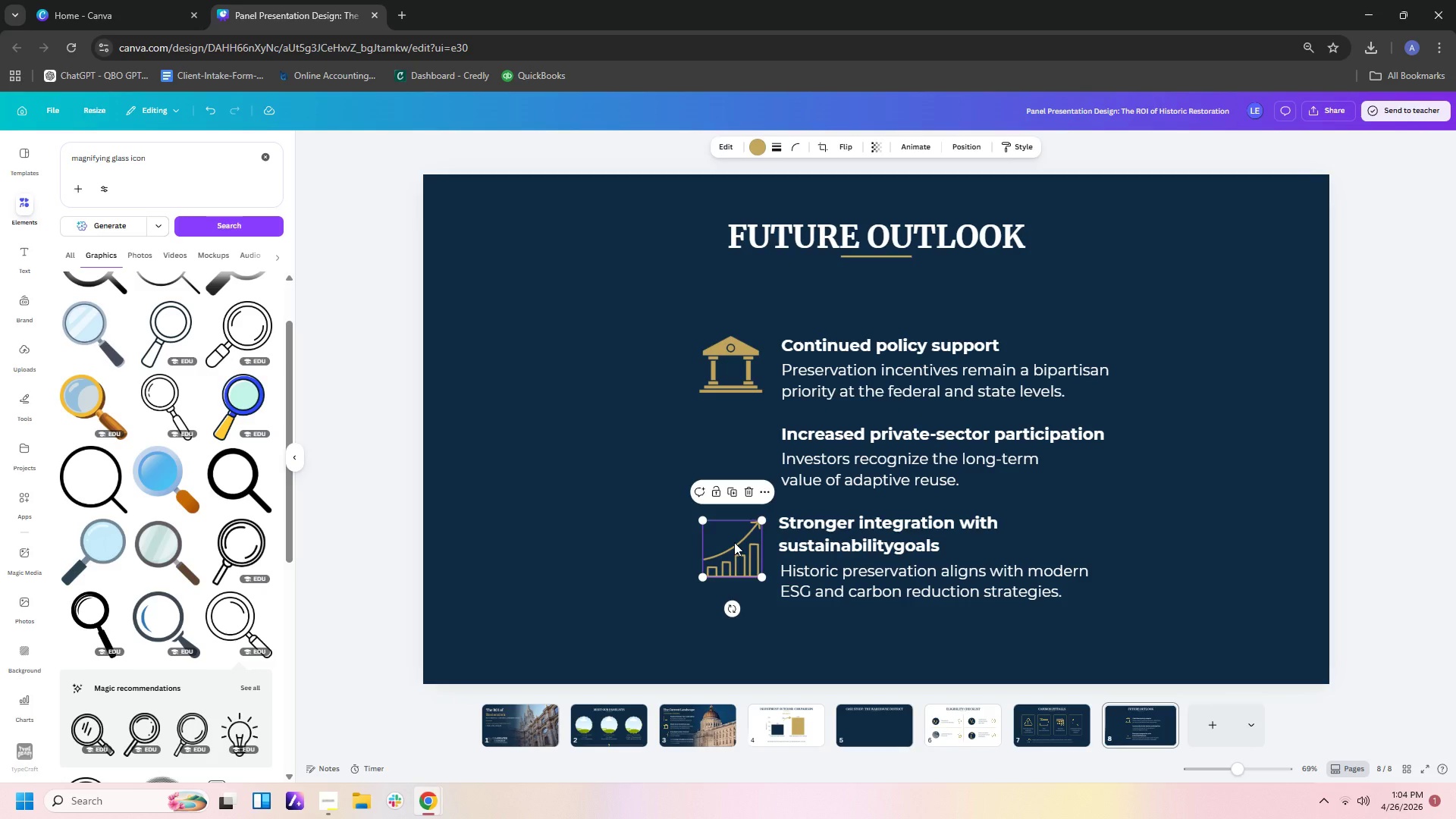 
key(Delete)
 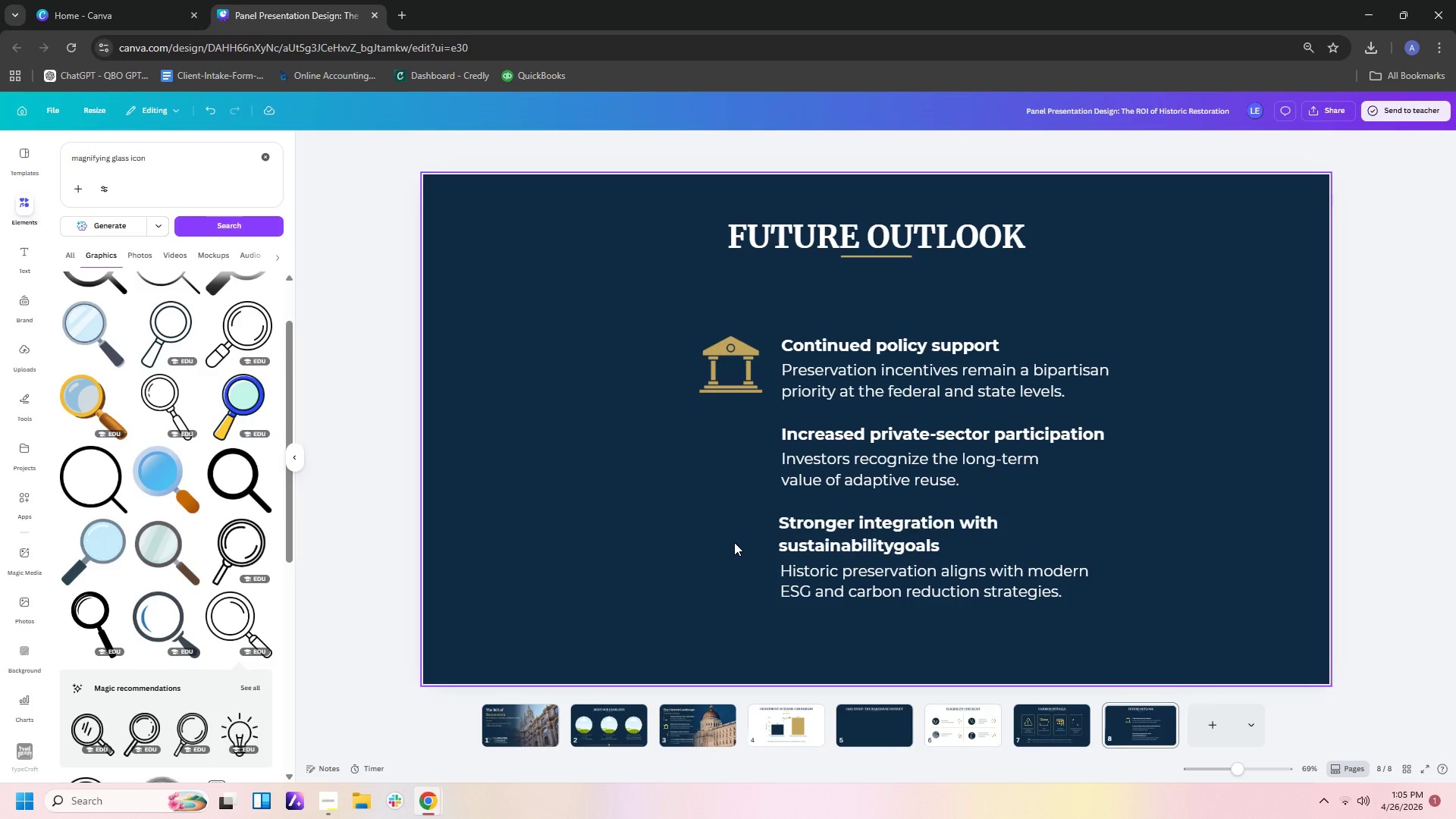 
wait(60.62)
 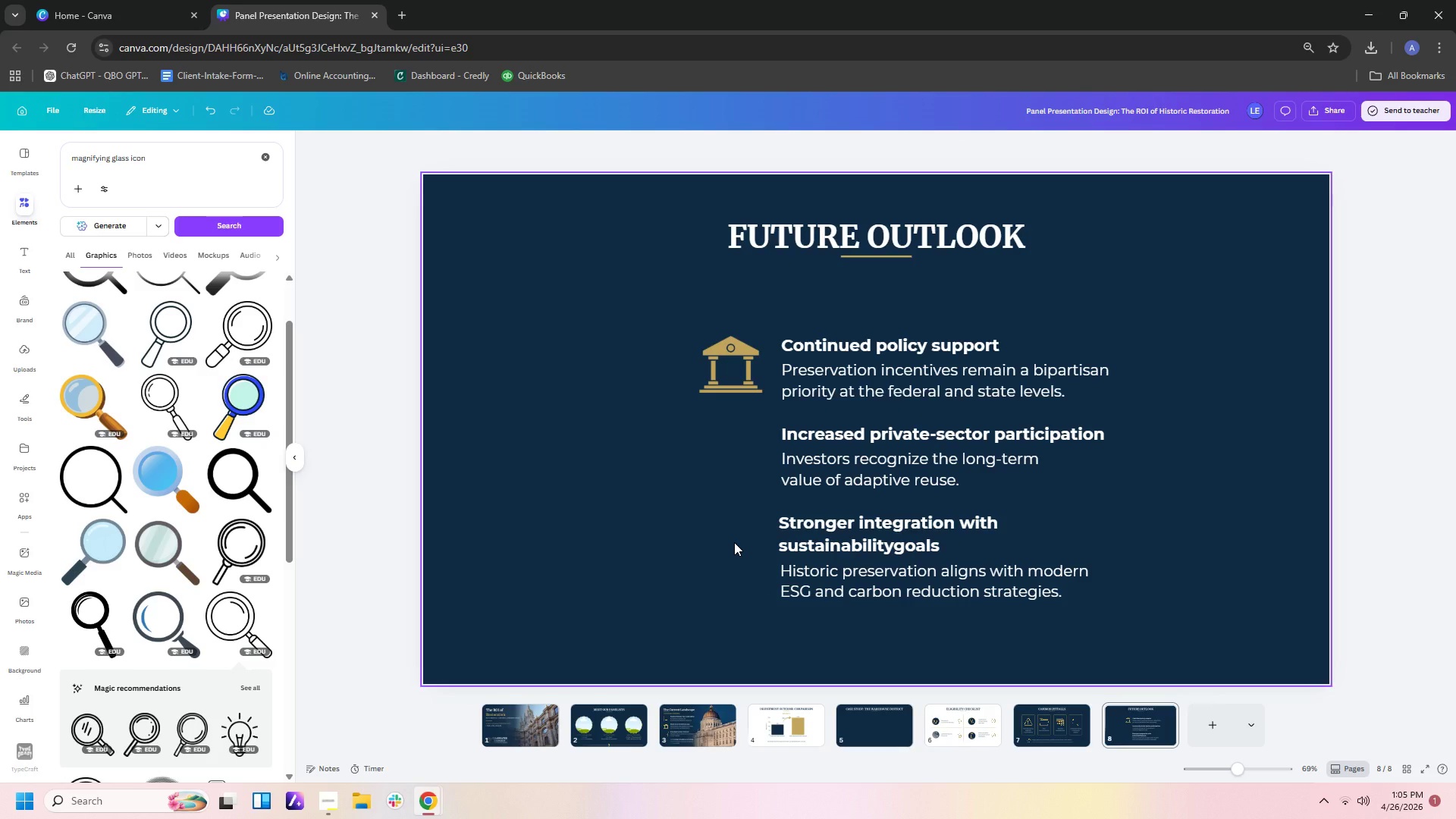 
left_click_drag(start_coordinate=[162, 168], to_coordinate=[0, 138])
 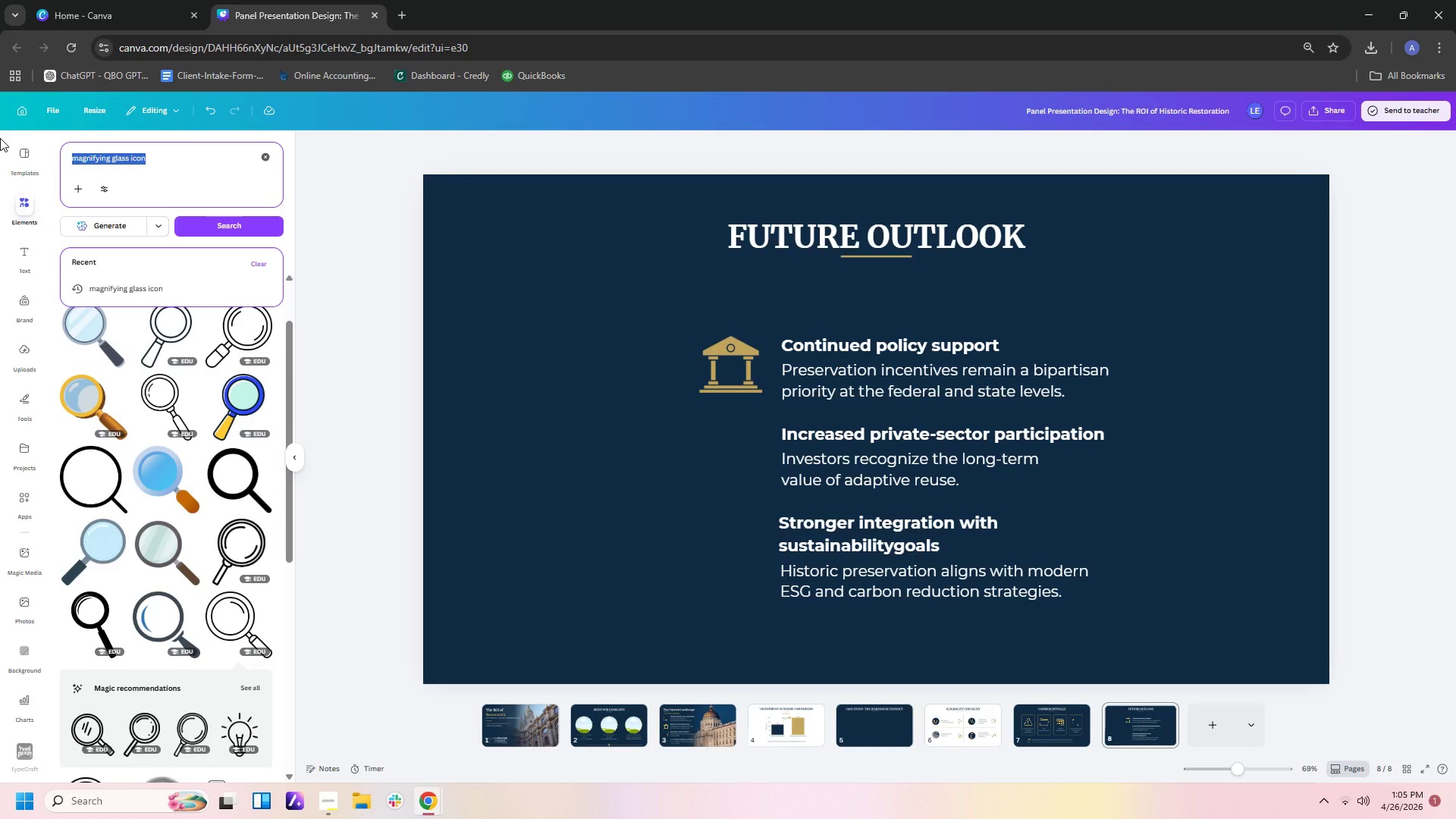 
type(people)
 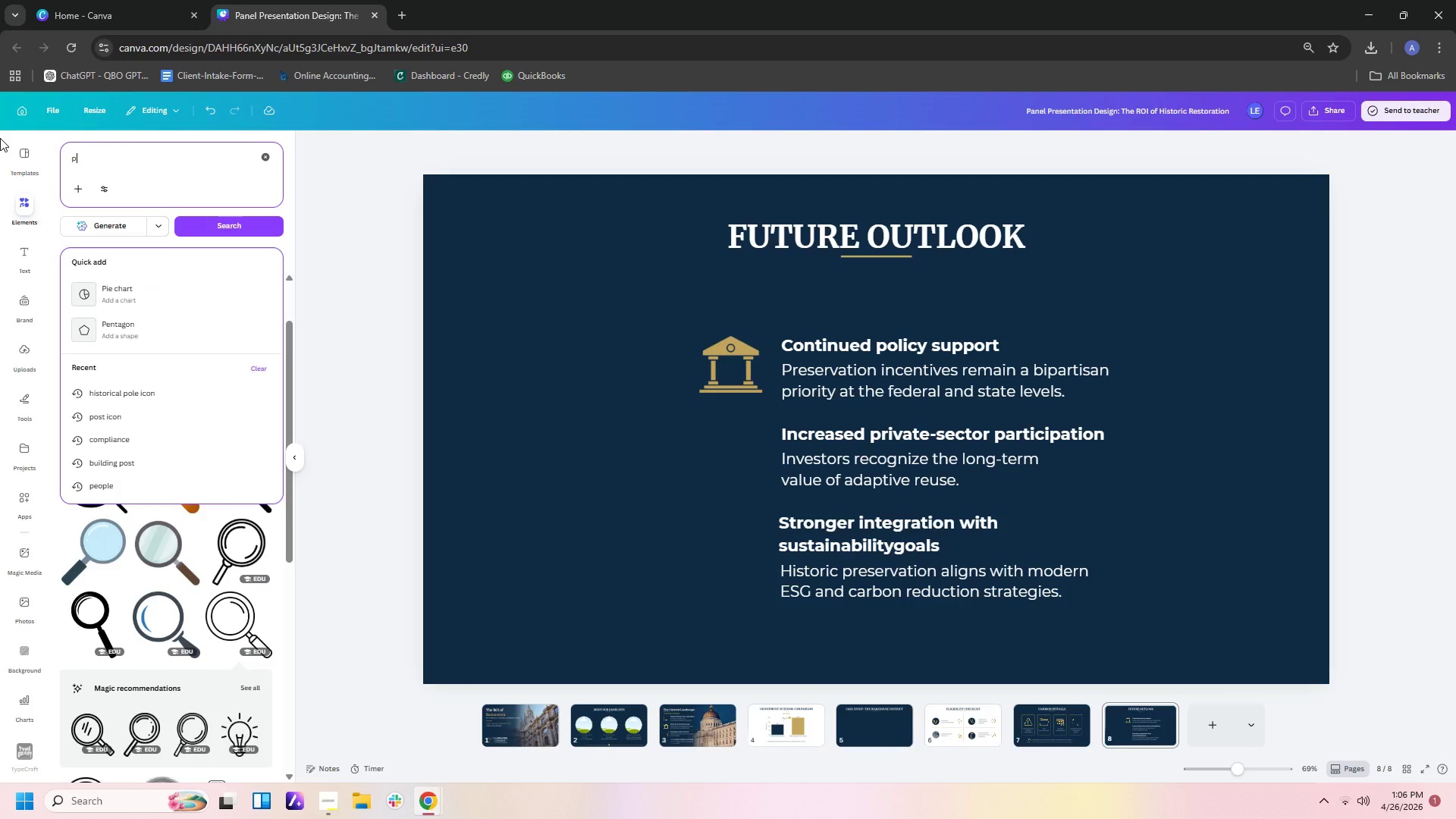 
key(Enter)
 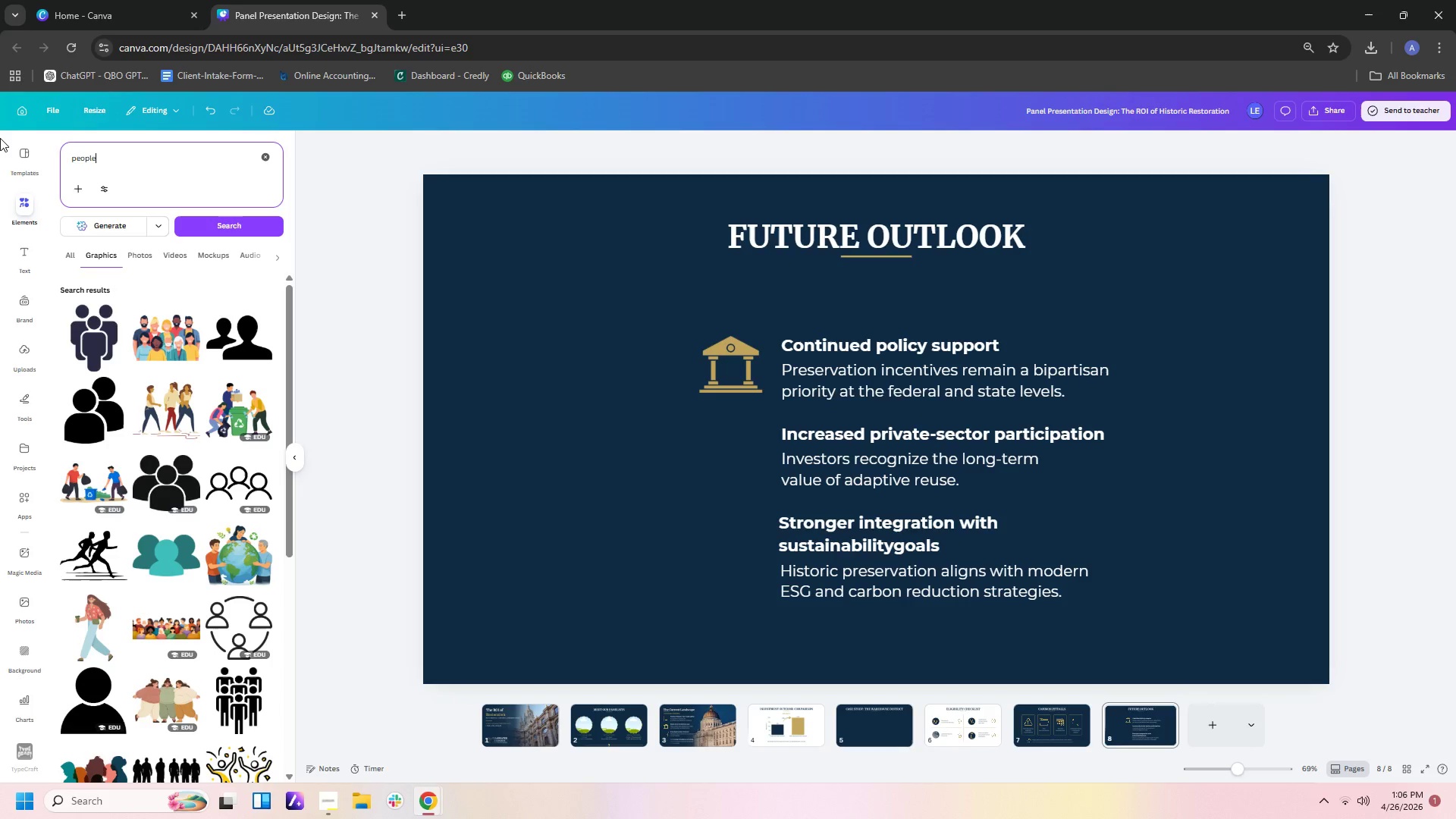 
wait(30.19)
 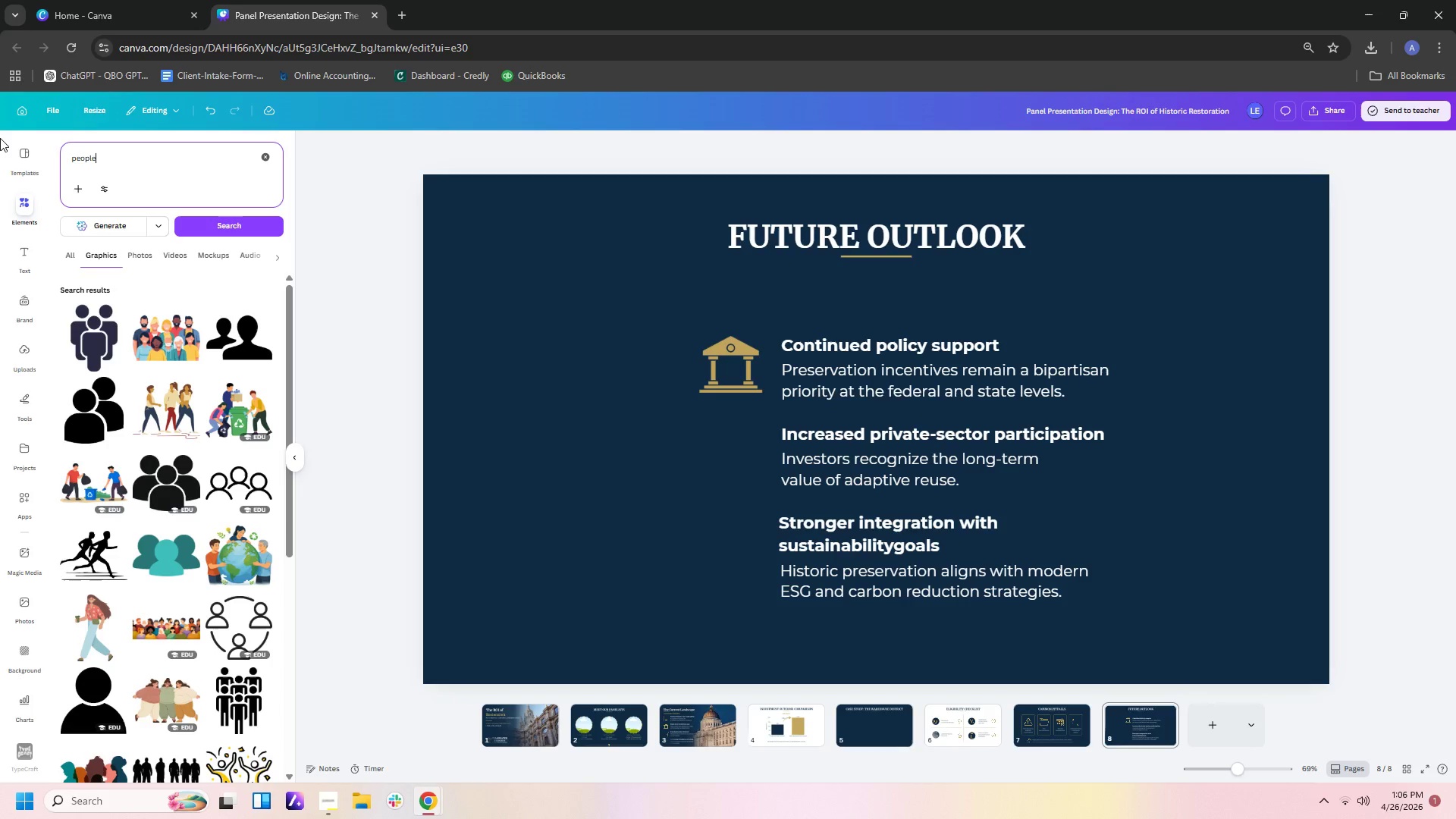 
scroll: coordinate [230, 560], scroll_direction: down, amount: 1.0
 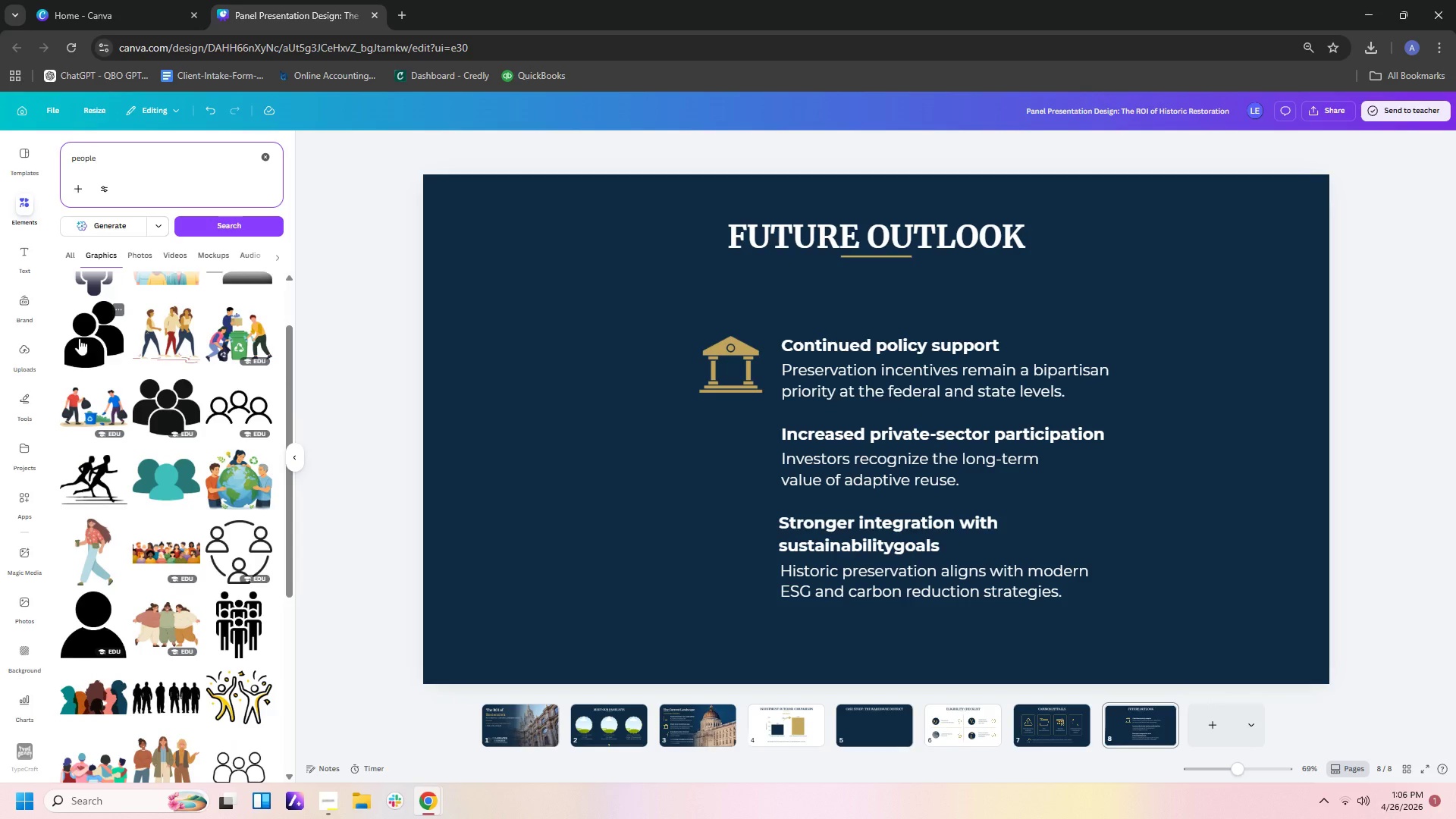 
left_click([79, 338])
 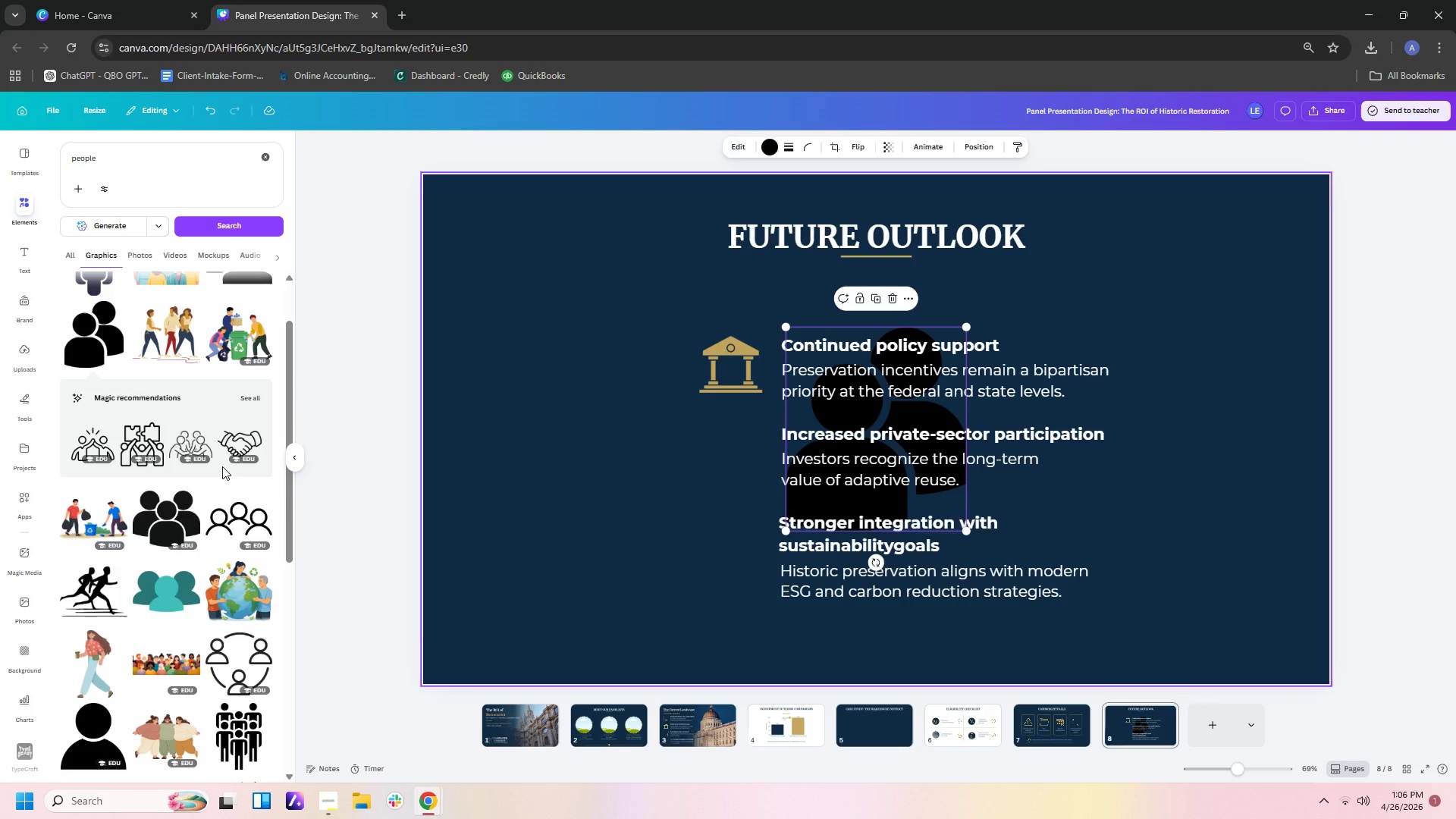 
scroll: coordinate [168, 485], scroll_direction: up, amount: 1.0
 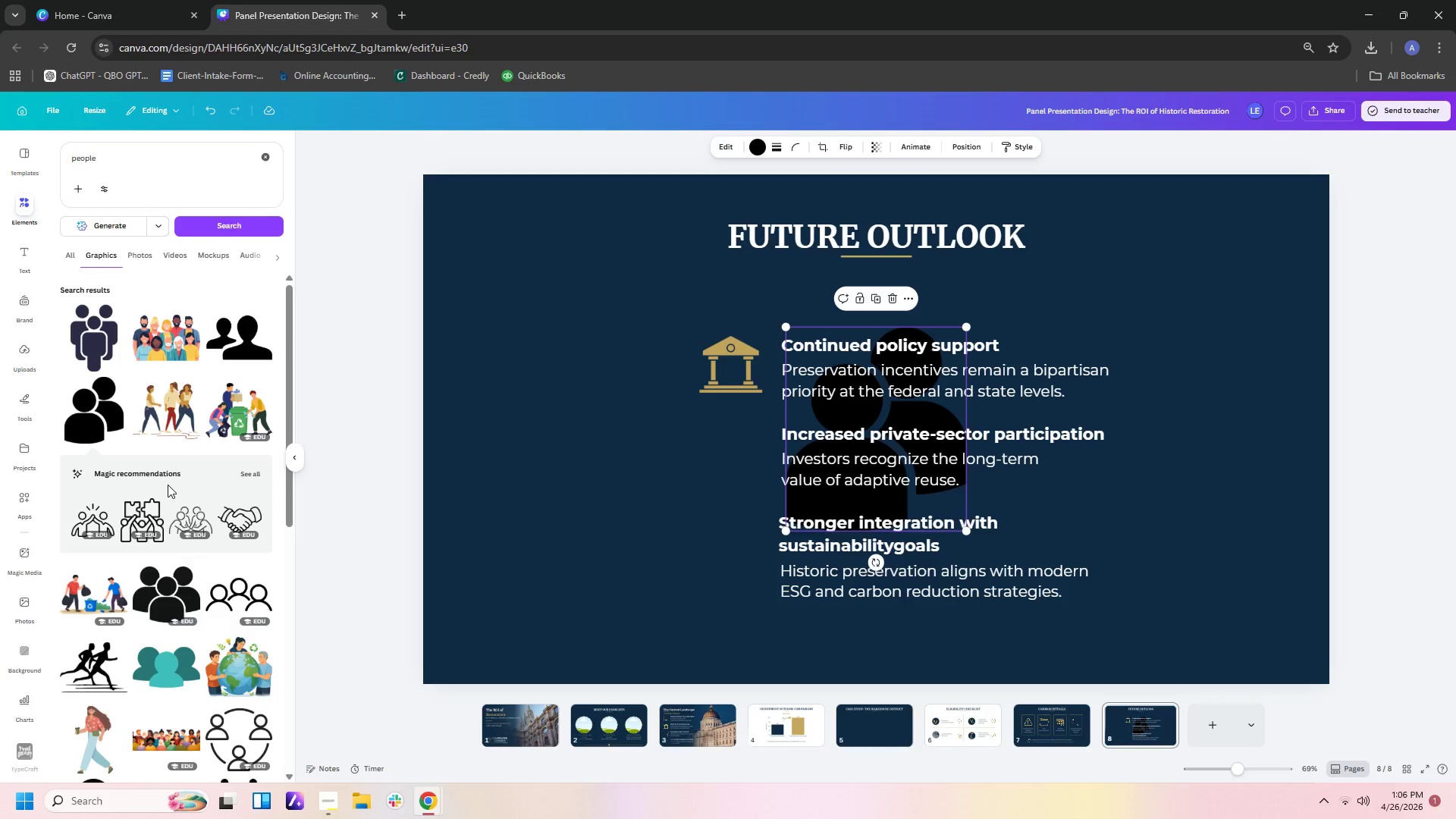 
scroll: coordinate [243, 438], scroll_direction: down, amount: 6.0
 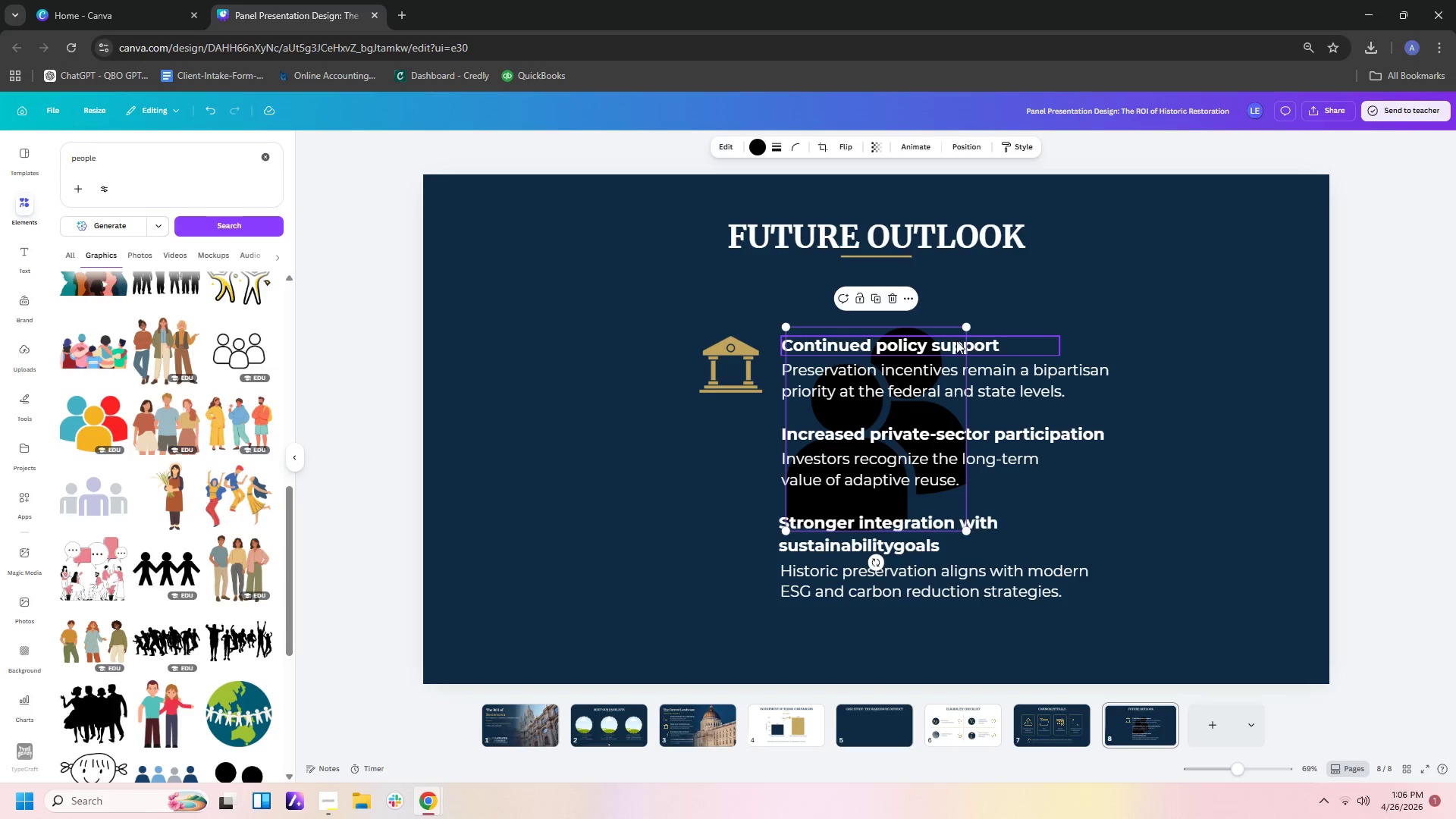 
left_click_drag(start_coordinate=[969, 330], to_coordinate=[881, 420])
 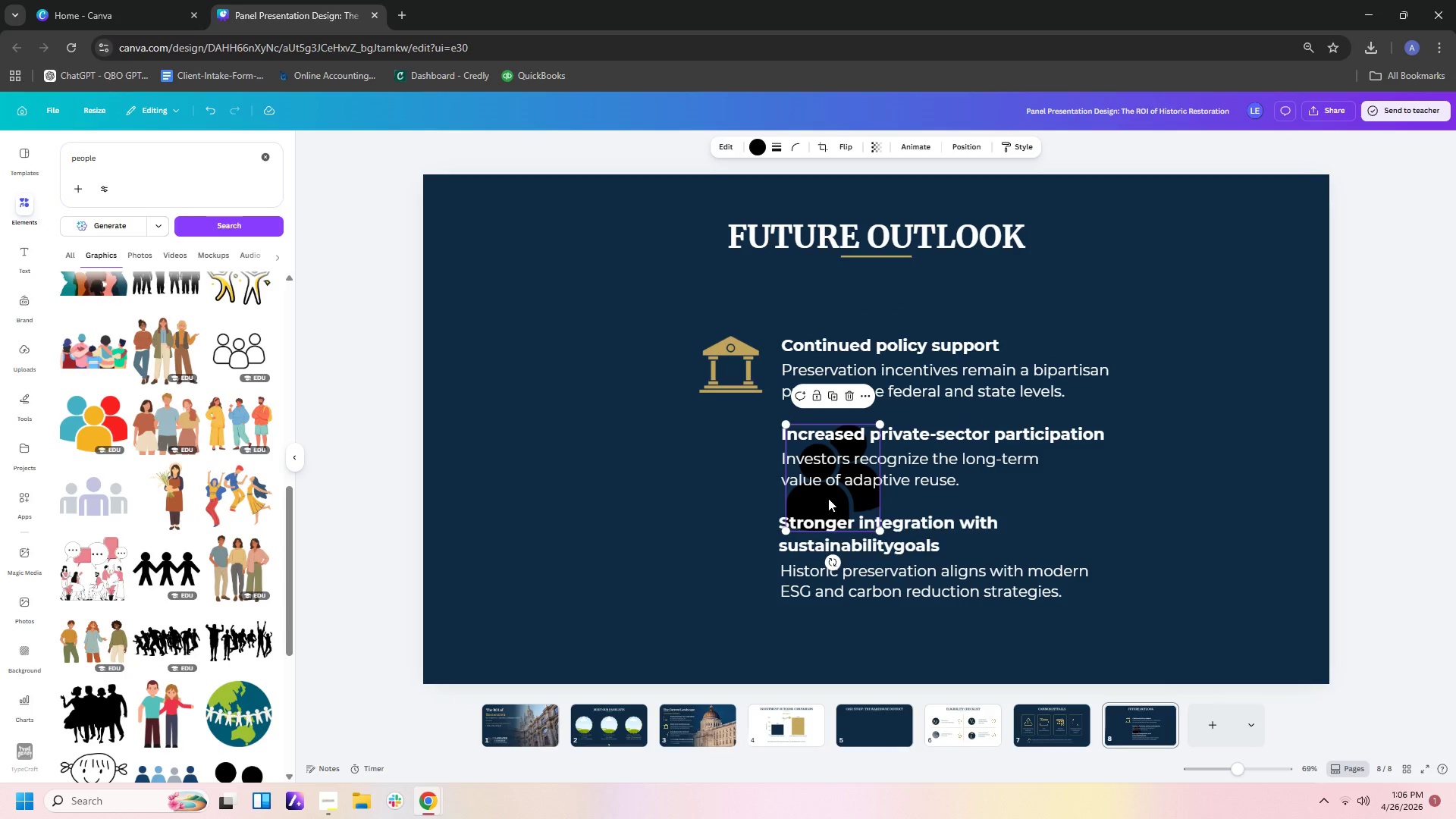 
left_click_drag(start_coordinate=[828, 498], to_coordinate=[726, 497])
 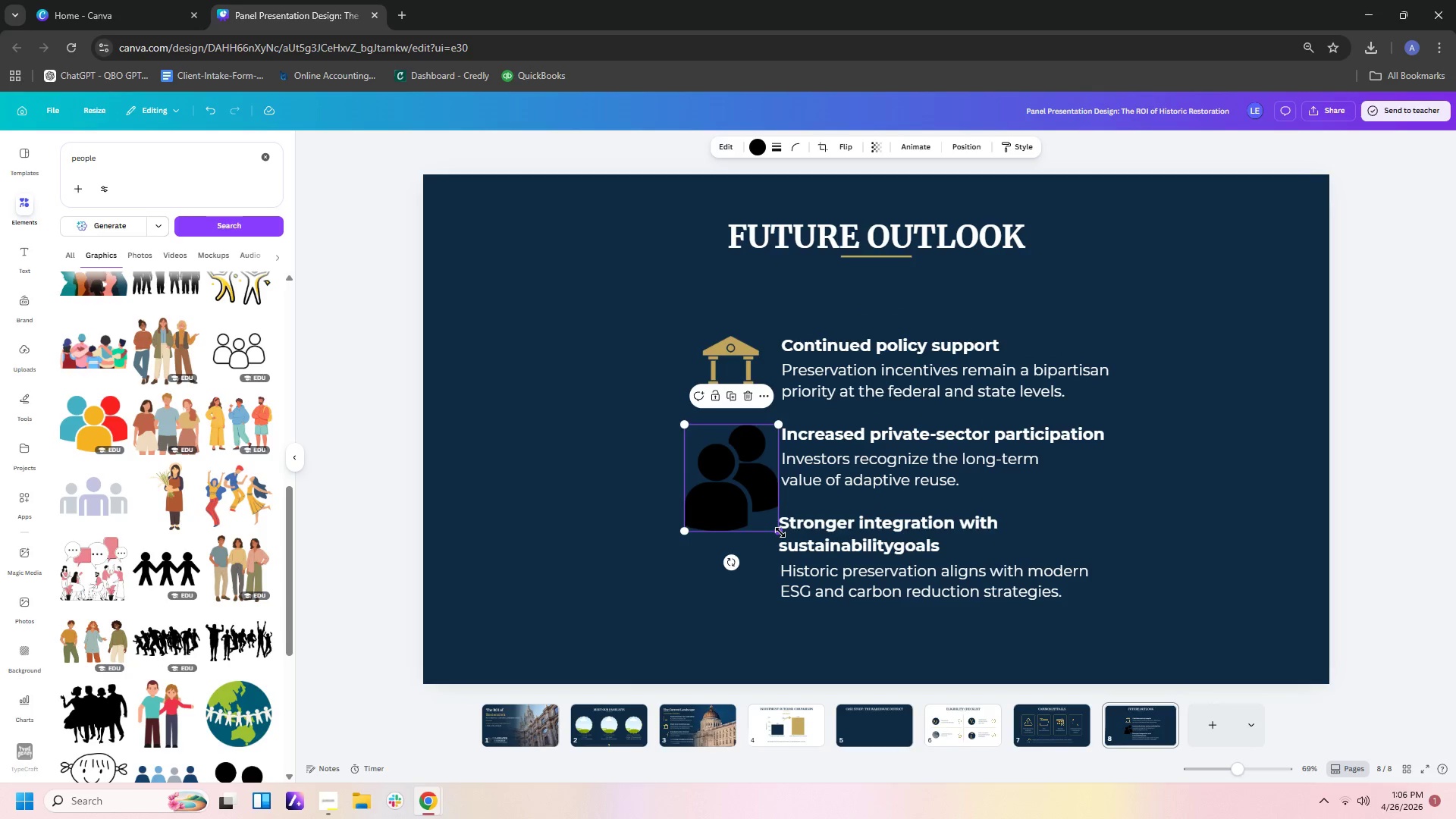 
left_click_drag(start_coordinate=[780, 533], to_coordinate=[763, 492])
 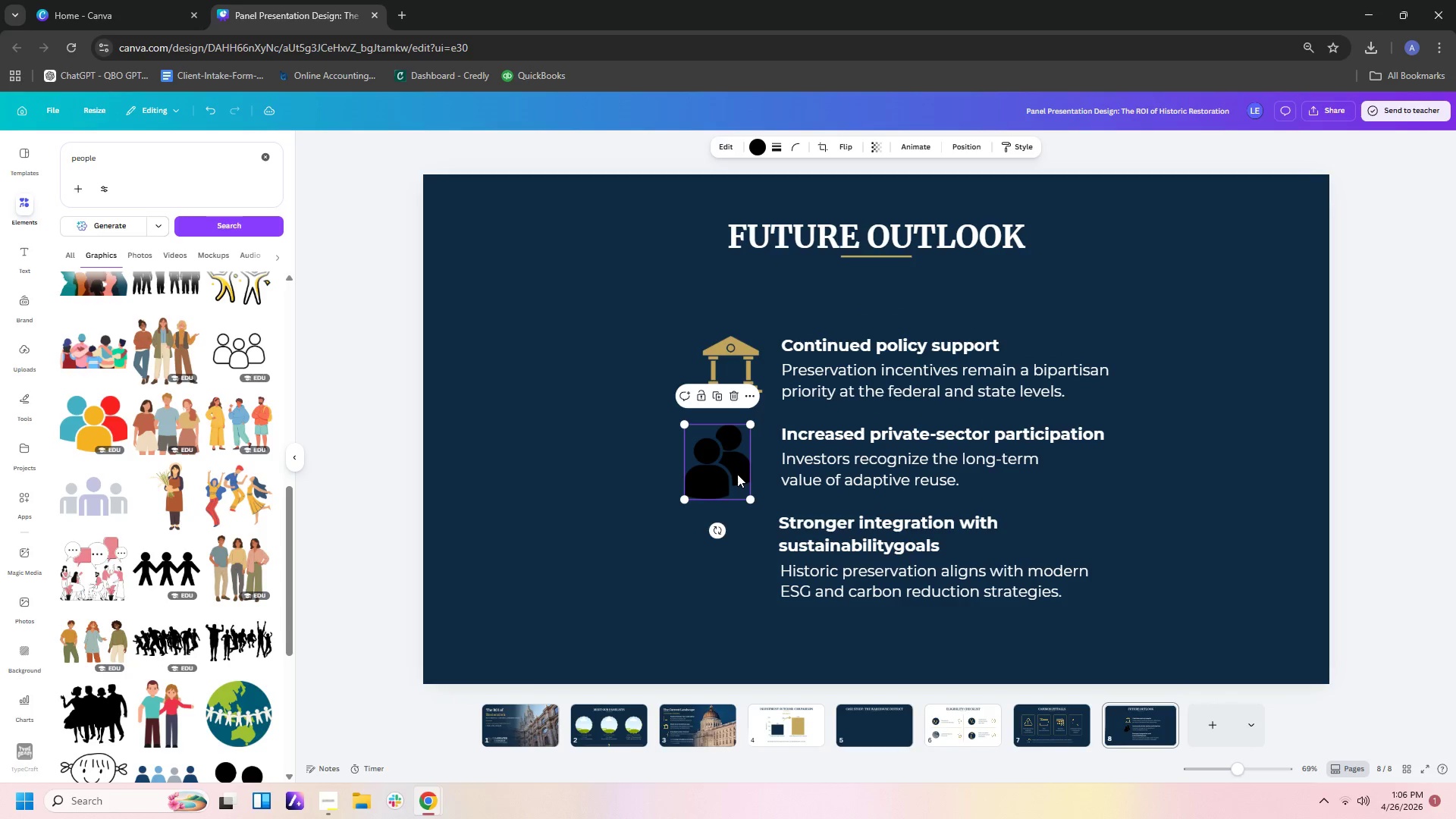 
left_click_drag(start_coordinate=[737, 474], to_coordinate=[752, 471])
 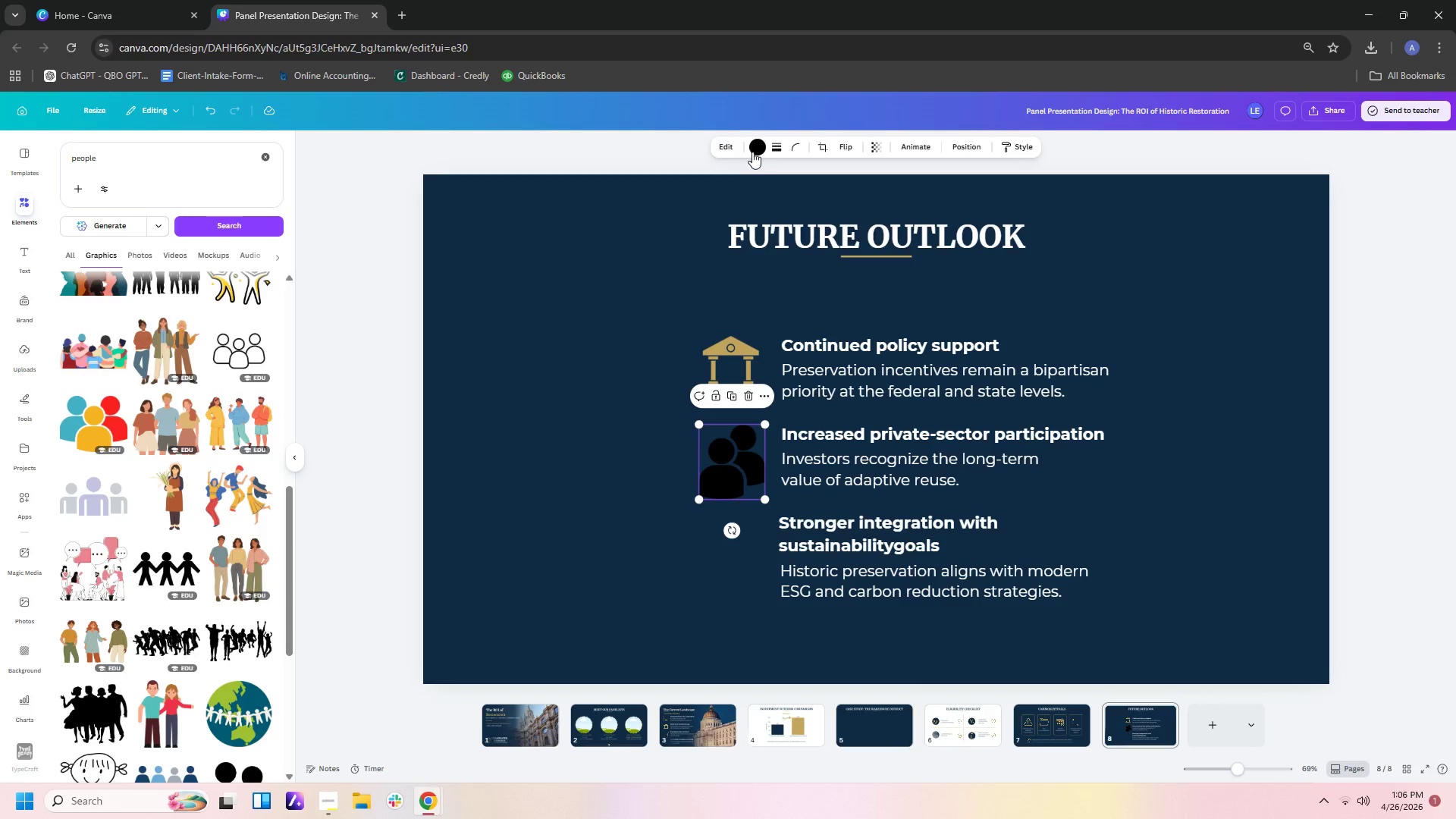 
left_click([752, 149])
 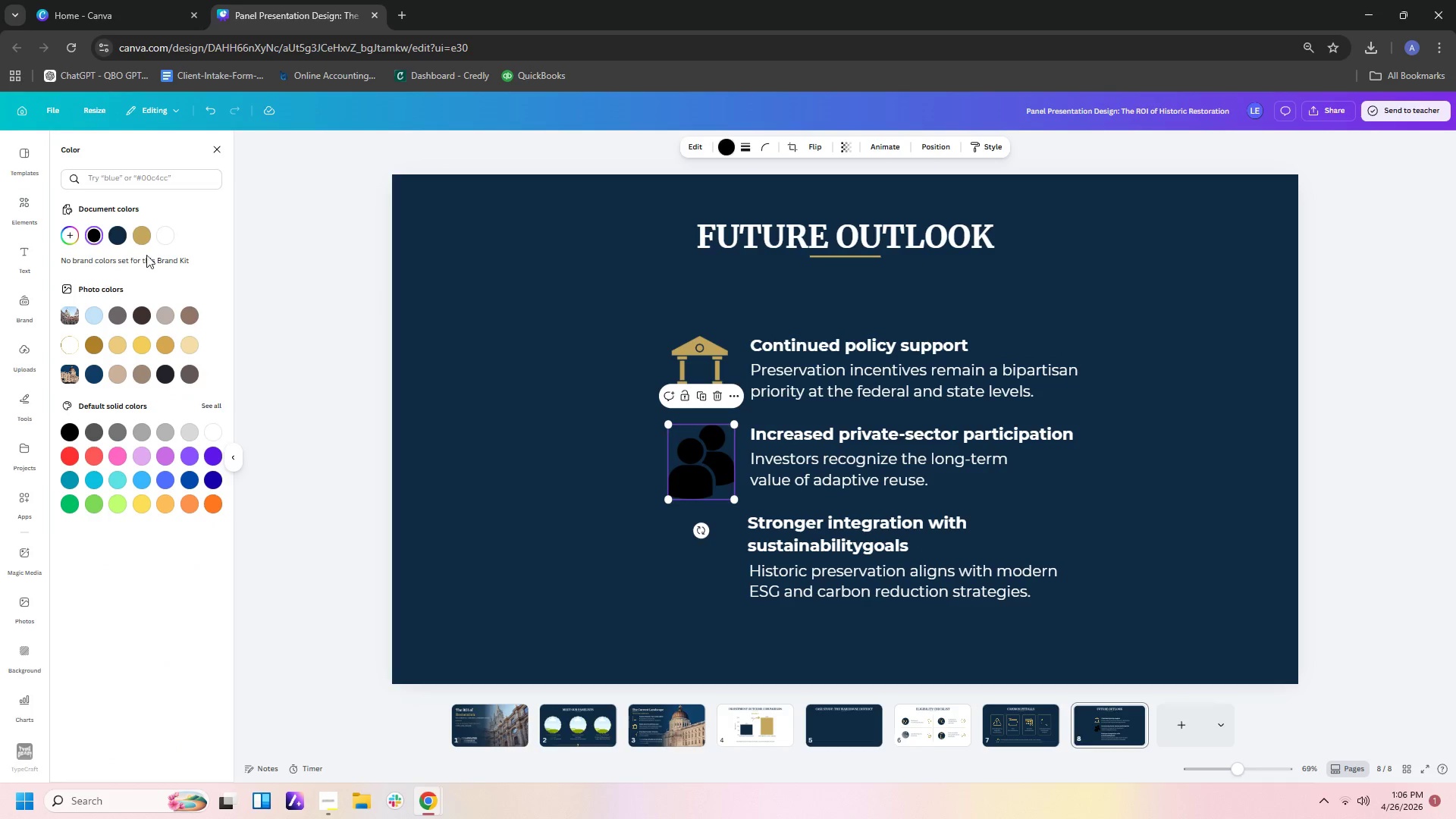 
left_click([143, 243])
 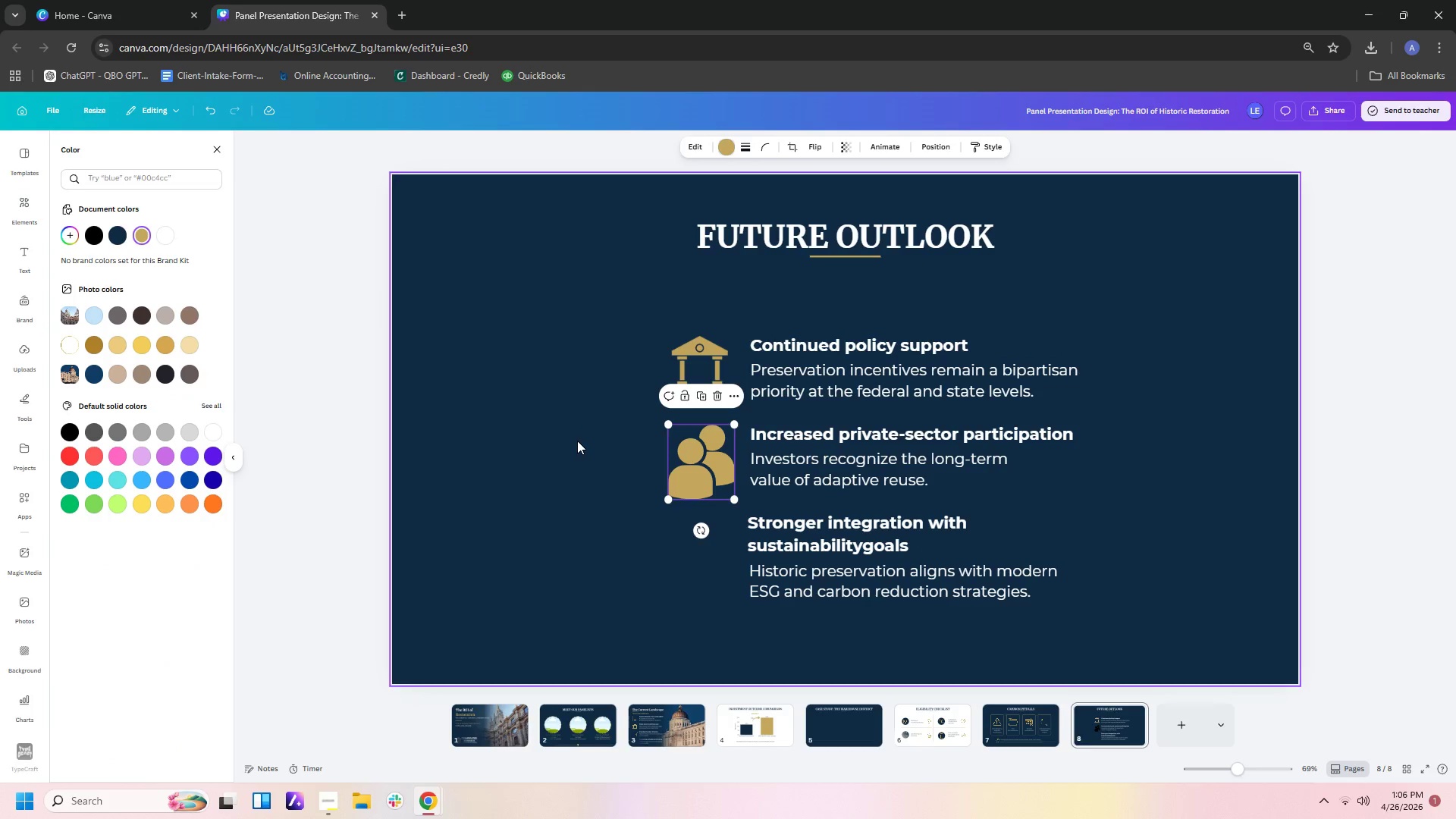 
left_click([577, 441])
 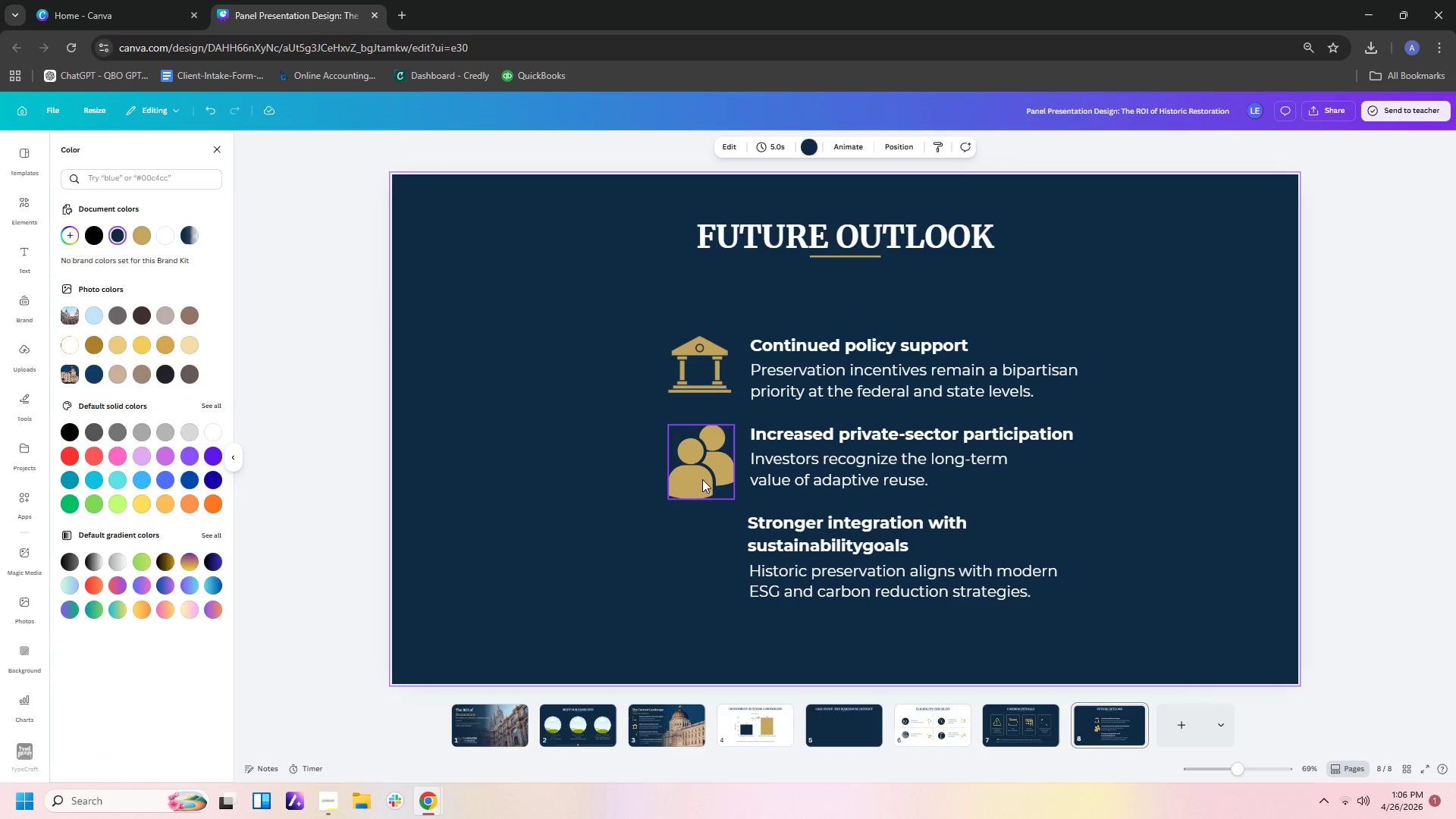 
left_click([702, 479])
 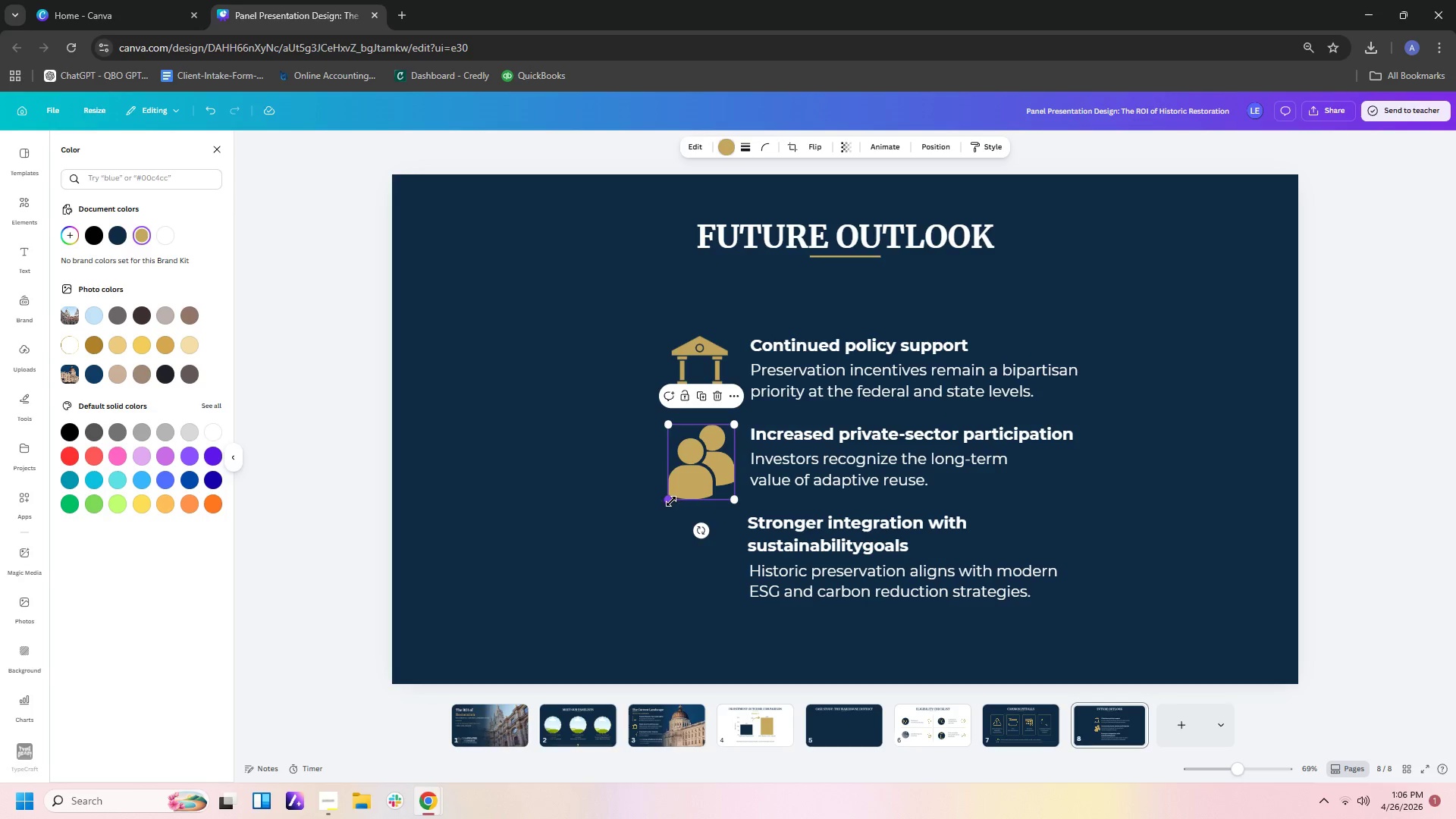 
left_click_drag(start_coordinate=[670, 501], to_coordinate=[675, 497])
 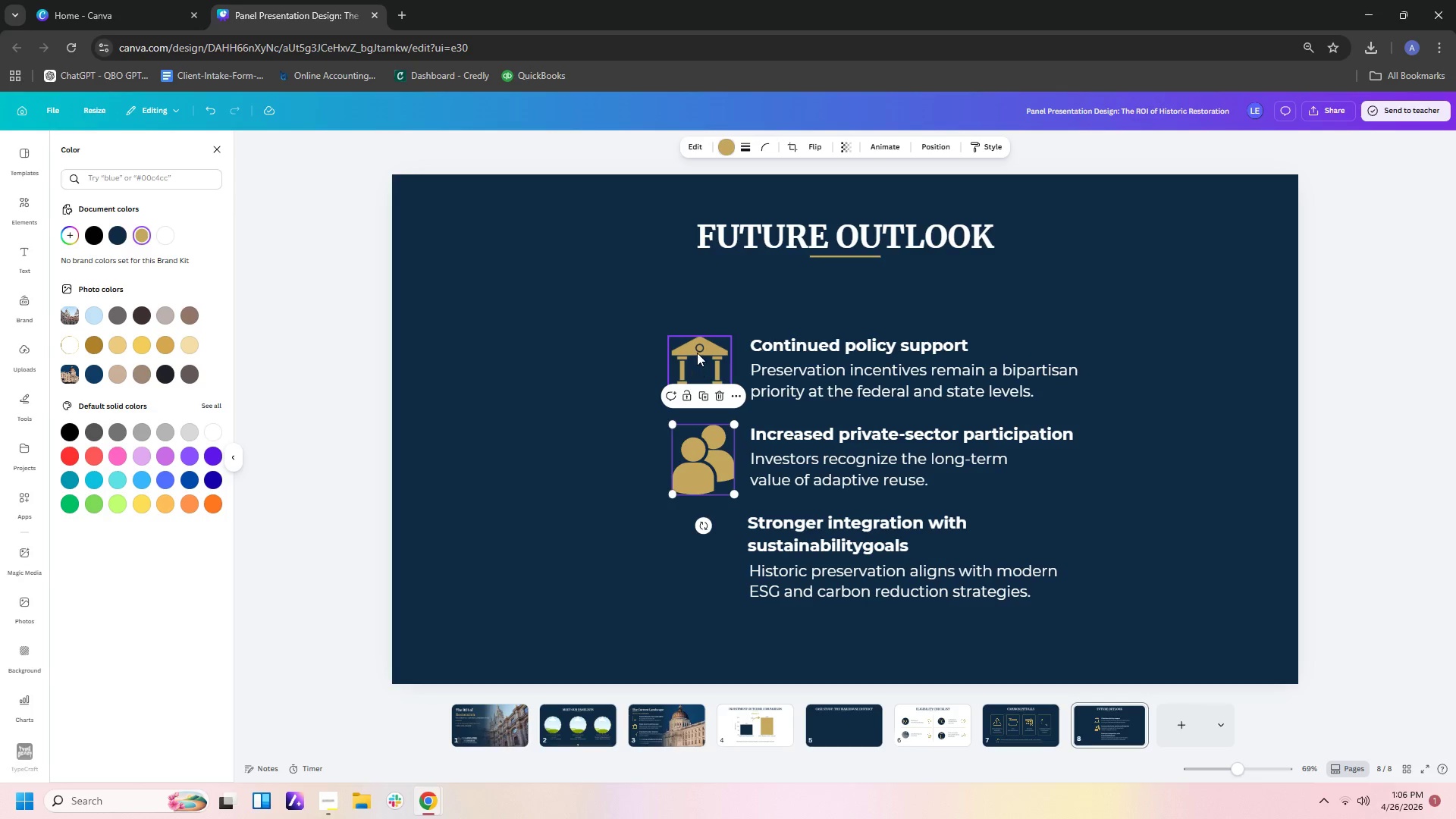 
left_click_drag(start_coordinate=[697, 353], to_coordinate=[692, 354])
 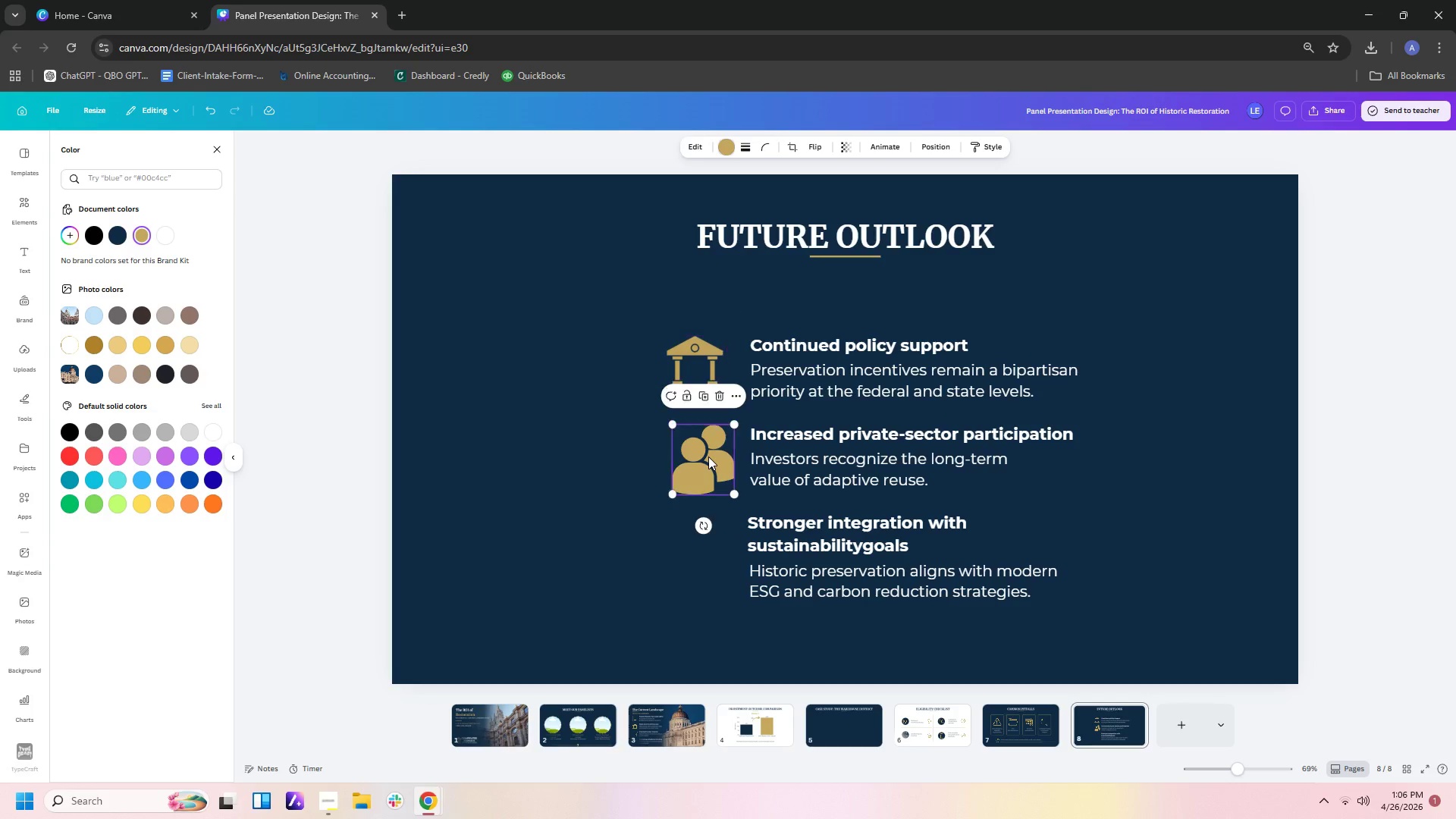 
left_click_drag(start_coordinate=[708, 457], to_coordinate=[704, 457])
 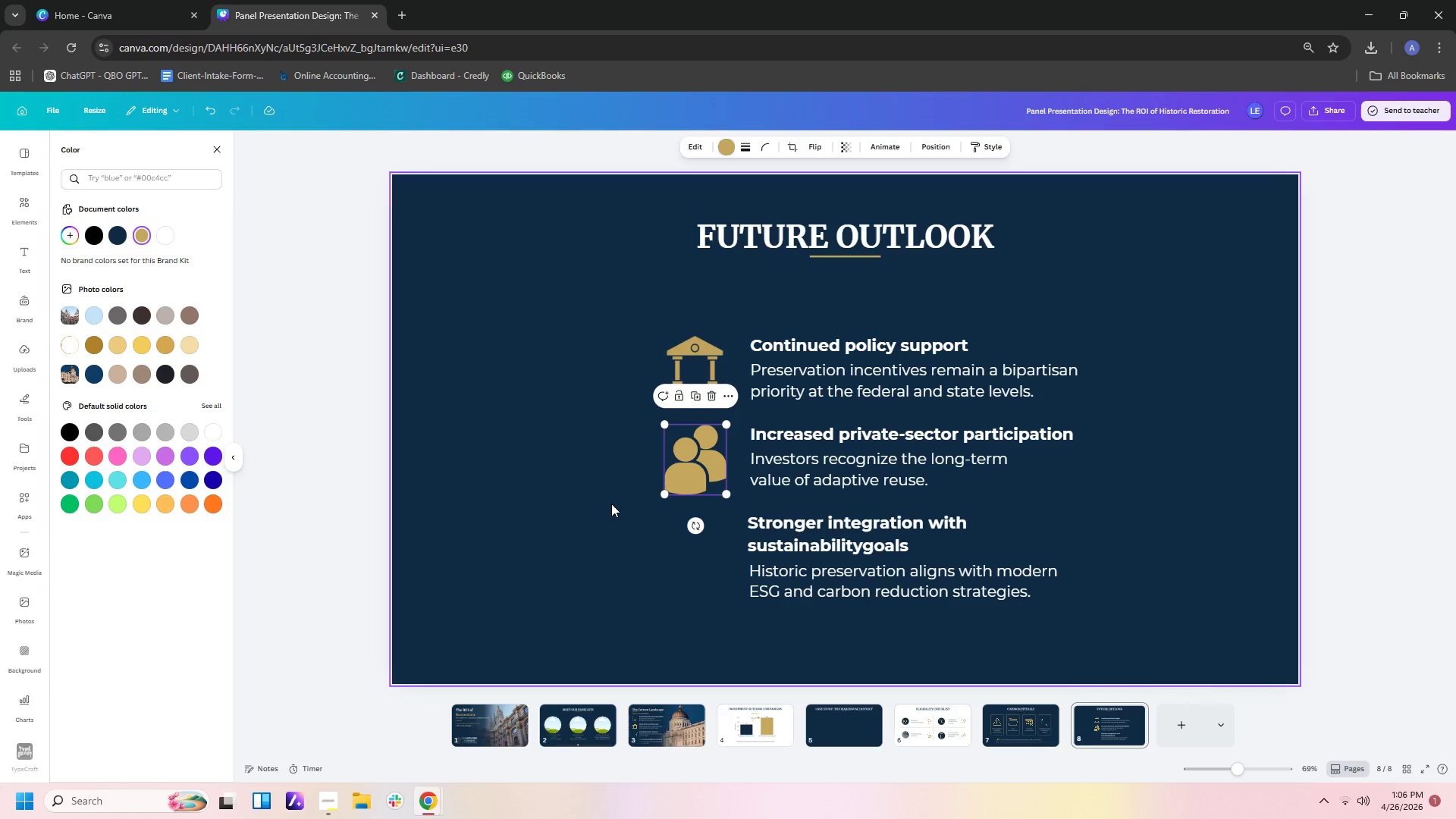 
left_click([611, 504])
 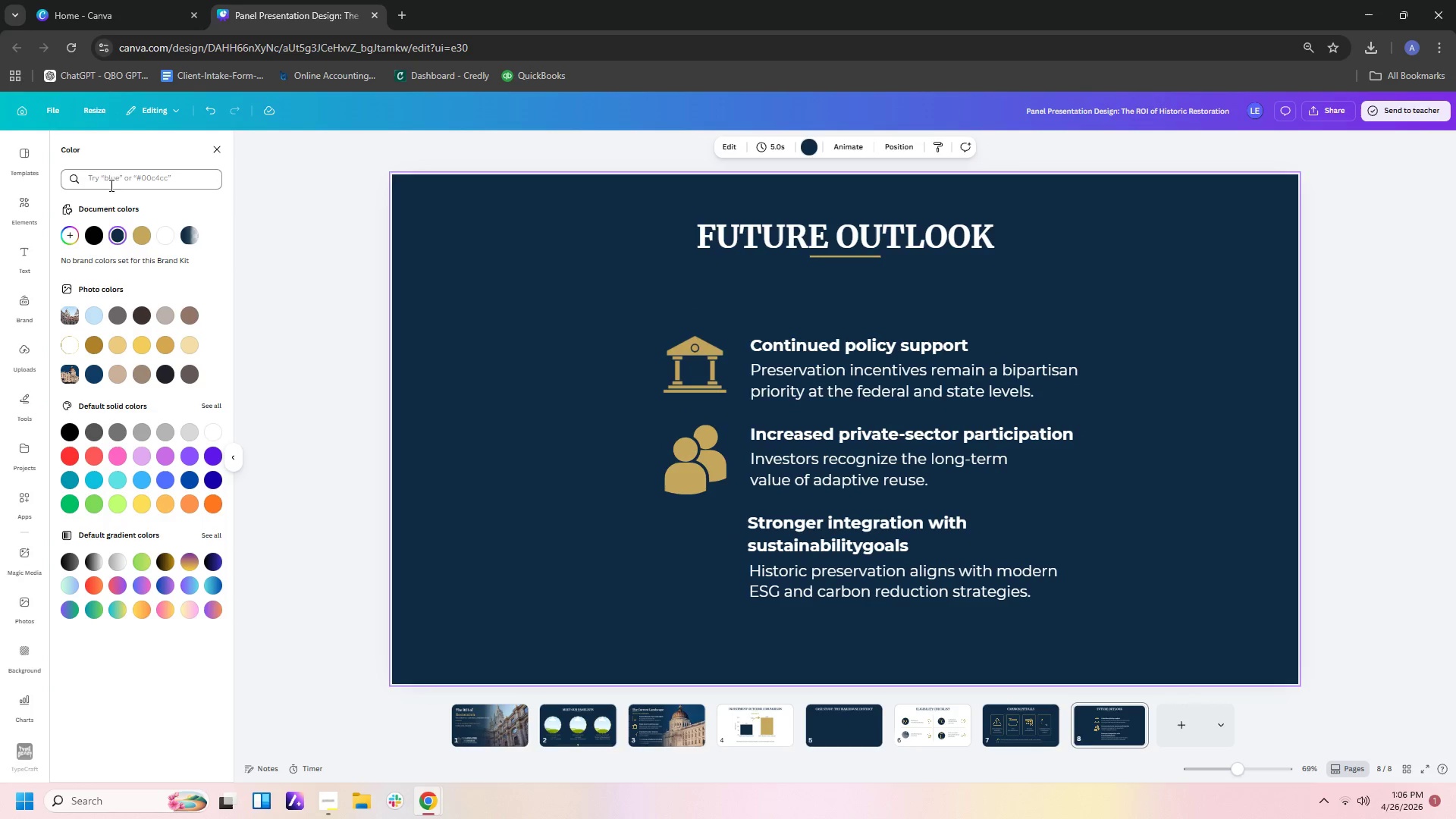 
left_click([21, 212])
 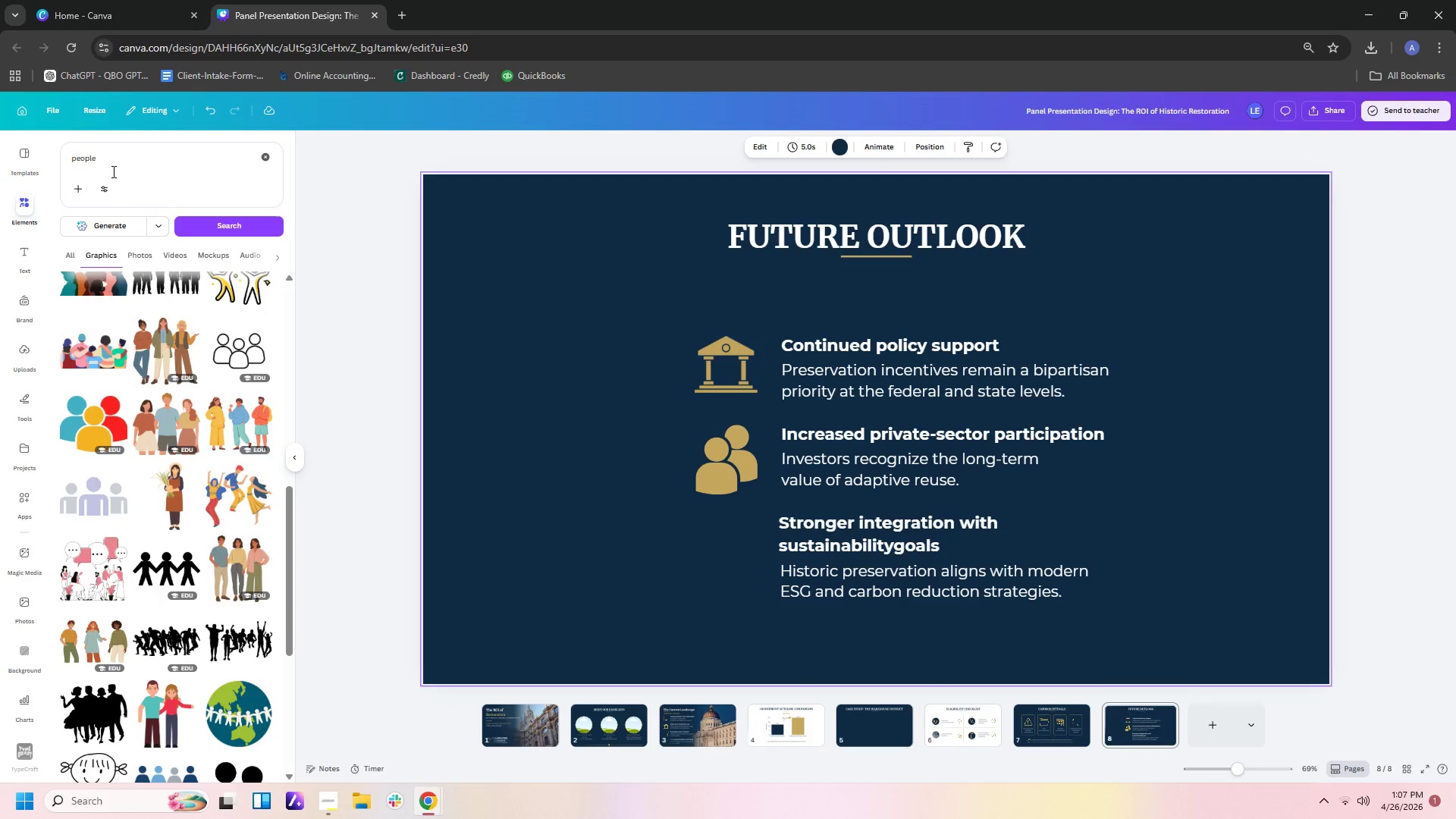 
left_click_drag(start_coordinate=[118, 162], to_coordinate=[5, 143])
 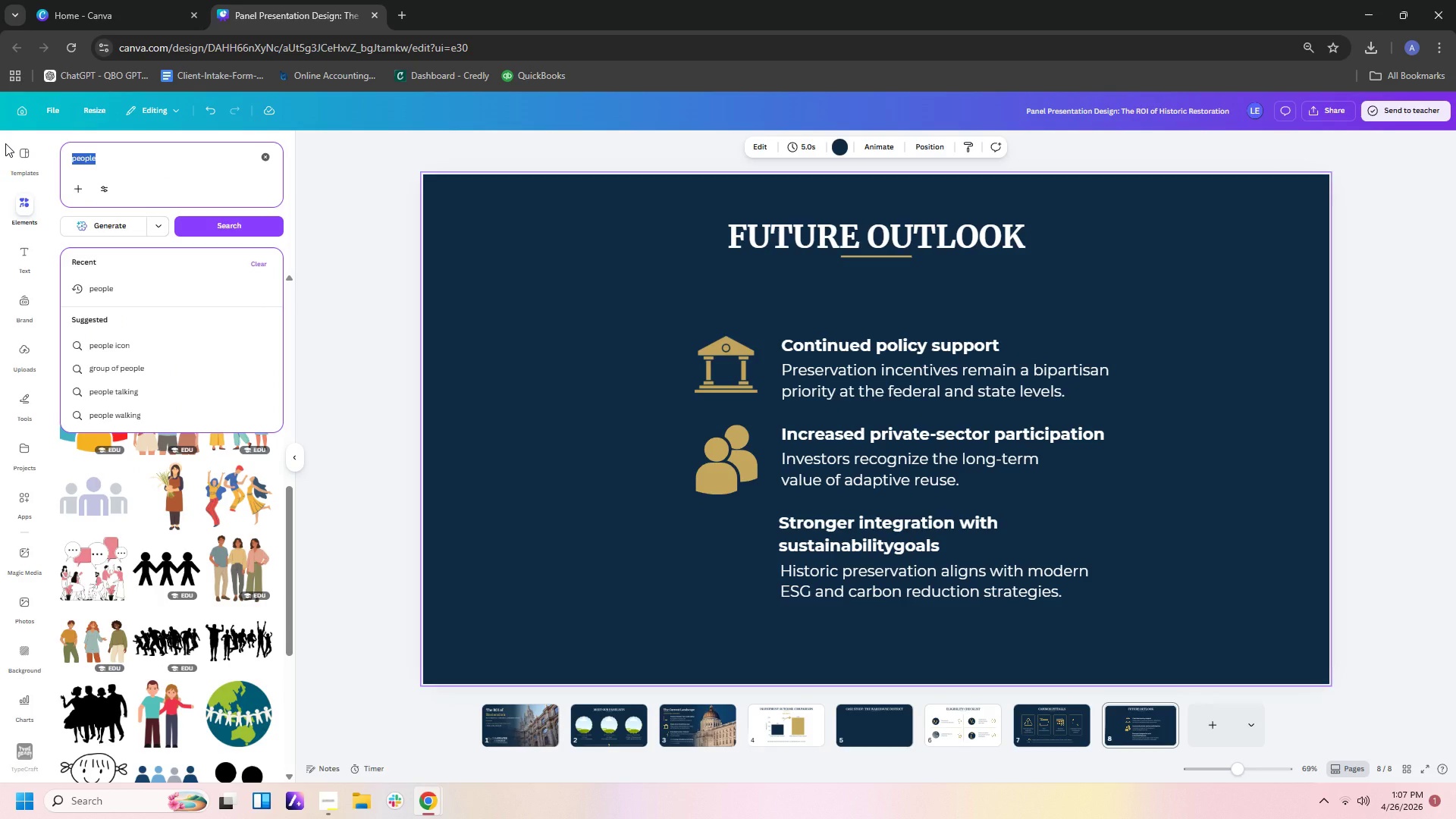 
type(leaf)
 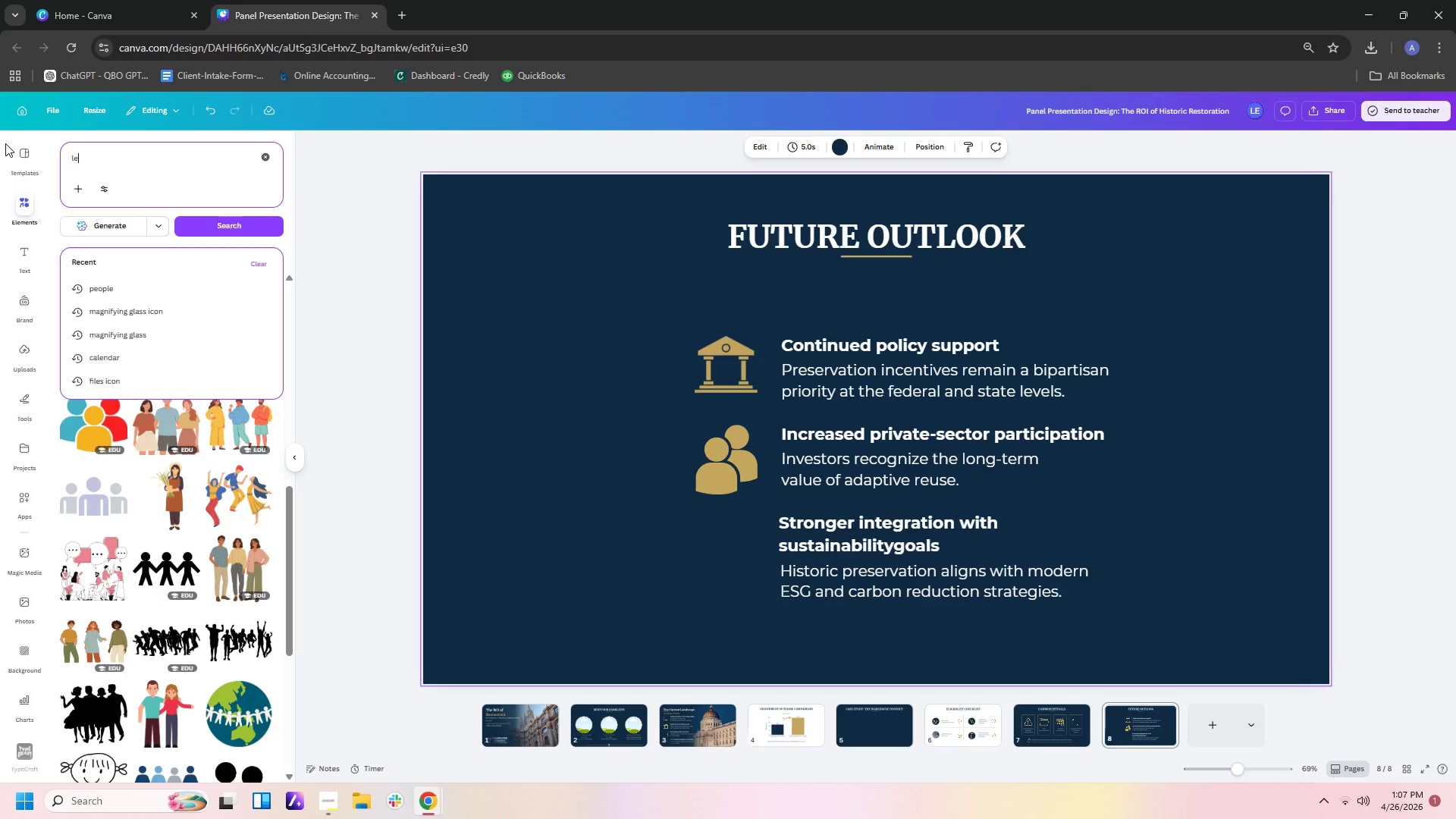 
key(Enter)
 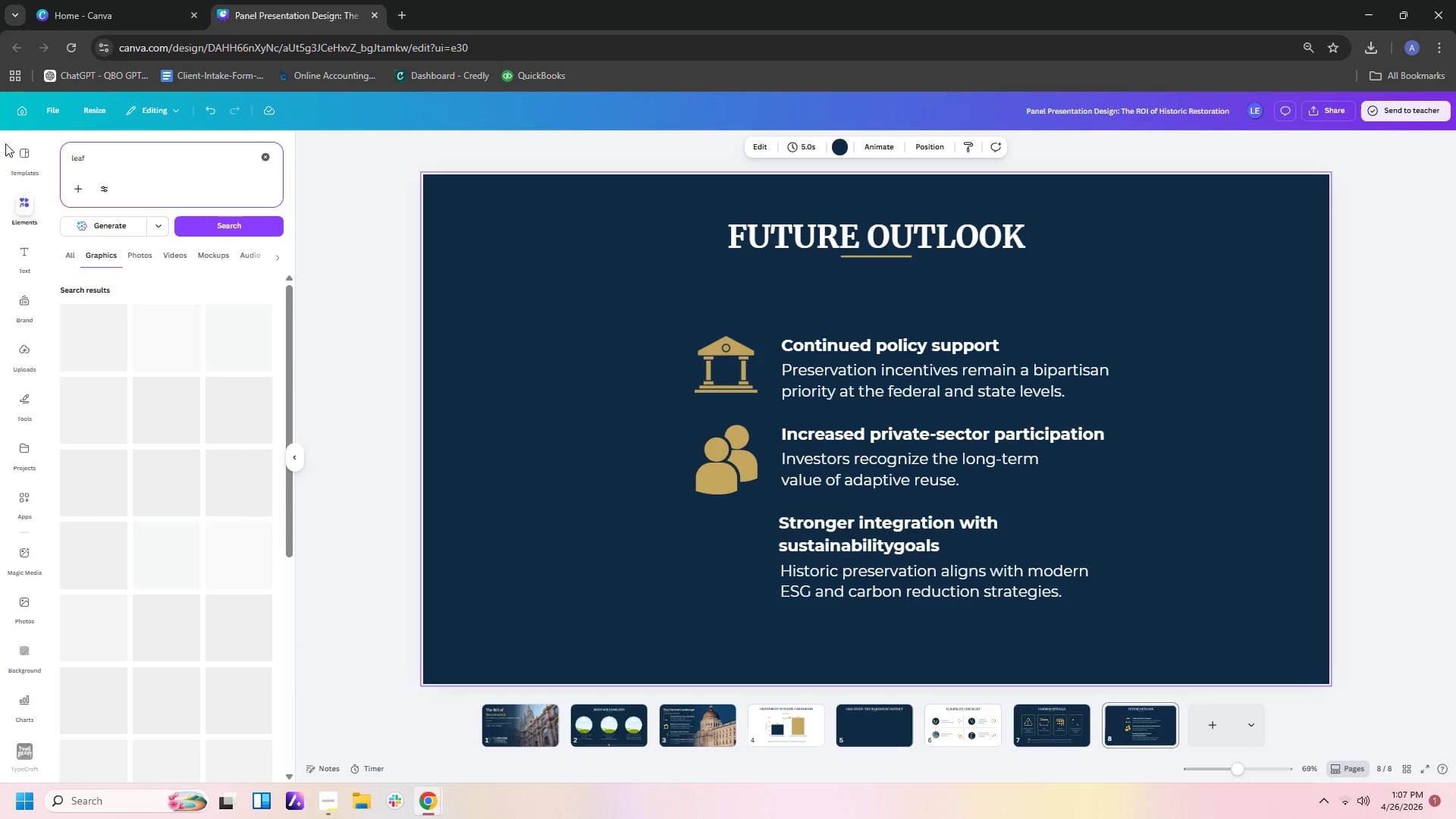 
wait(8.41)
 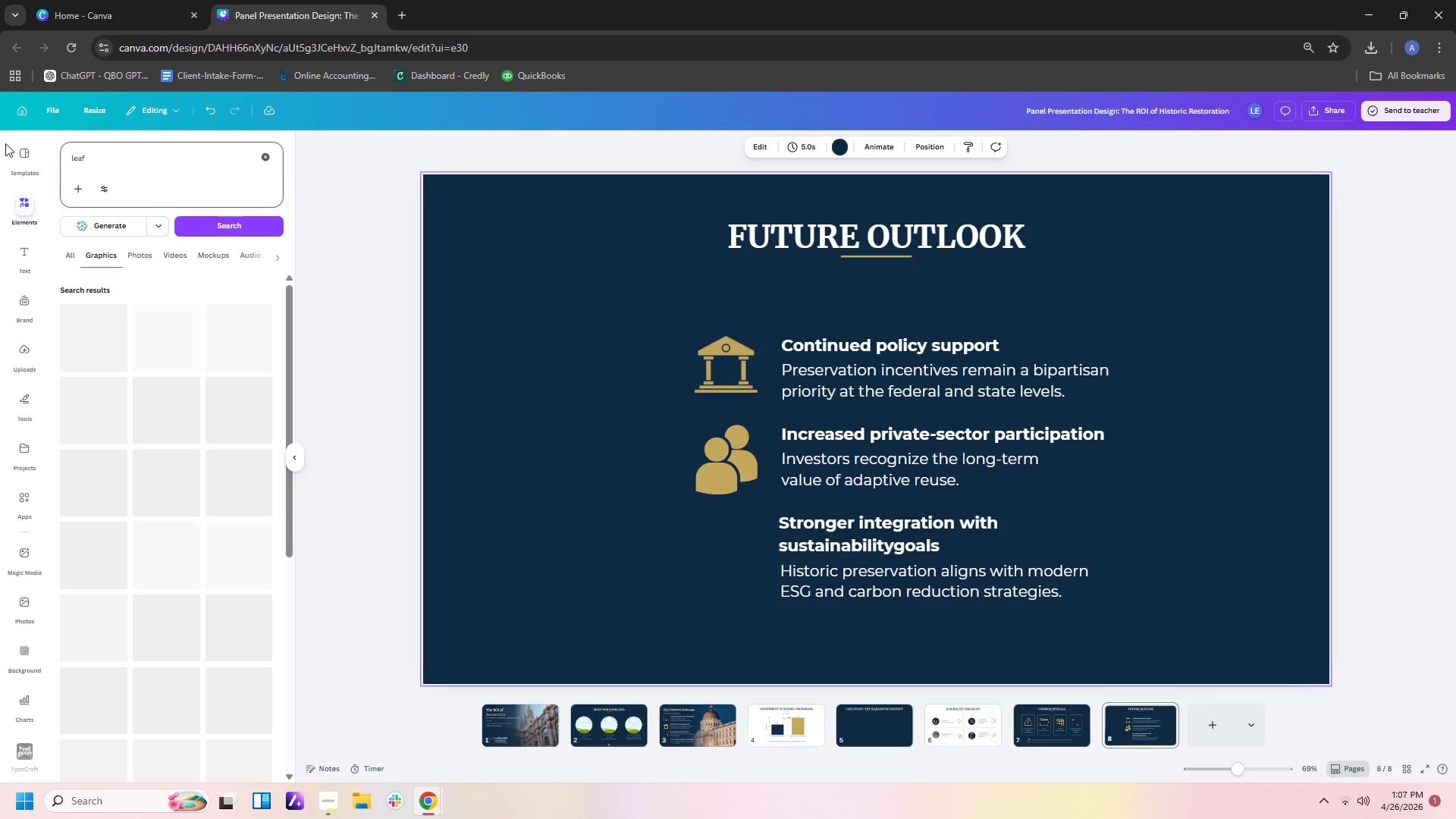 
mouse_move([220, 347])
 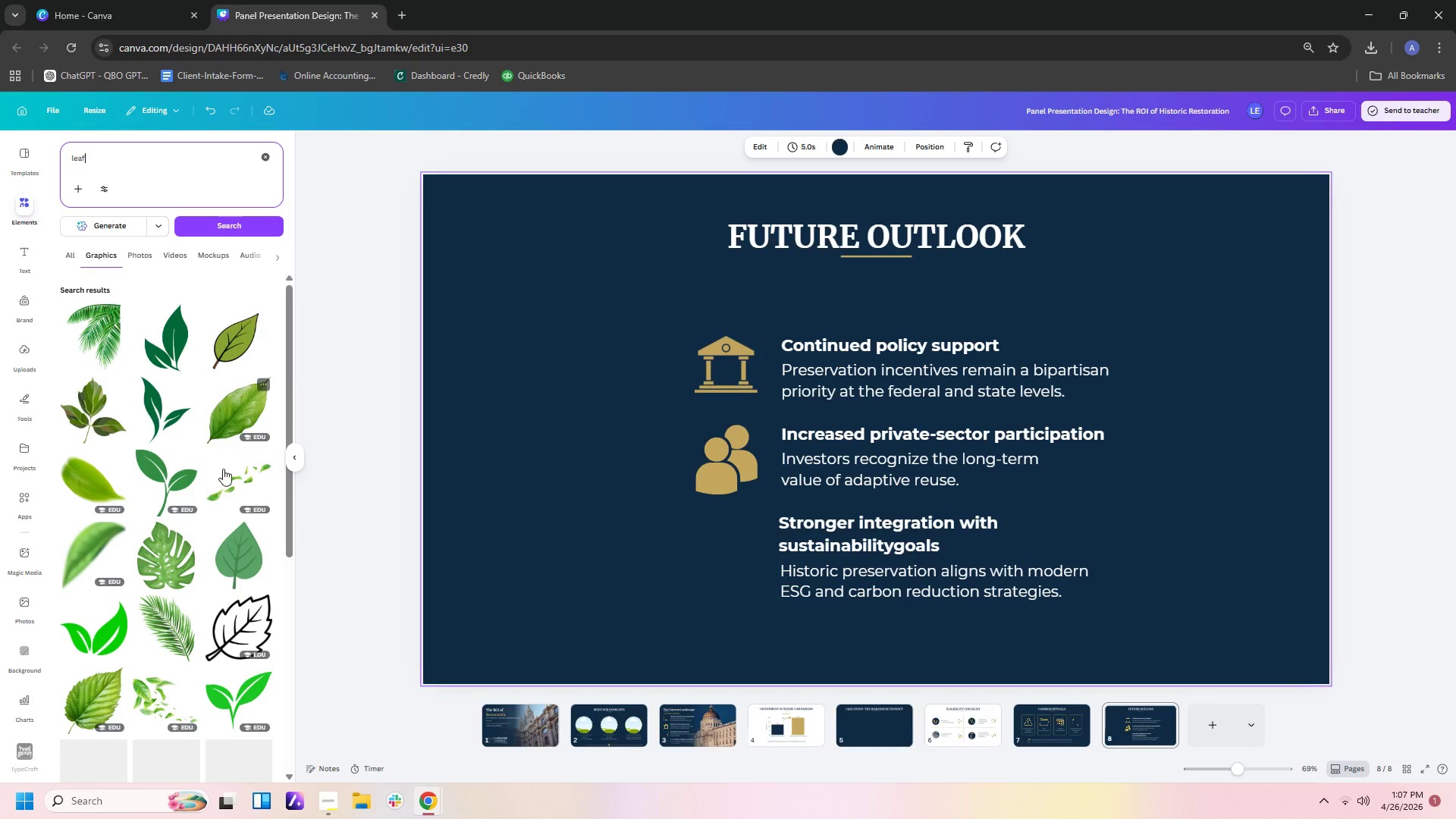 
scroll: coordinate [225, 476], scroll_direction: down, amount: 3.0
 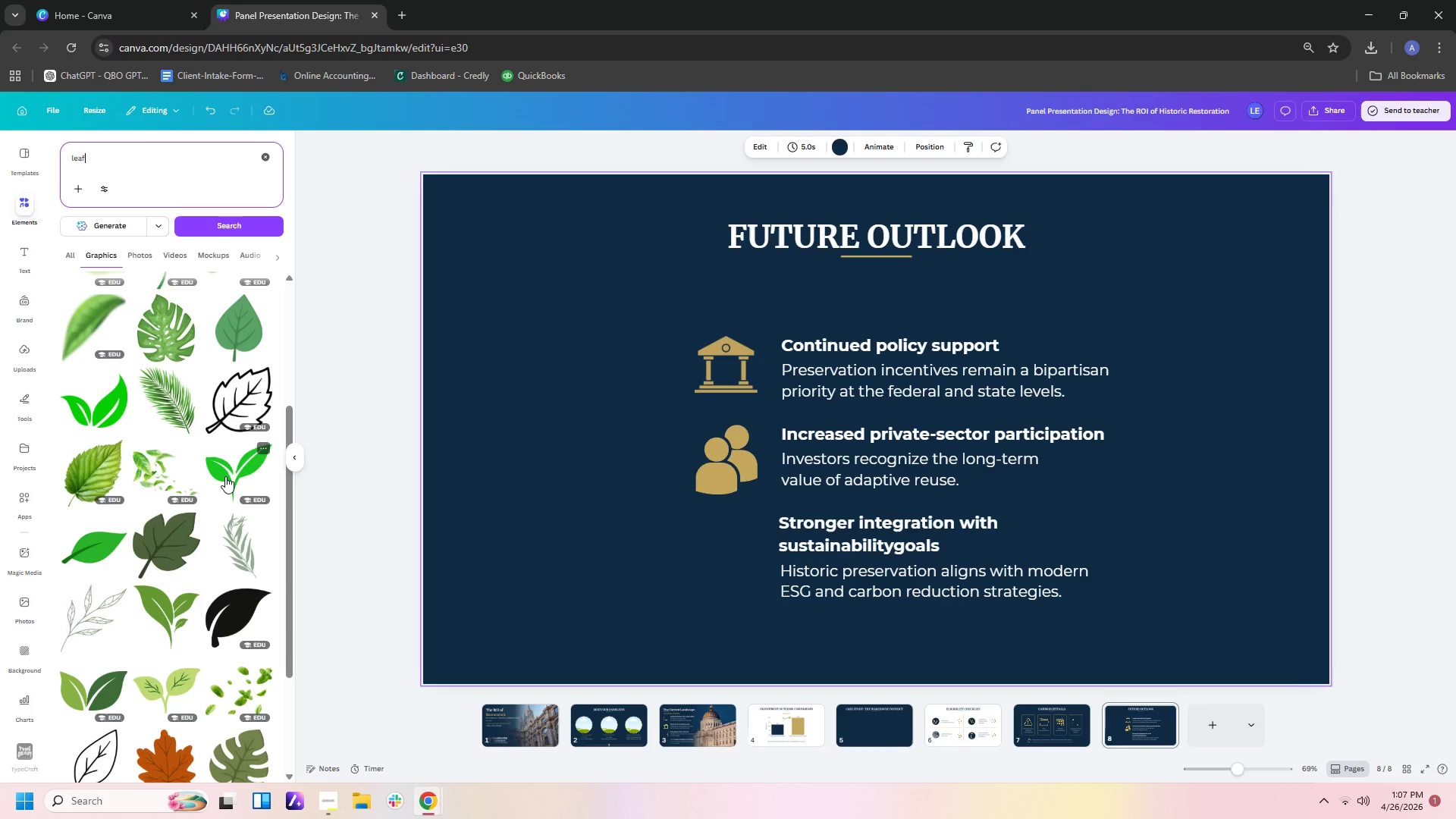 
wait(37.97)
 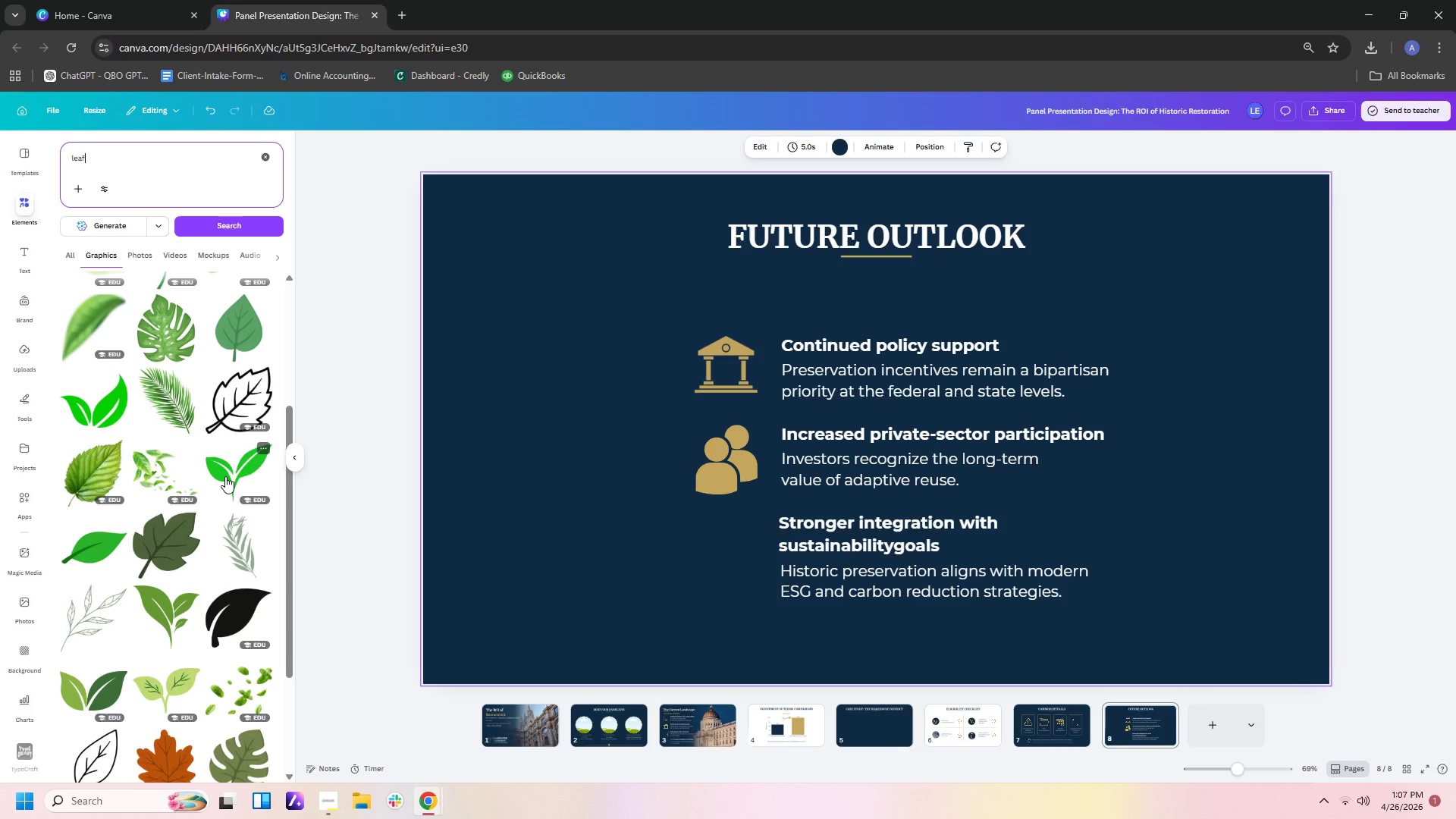 
scroll: coordinate [243, 458], scroll_direction: down, amount: 4.0
 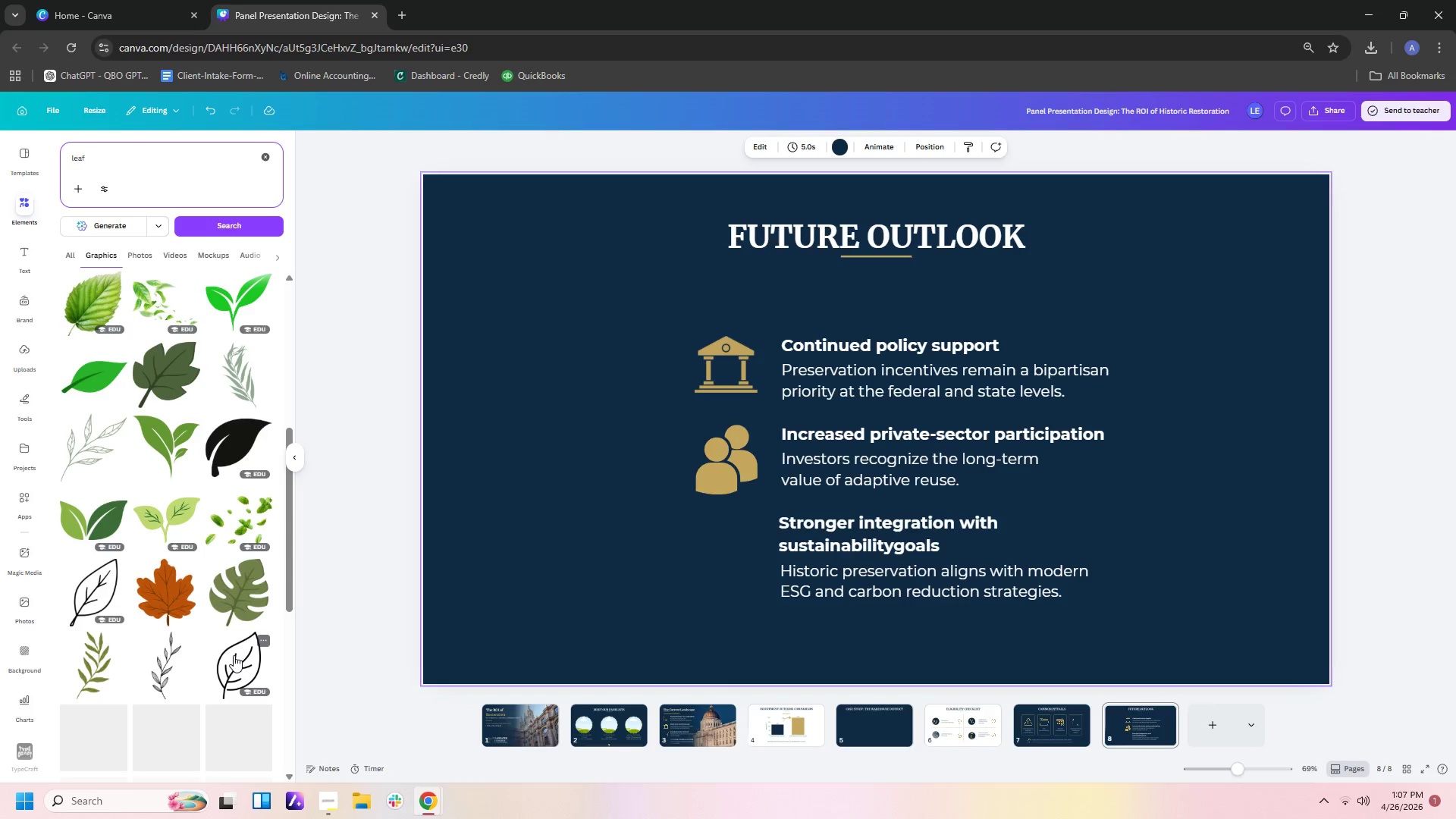 
left_click([234, 655])
 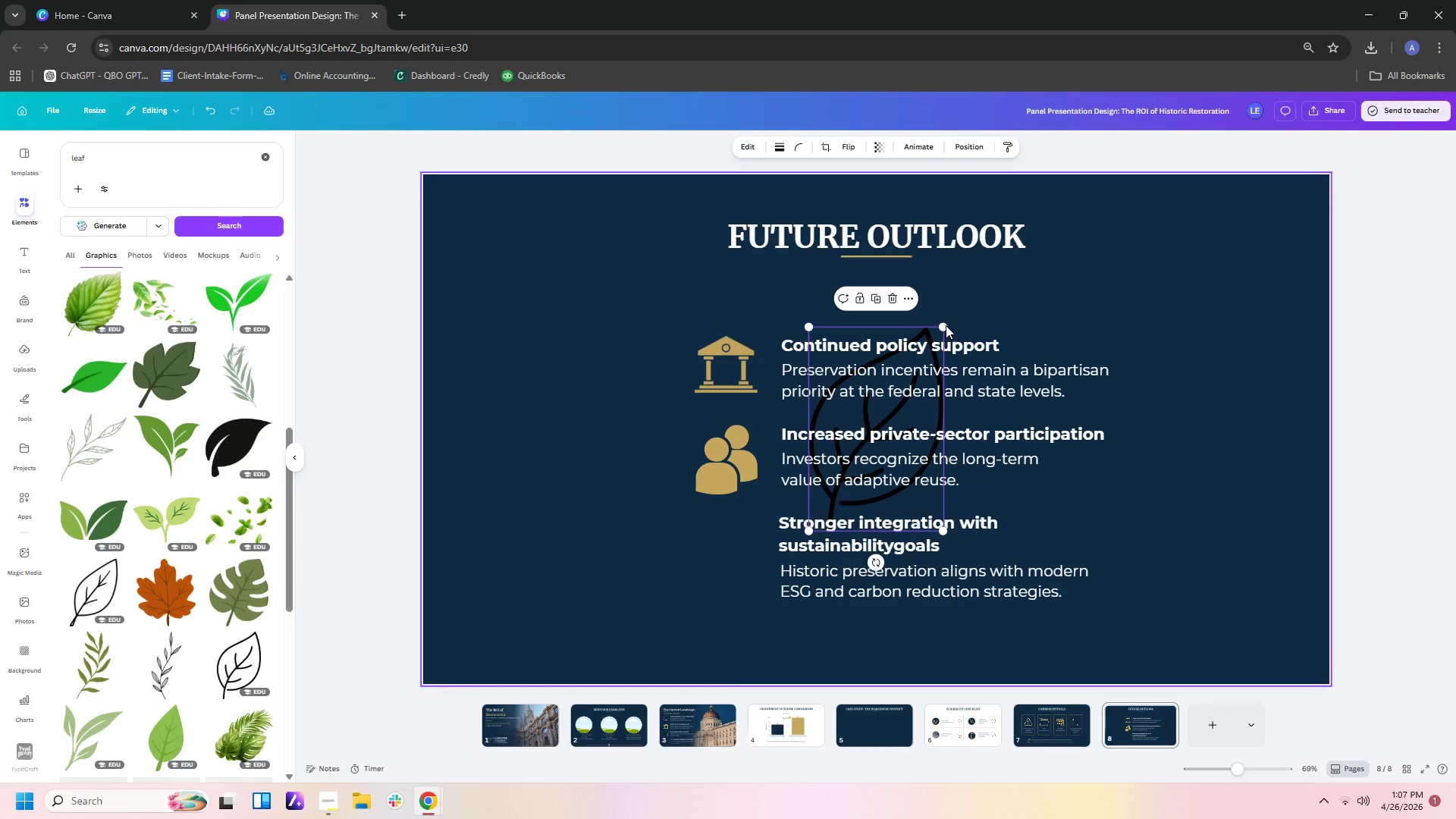 
left_click_drag(start_coordinate=[923, 328], to_coordinate=[761, 517])
 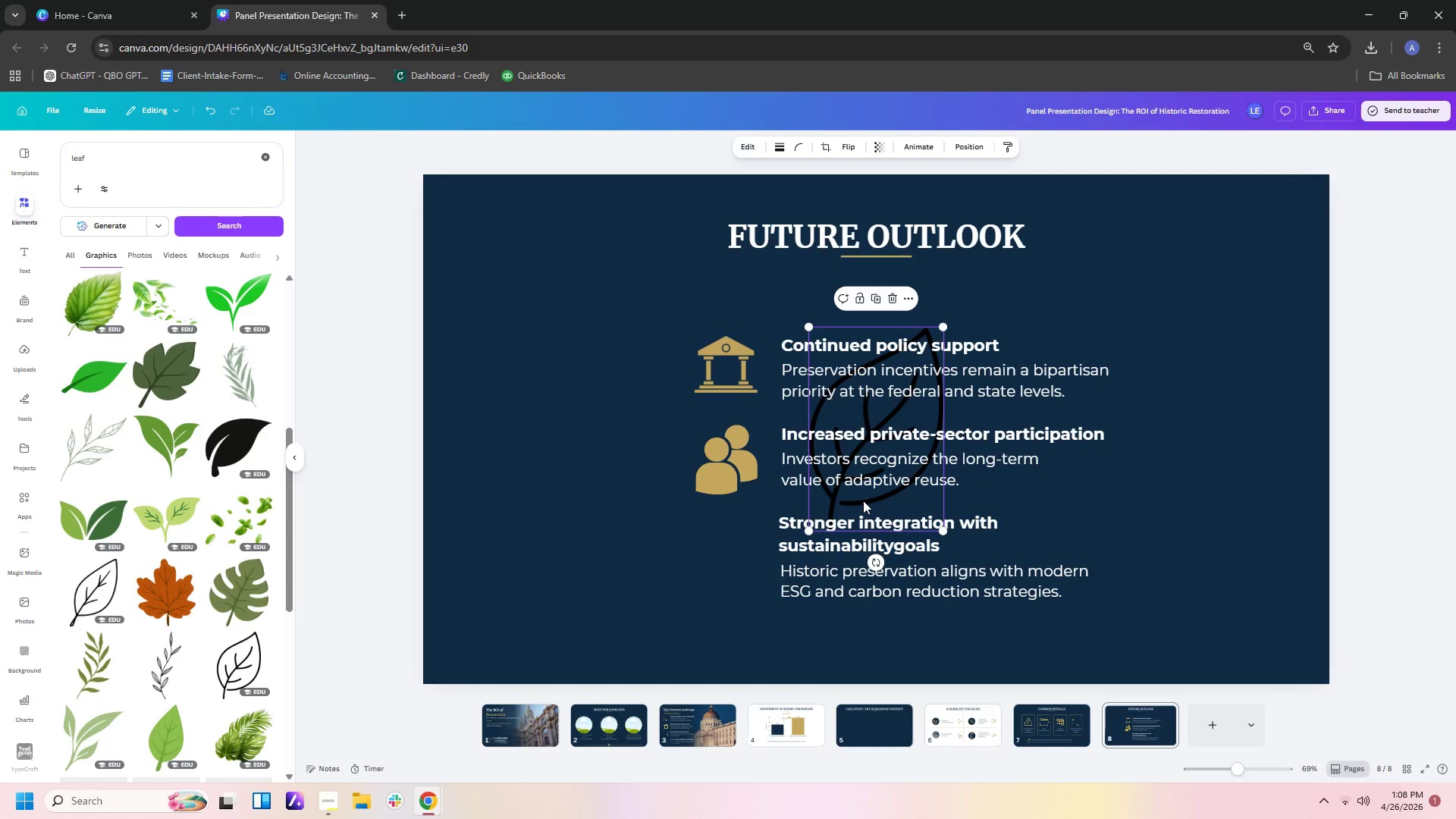 
left_click_drag(start_coordinate=[863, 500], to_coordinate=[707, 592])
 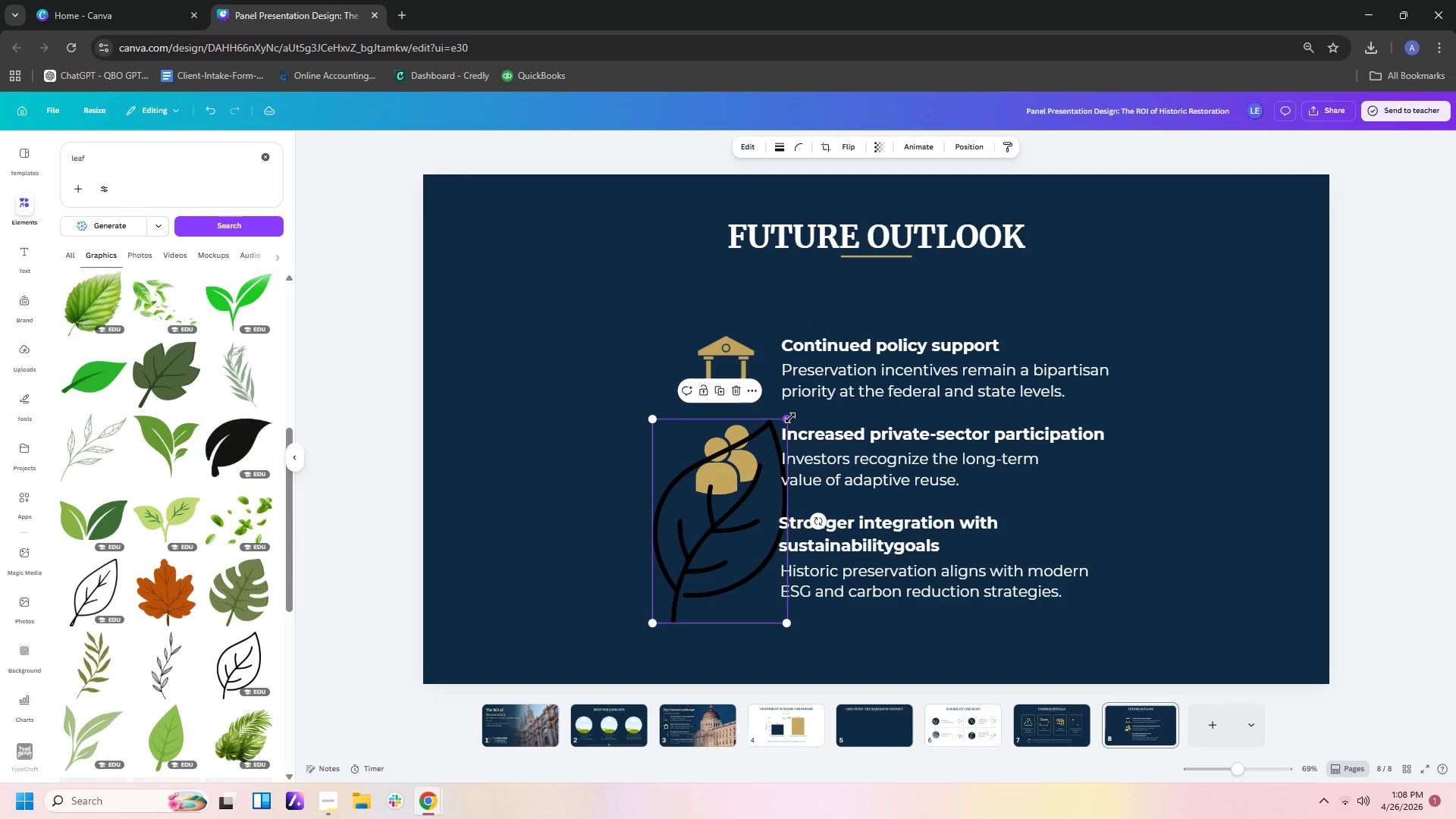 
left_click_drag(start_coordinate=[790, 418], to_coordinate=[714, 553])
 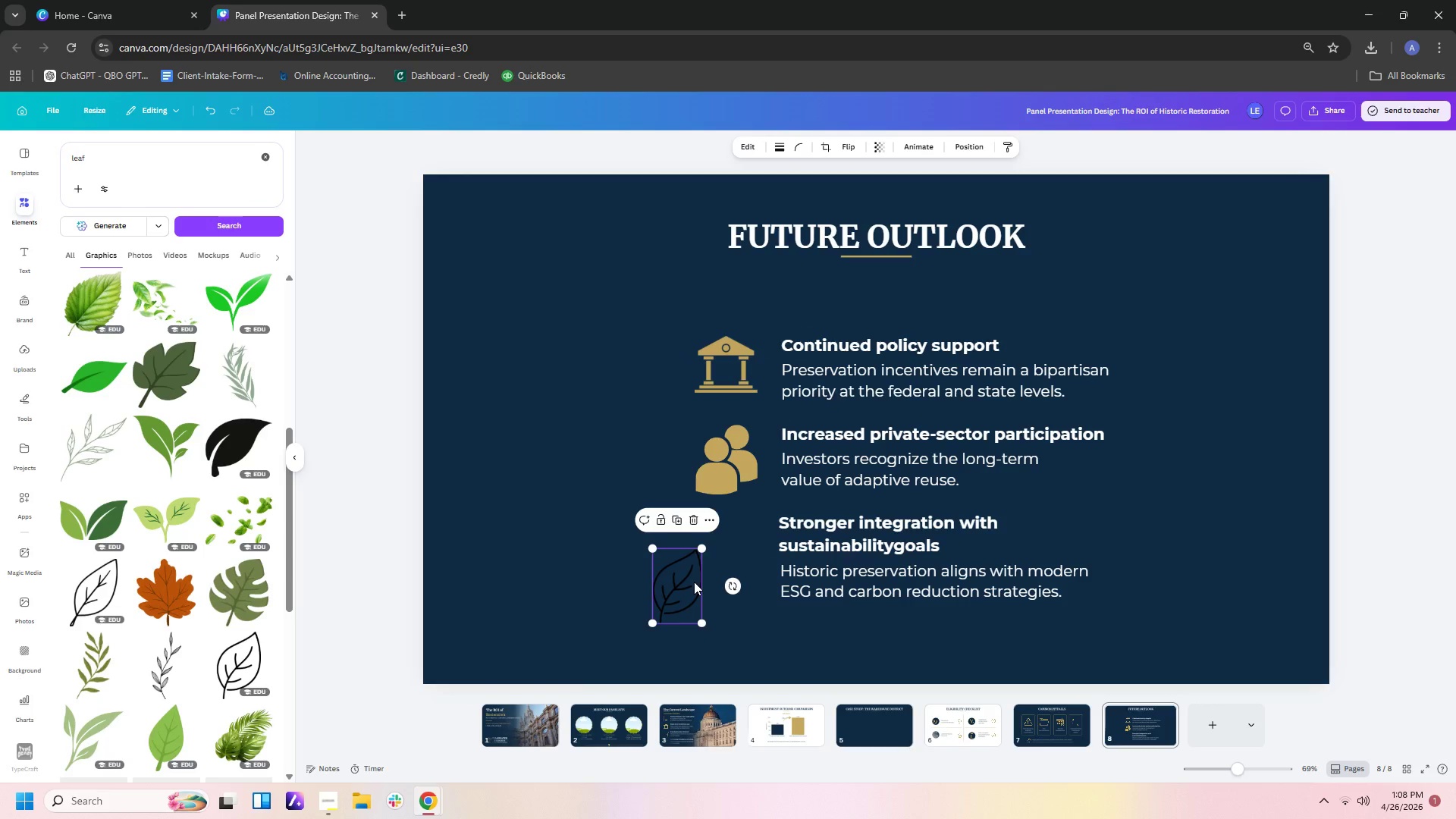 
left_click_drag(start_coordinate=[694, 582], to_coordinate=[745, 562])
 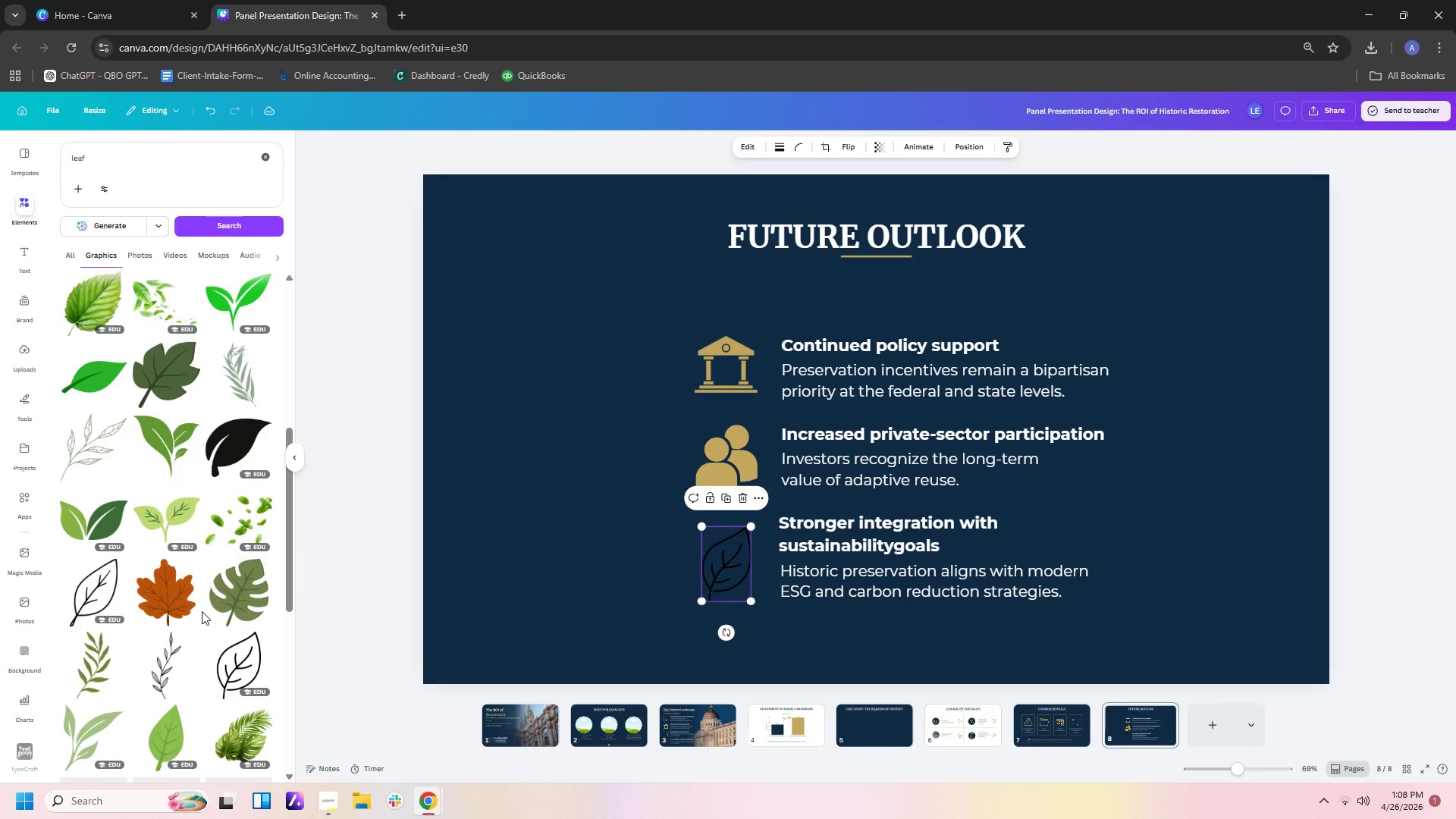 
scroll: coordinate [202, 611], scroll_direction: down, amount: 2.0
 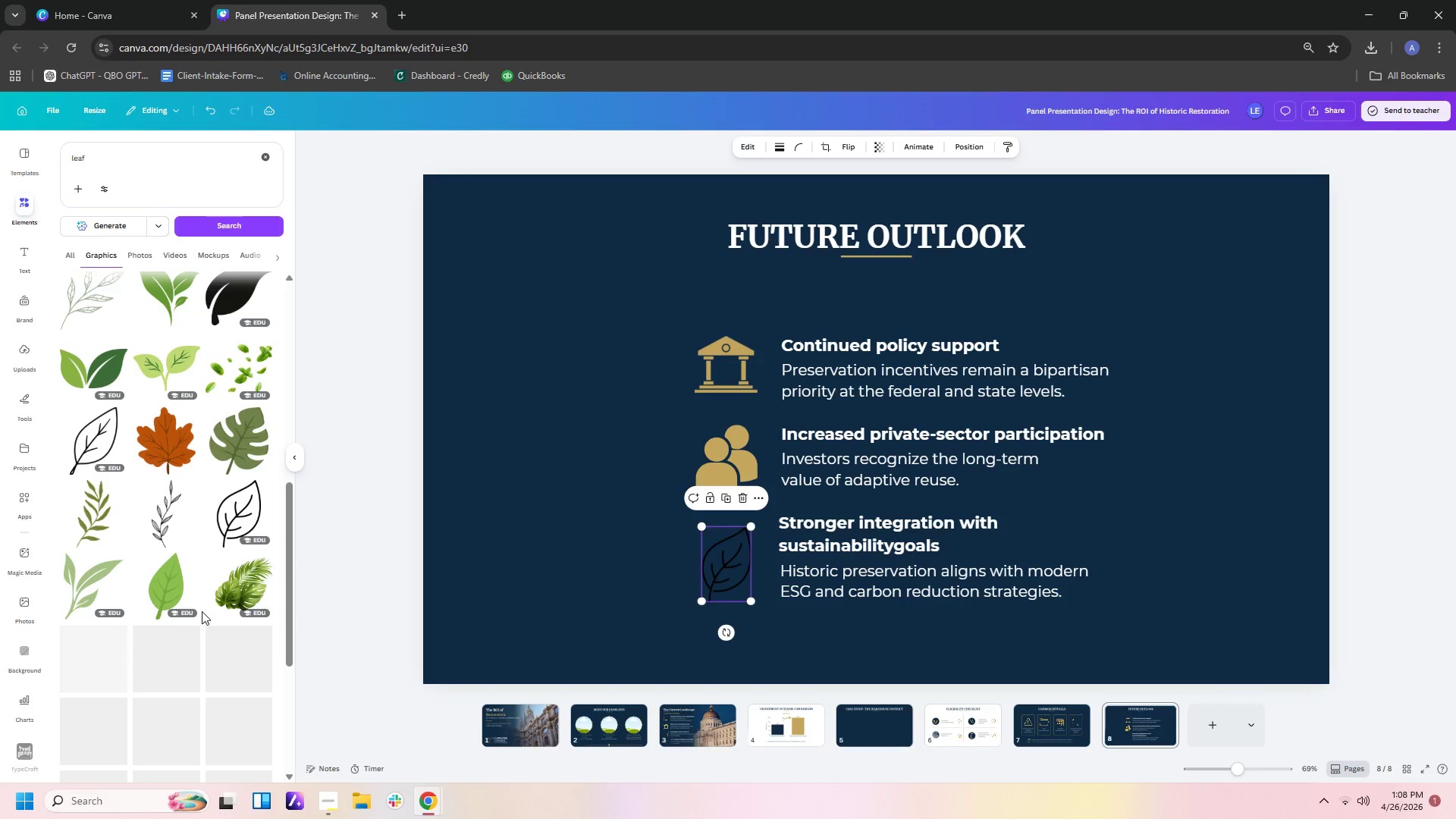 
wait(8.0)
 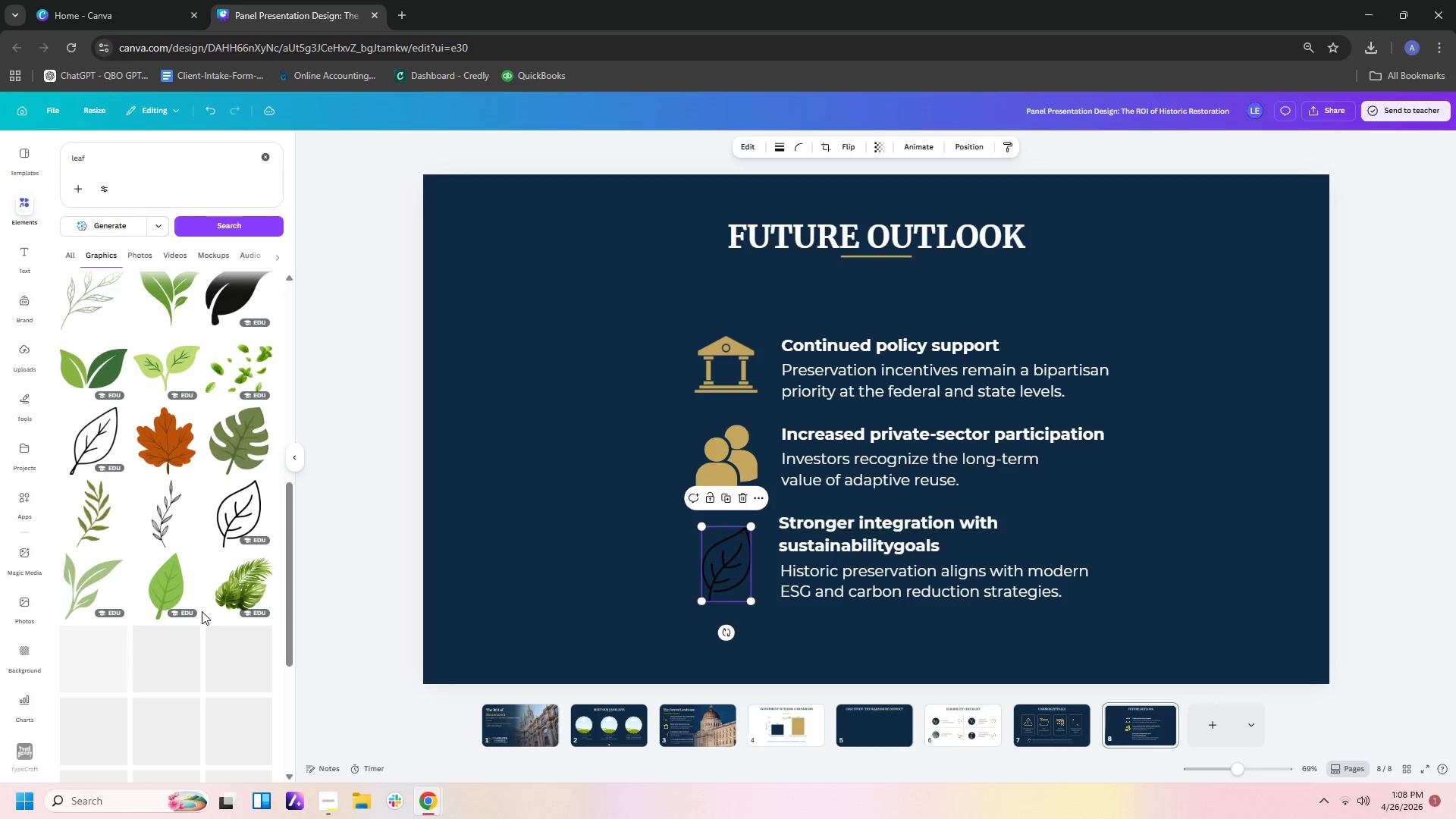 
mouse_move([221, 547])
 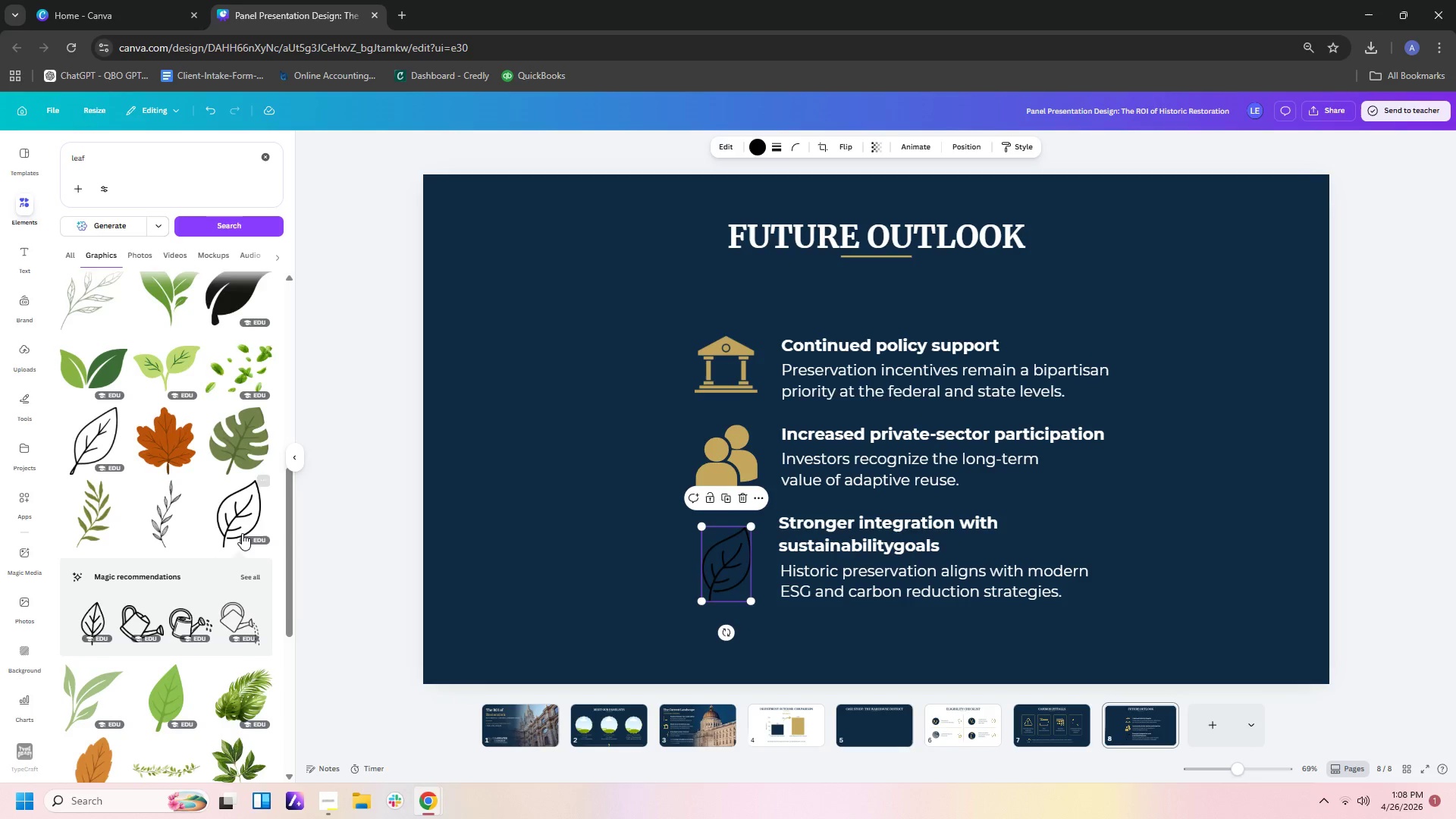 
scroll: coordinate [242, 533], scroll_direction: down, amount: 1.0
 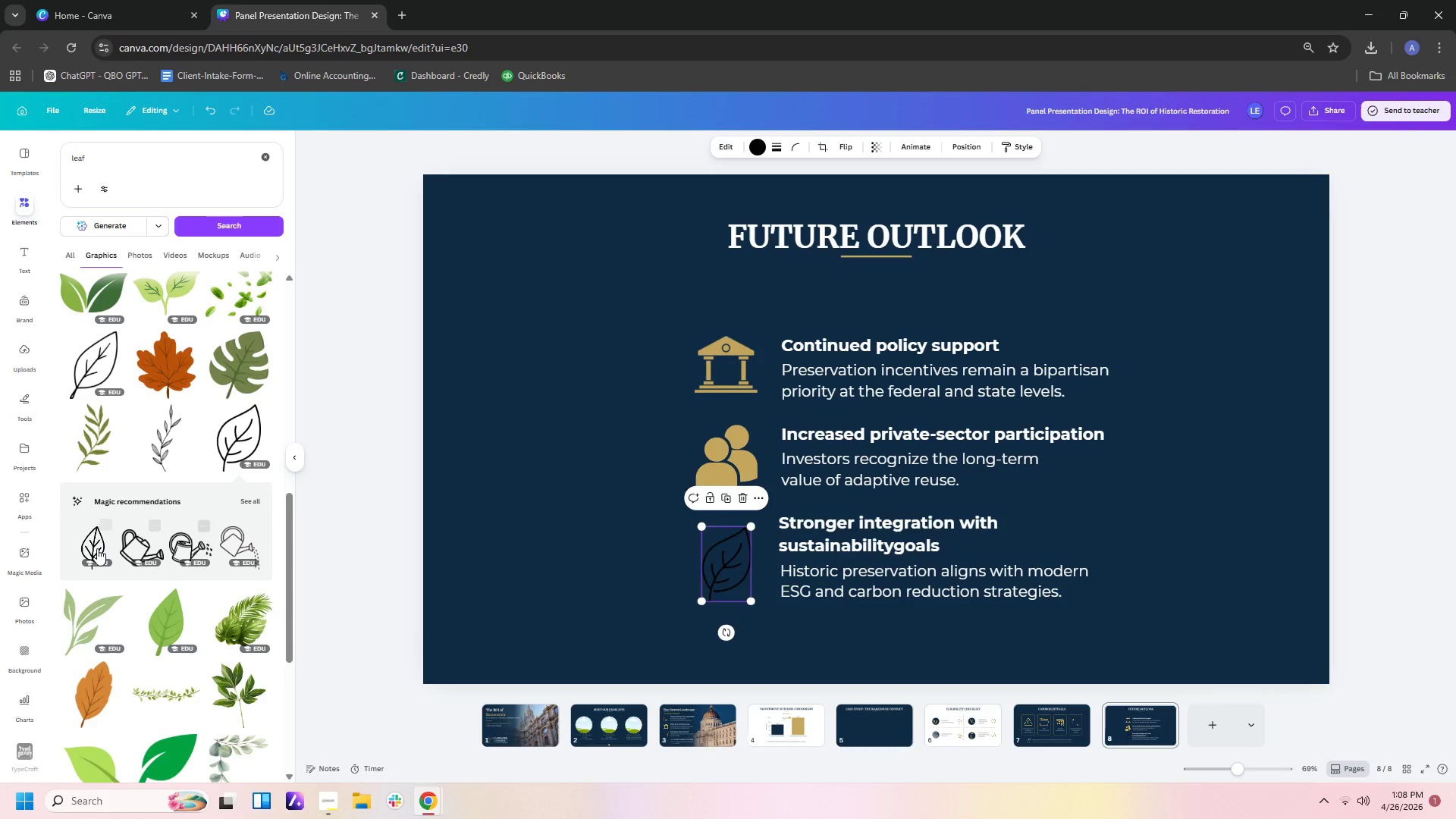 
left_click([91, 548])
 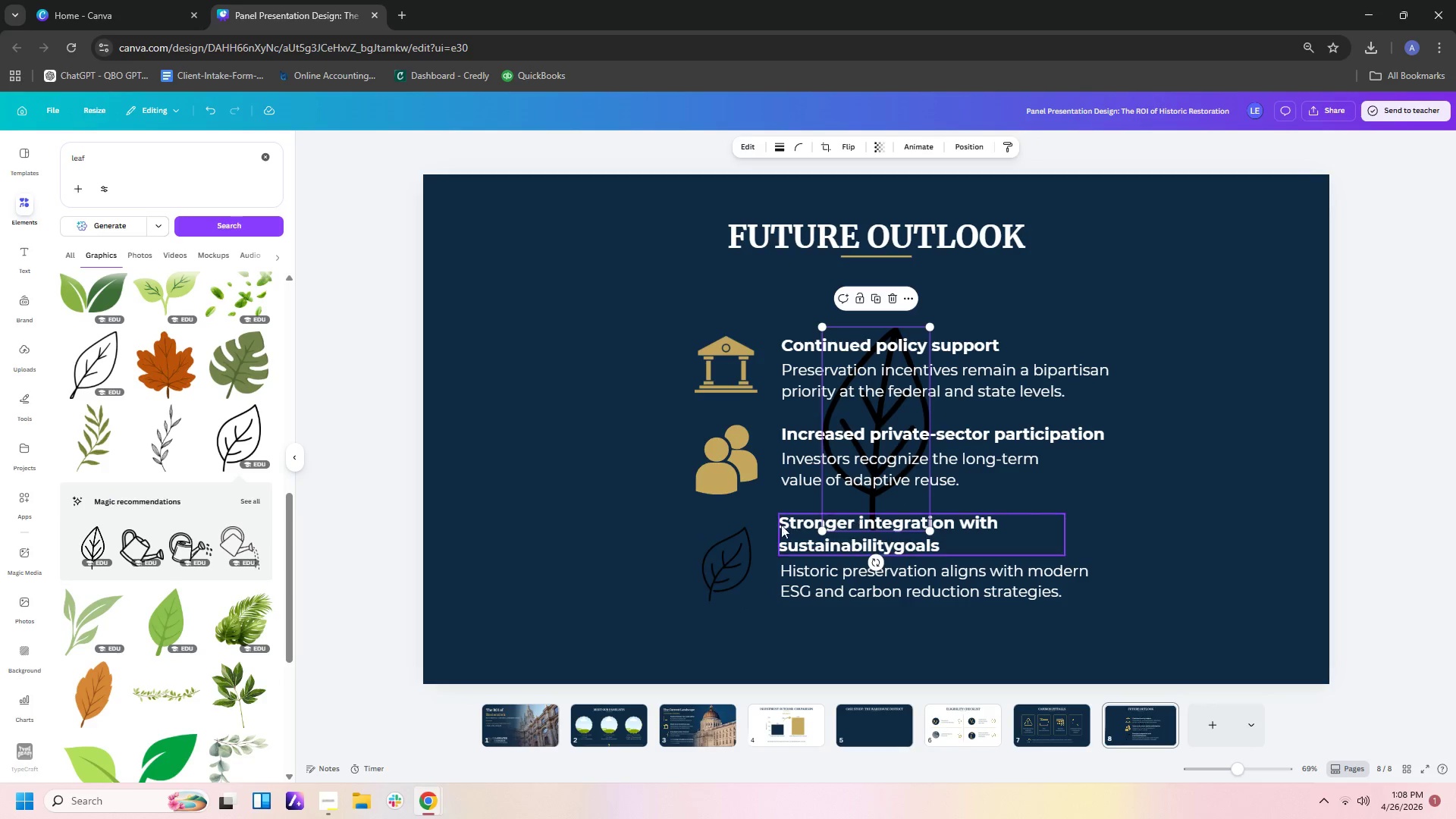 
scroll: coordinate [228, 592], scroll_direction: down, amount: 3.0
 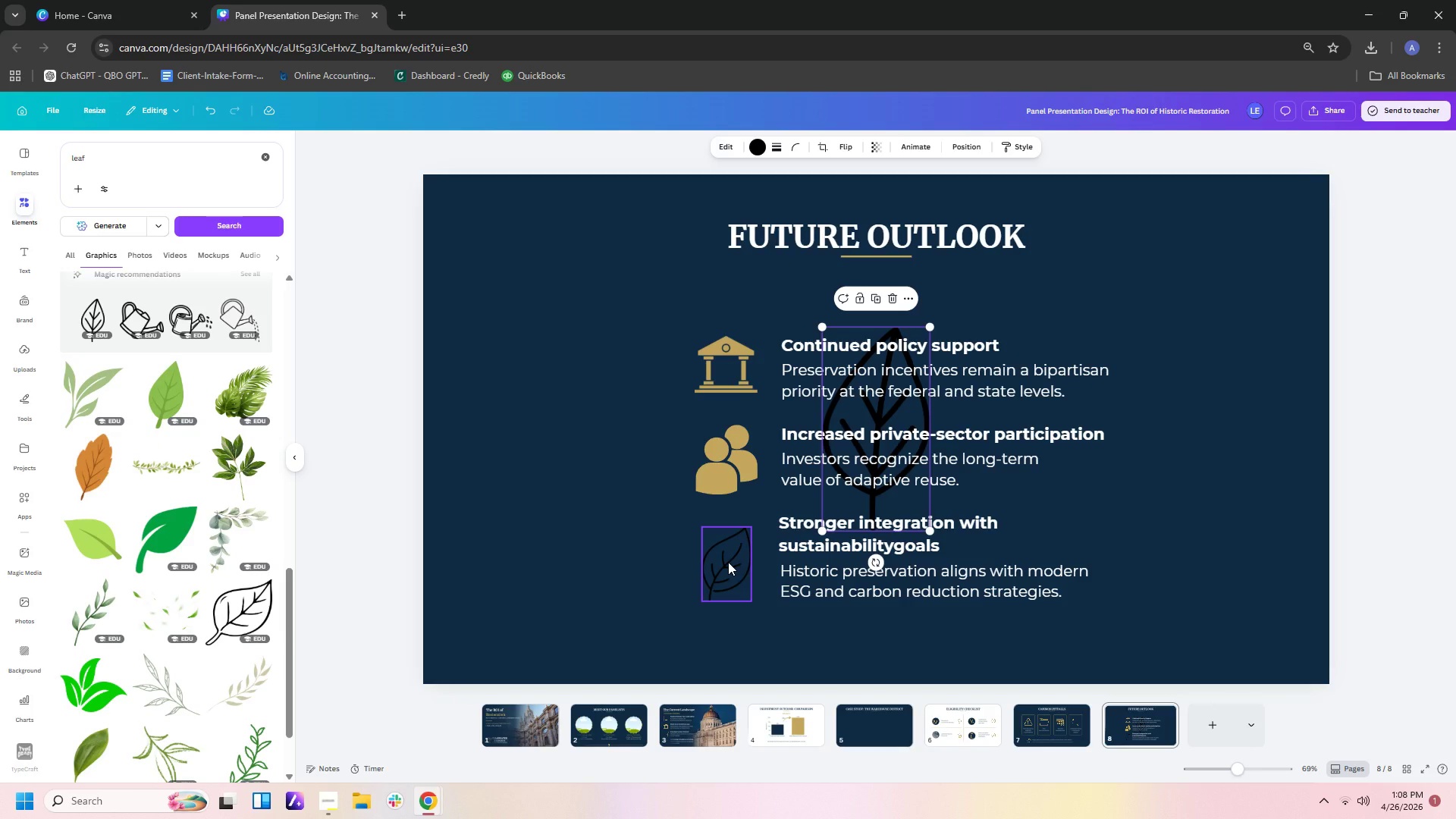 
left_click([728, 562])
 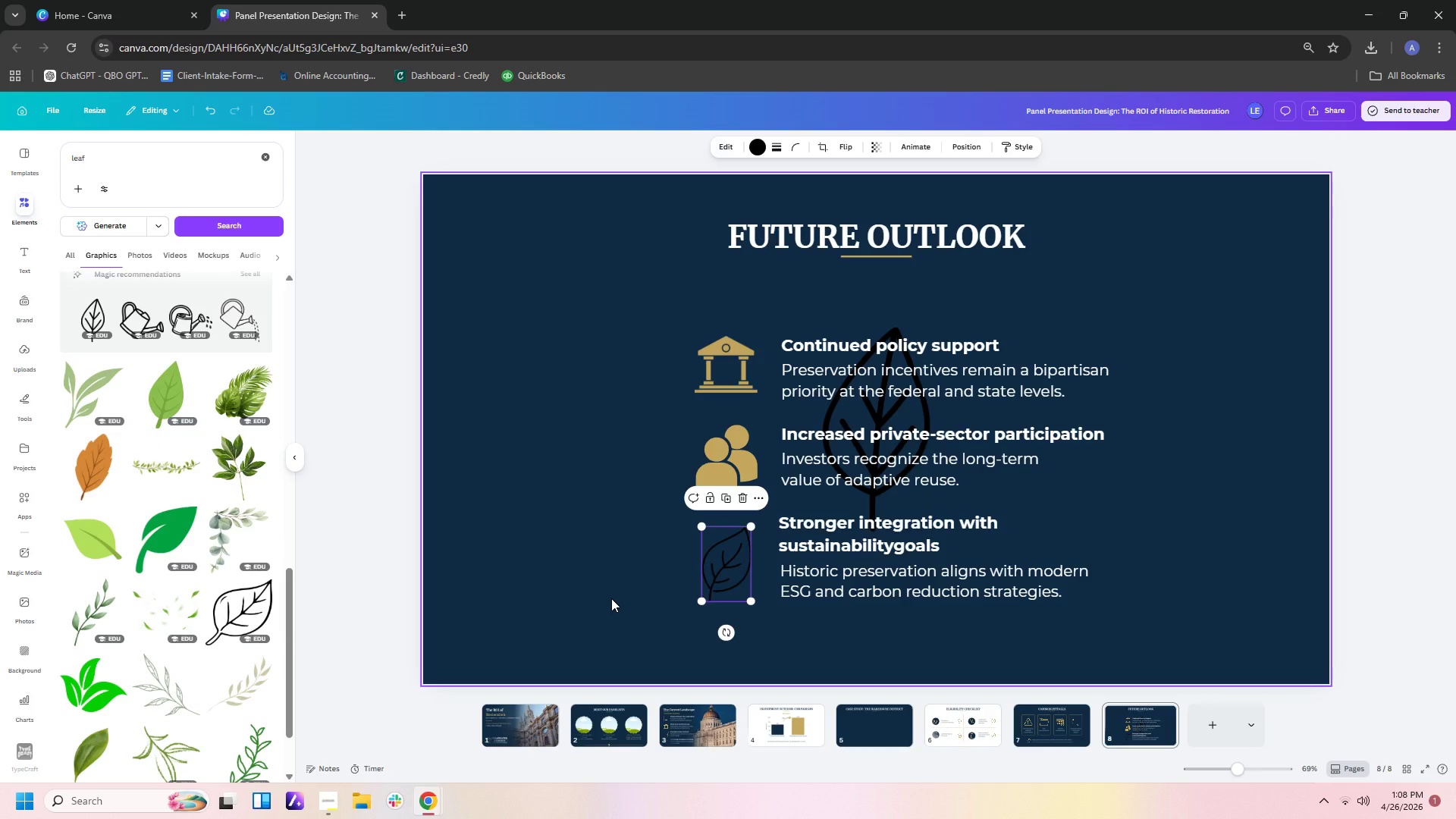 
key(Delete)
 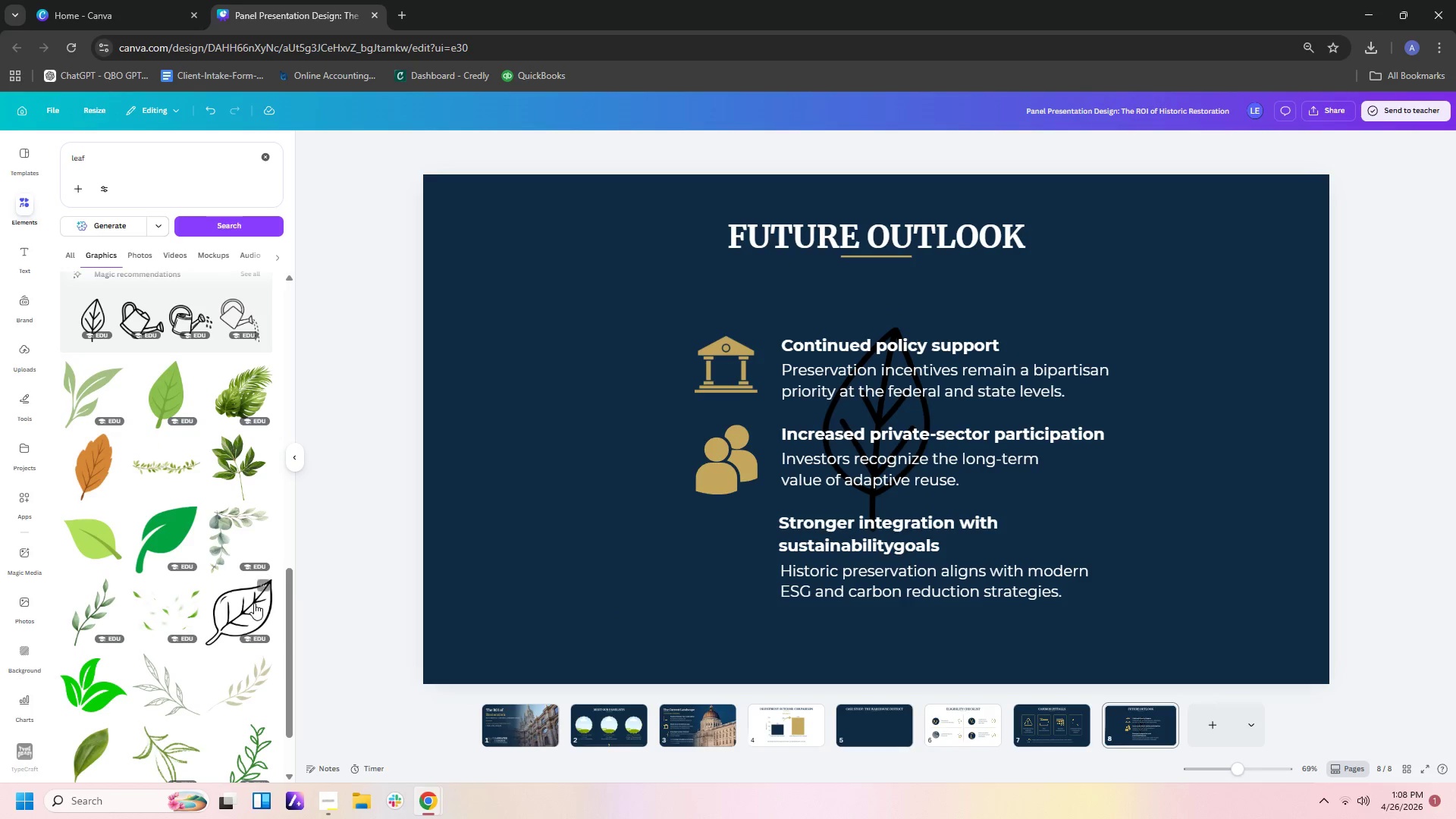 
left_click([254, 603])
 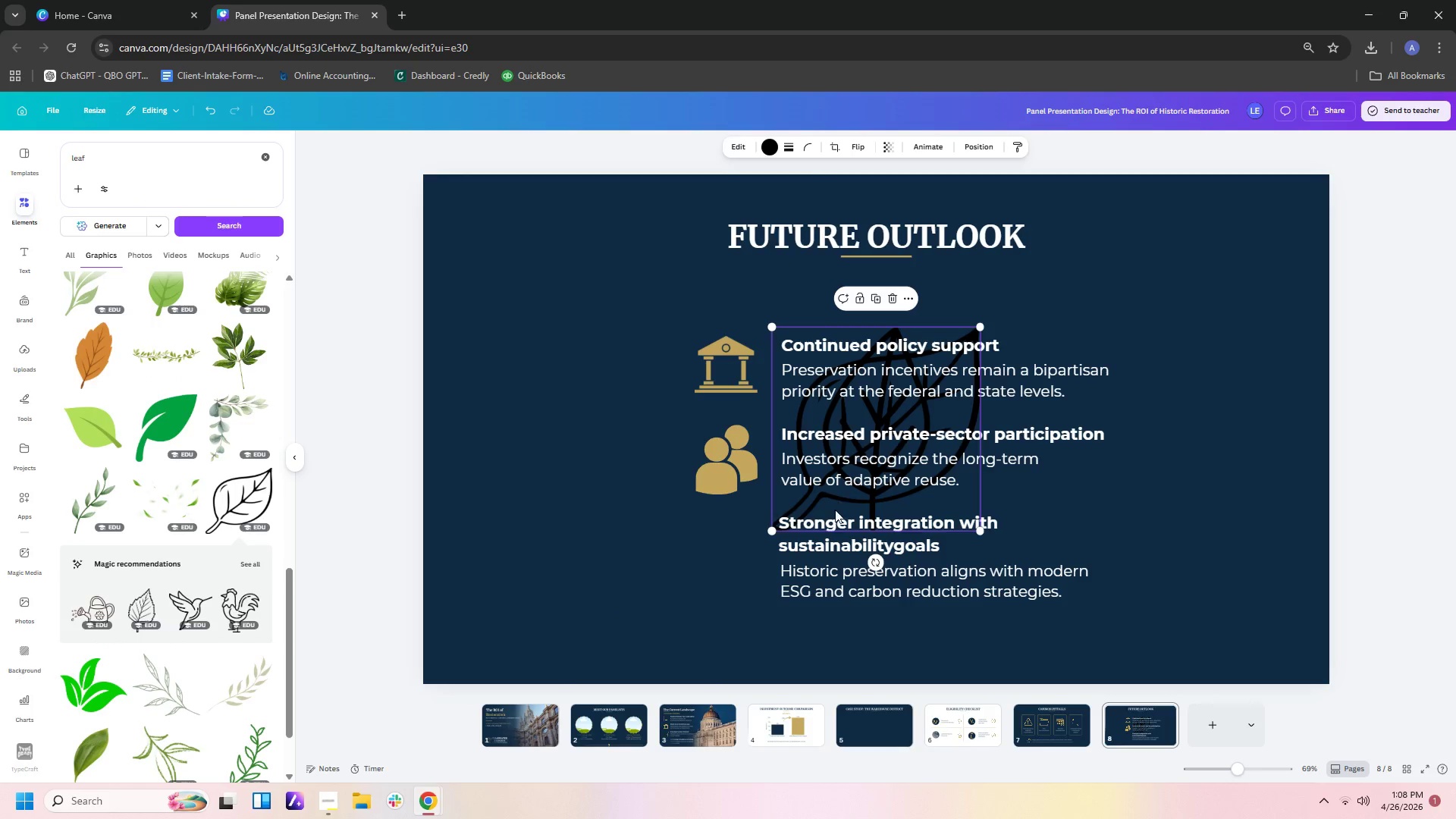 
left_click_drag(start_coordinate=[833, 507], to_coordinate=[626, 634])
 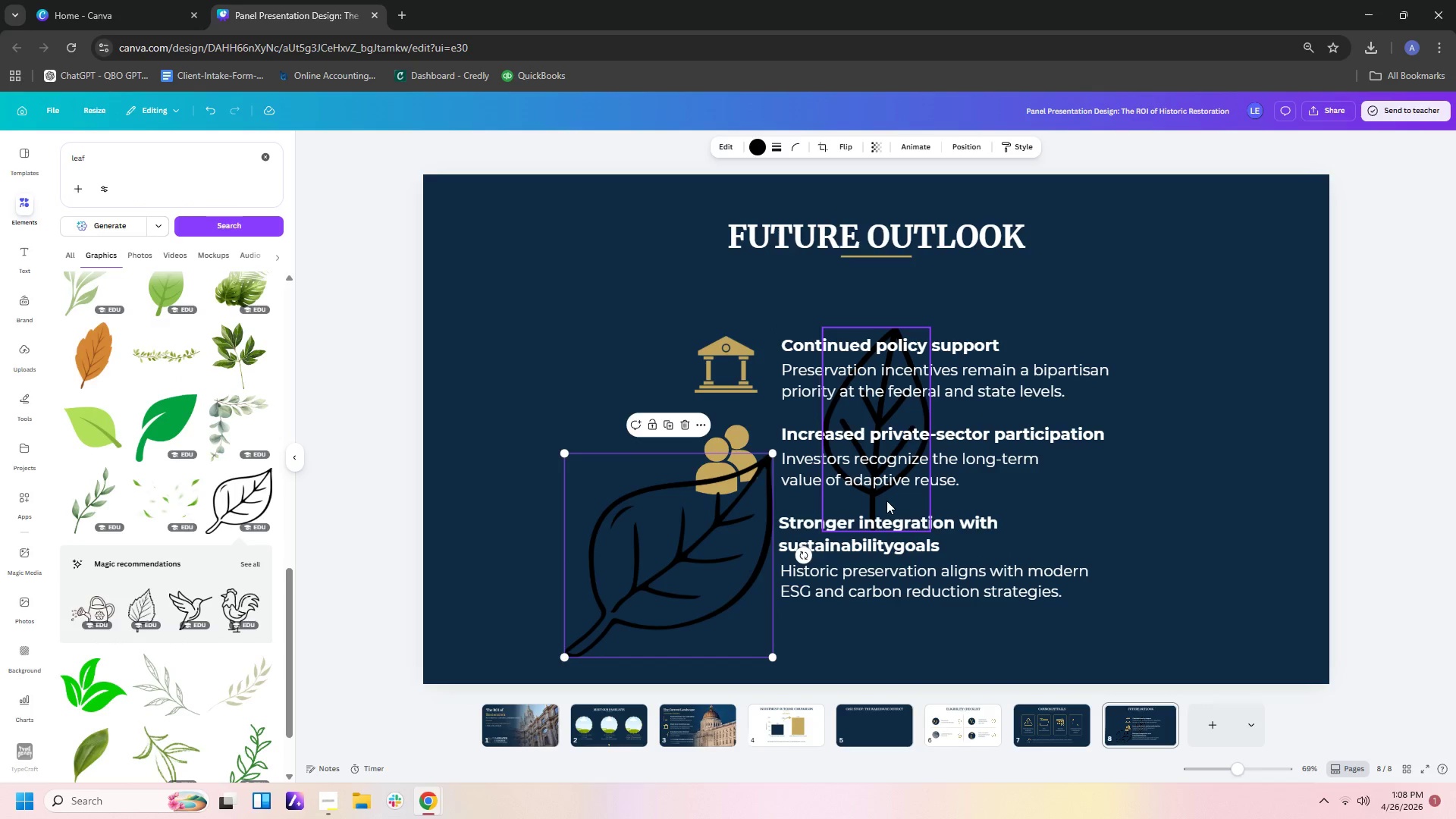 
left_click([884, 501])
 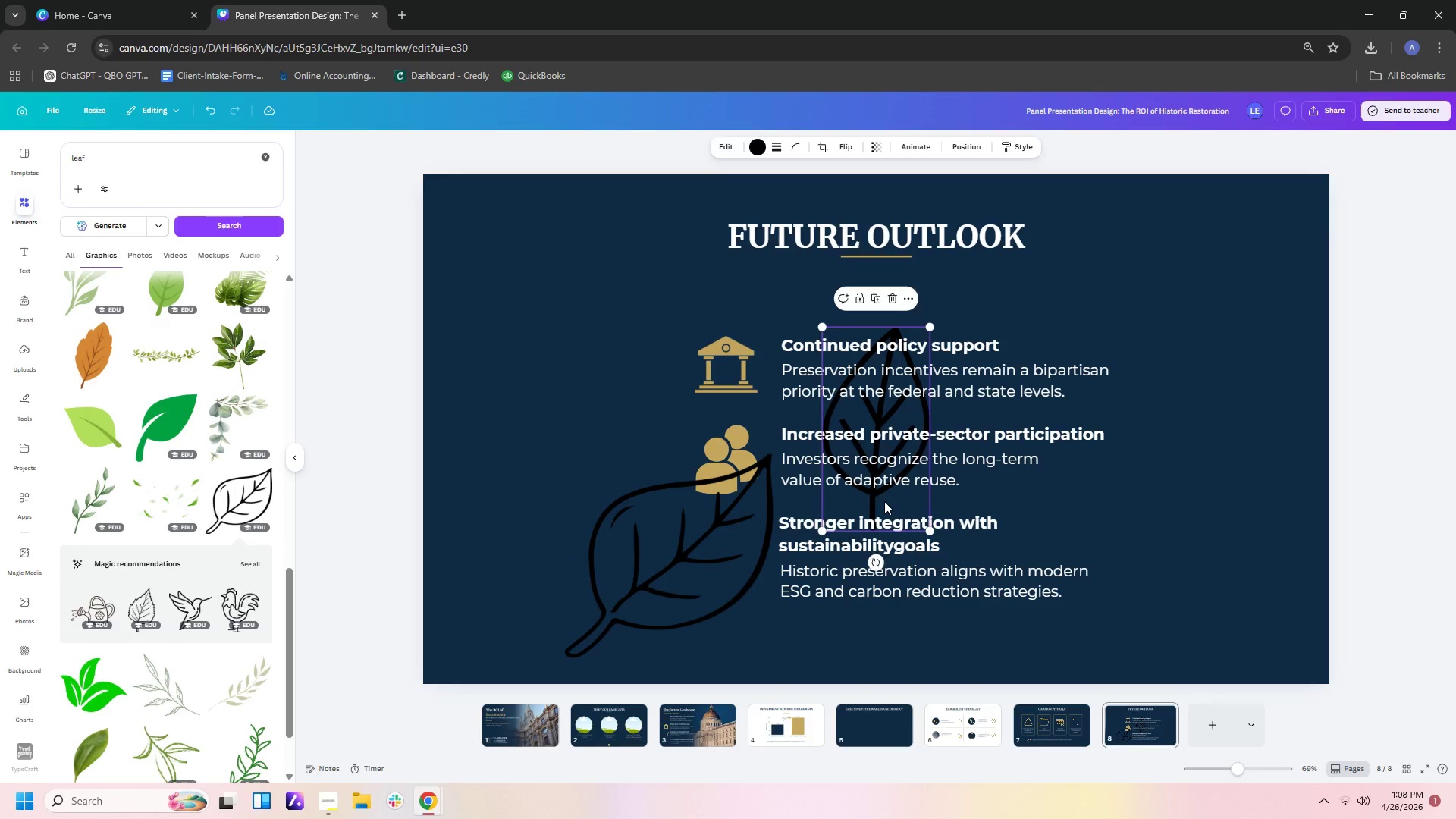 
key(Delete)
 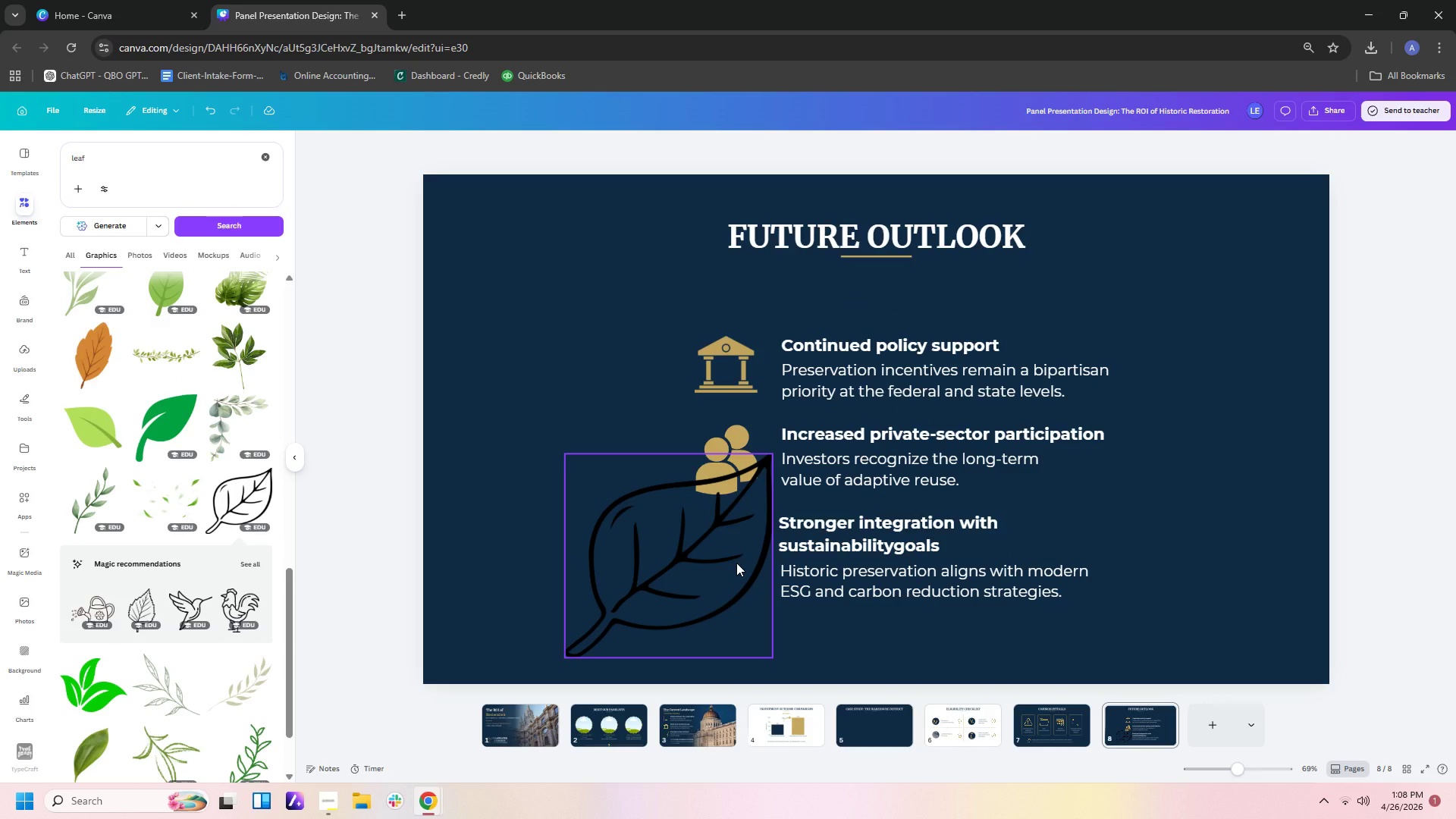 
left_click([736, 563])
 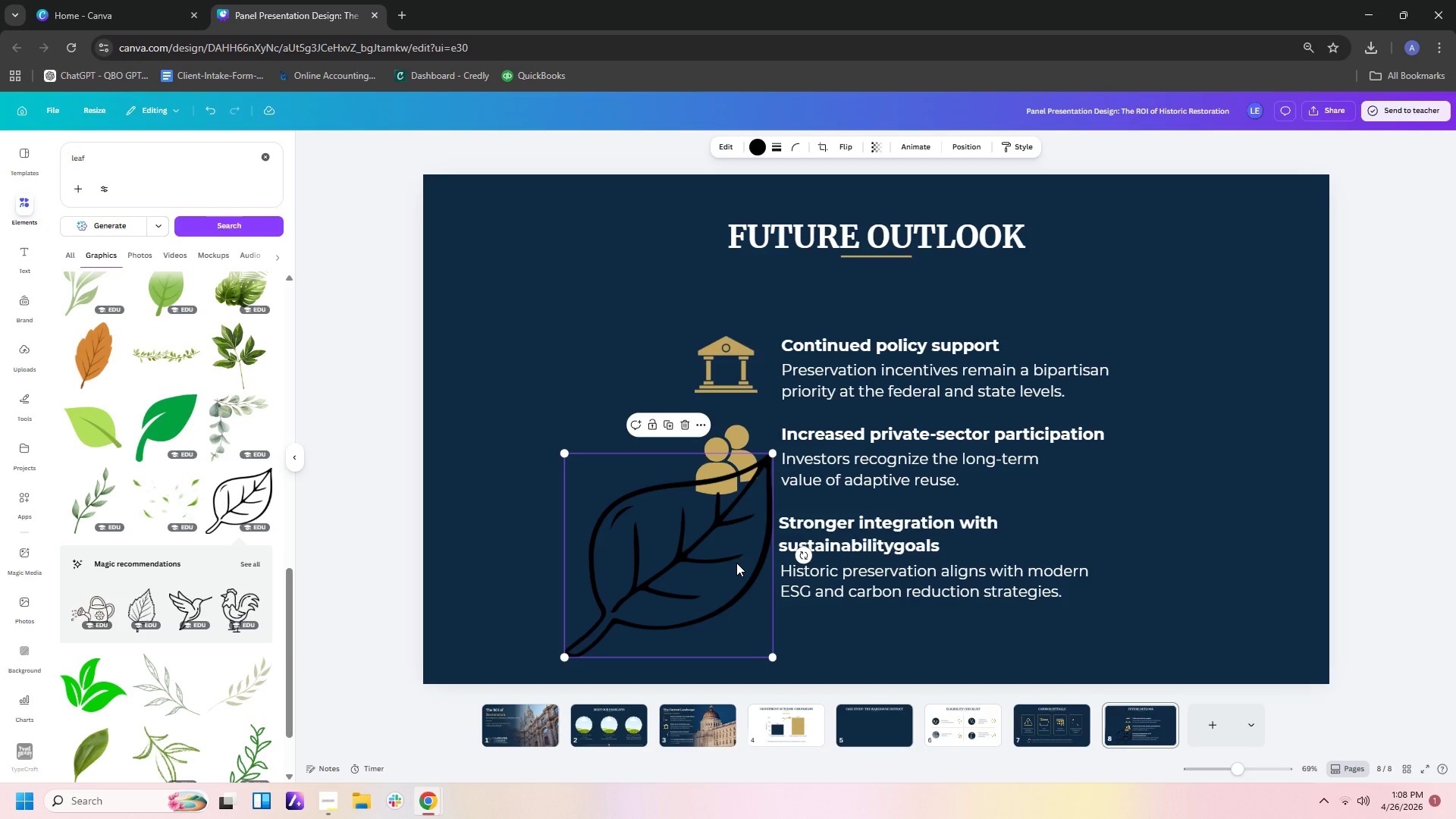 
key(Delete)
 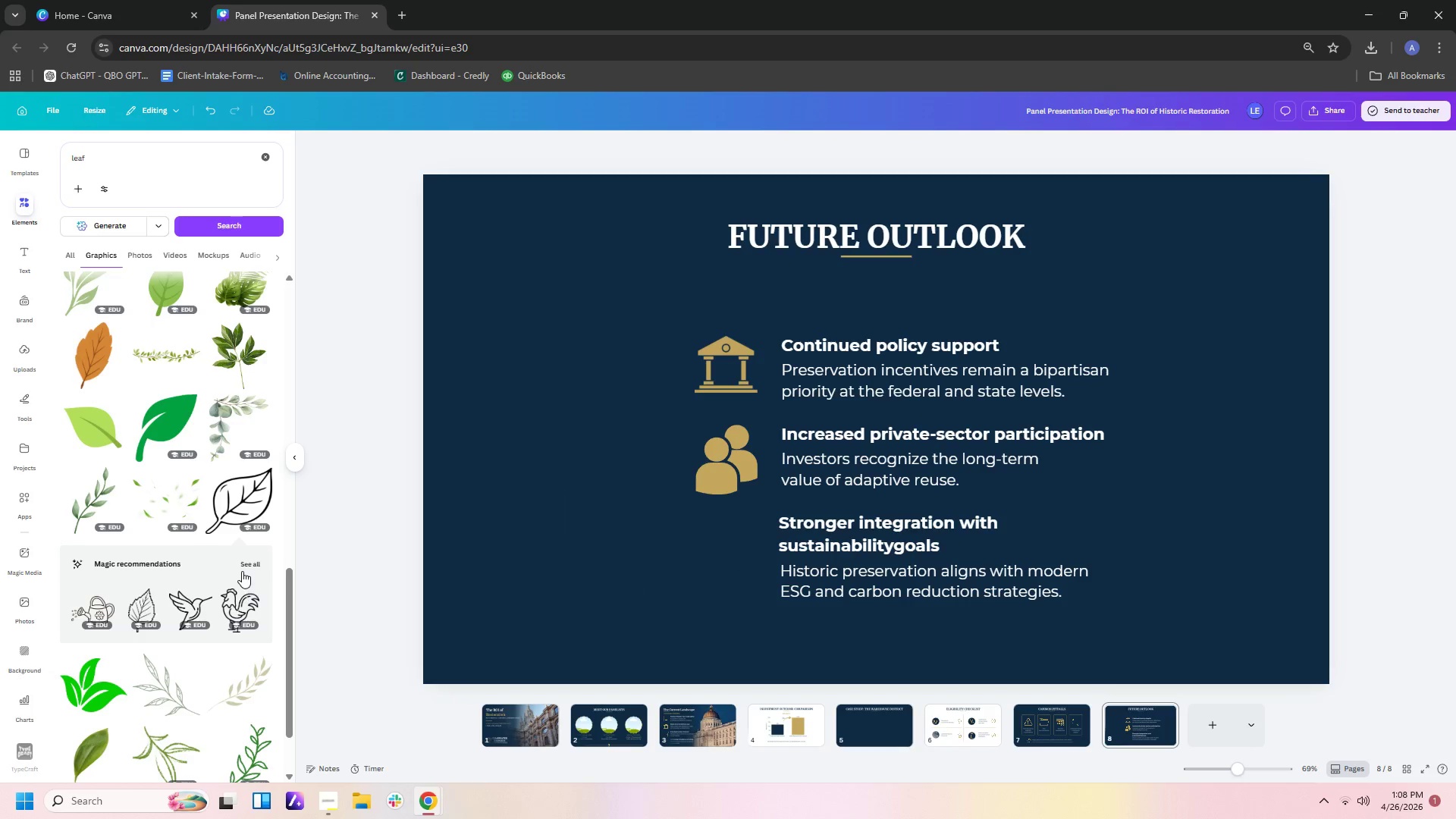 
scroll: coordinate [242, 571], scroll_direction: down, amount: 10.0
 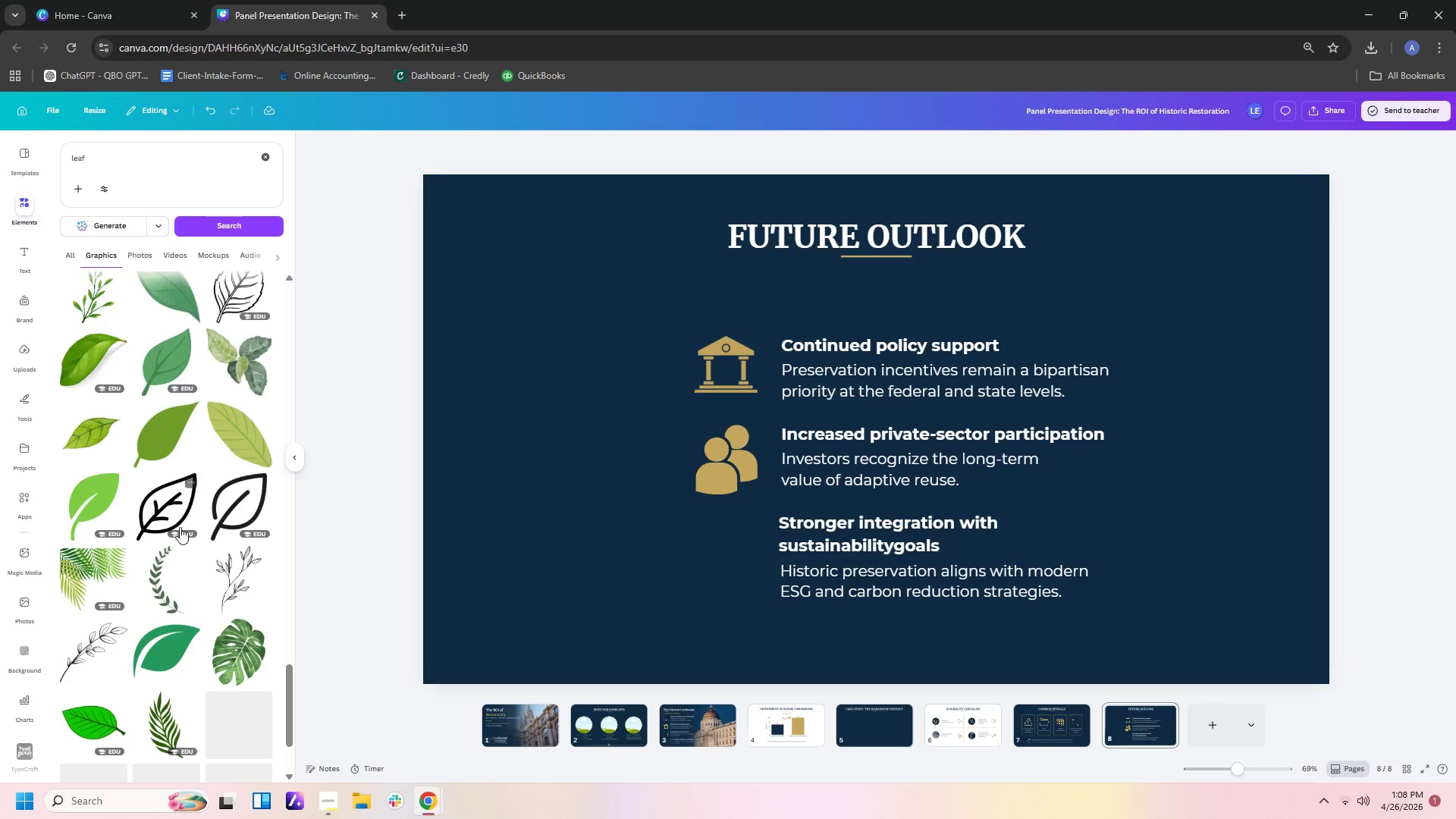 
left_click([172, 510])
 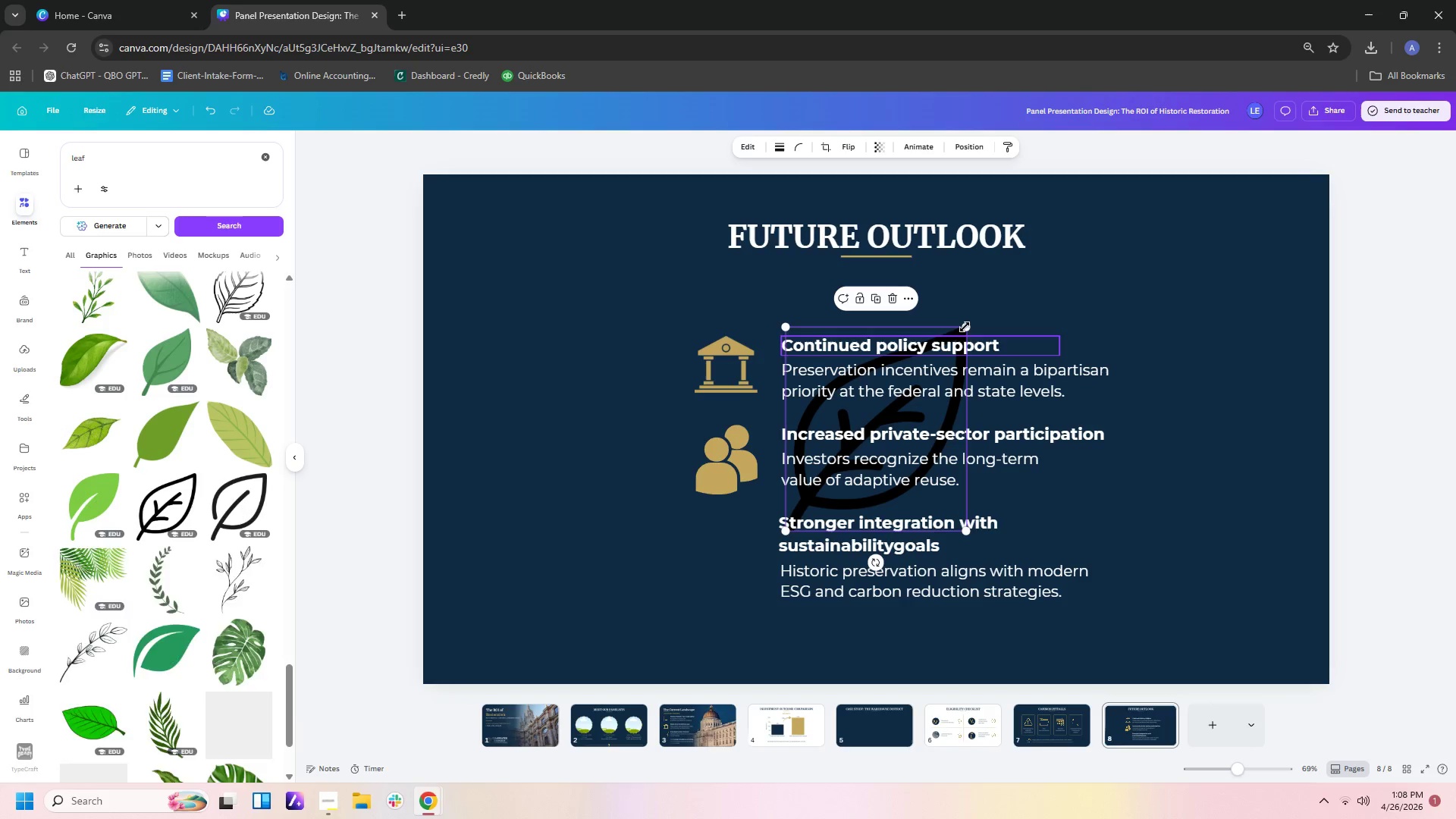 
left_click_drag(start_coordinate=[965, 327], to_coordinate=[894, 444])
 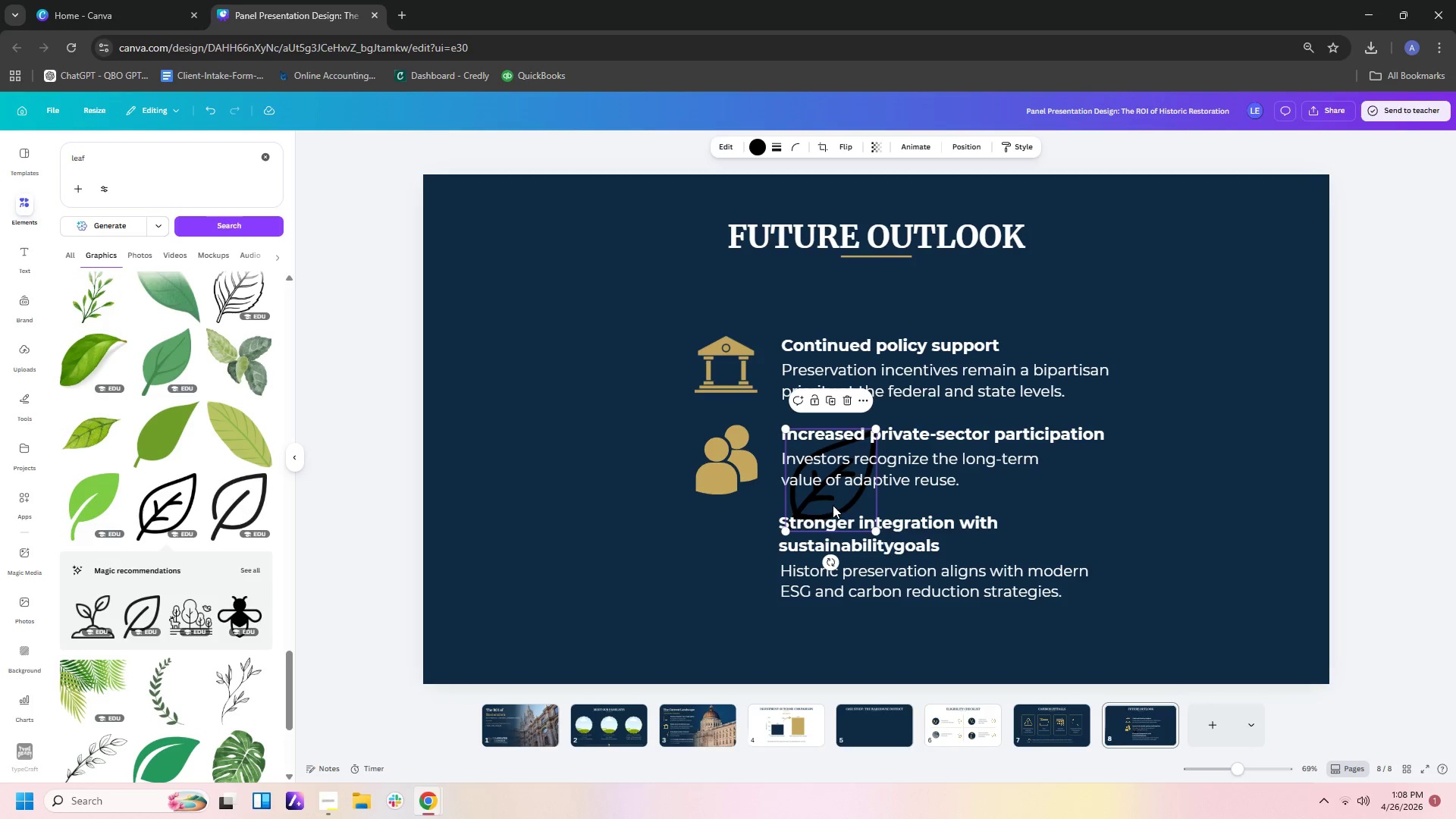 
left_click_drag(start_coordinate=[833, 505], to_coordinate=[738, 582])
 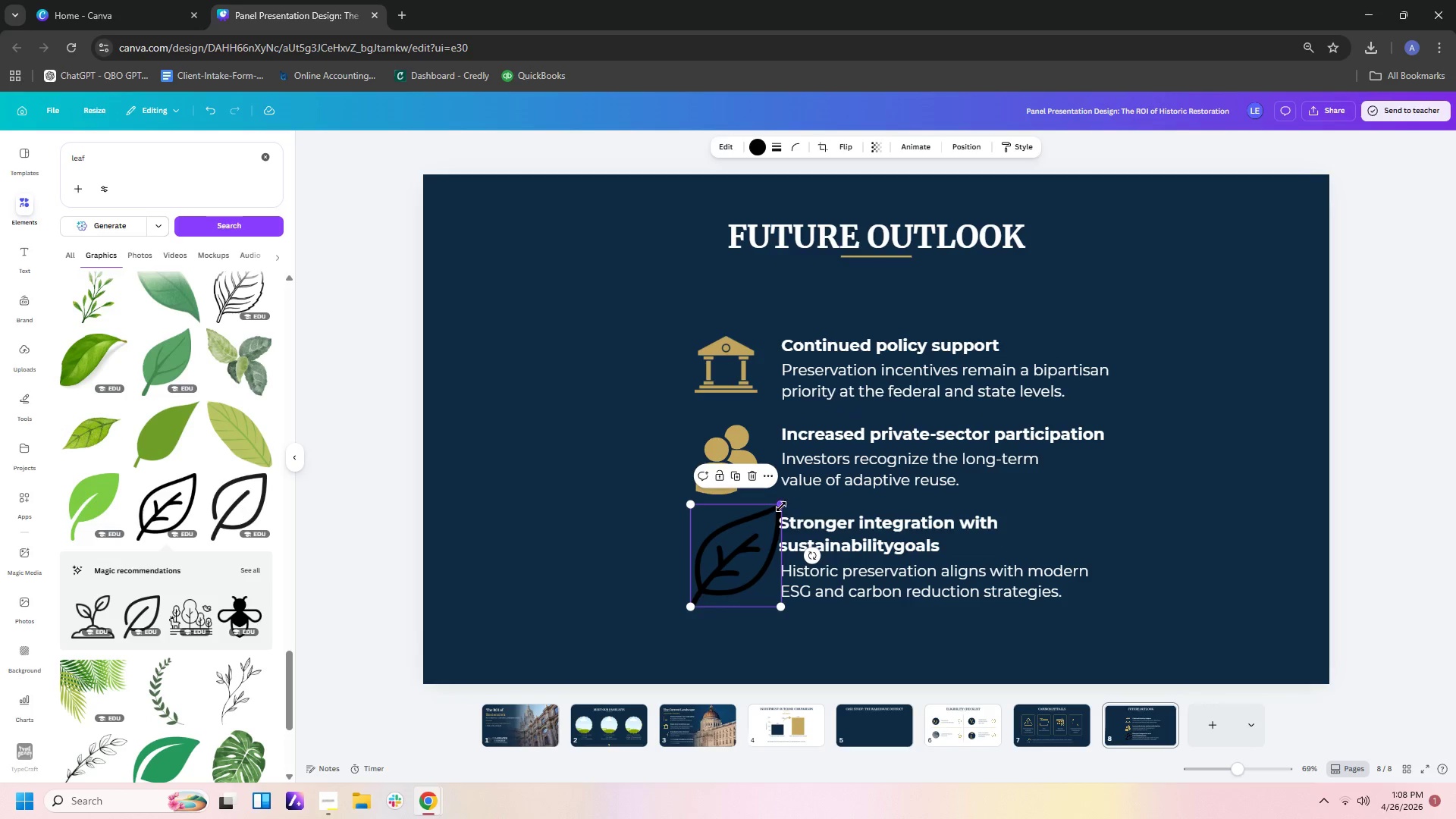 
left_click_drag(start_coordinate=[781, 504], to_coordinate=[758, 537])
 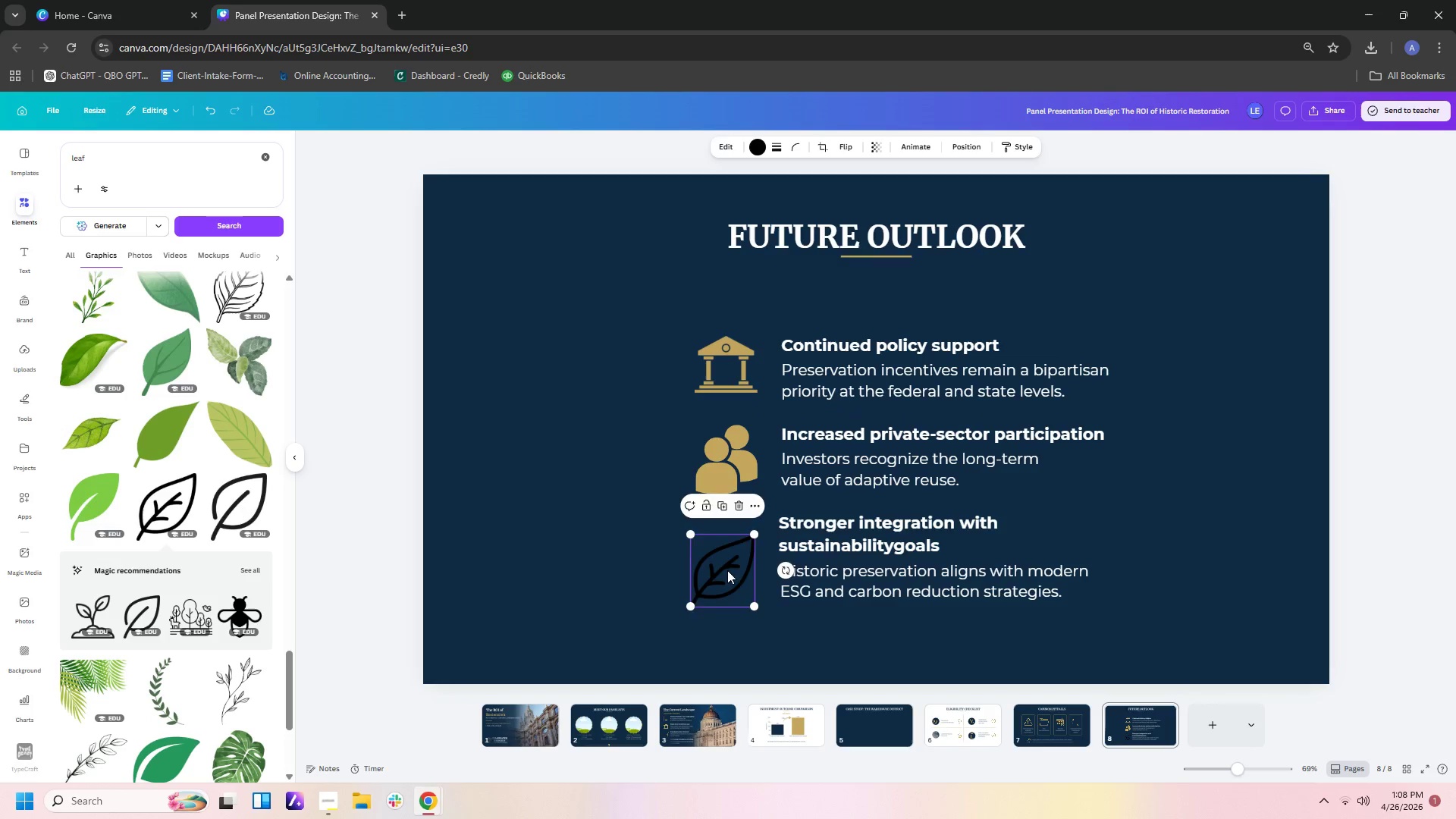 
left_click_drag(start_coordinate=[727, 570], to_coordinate=[733, 560])
 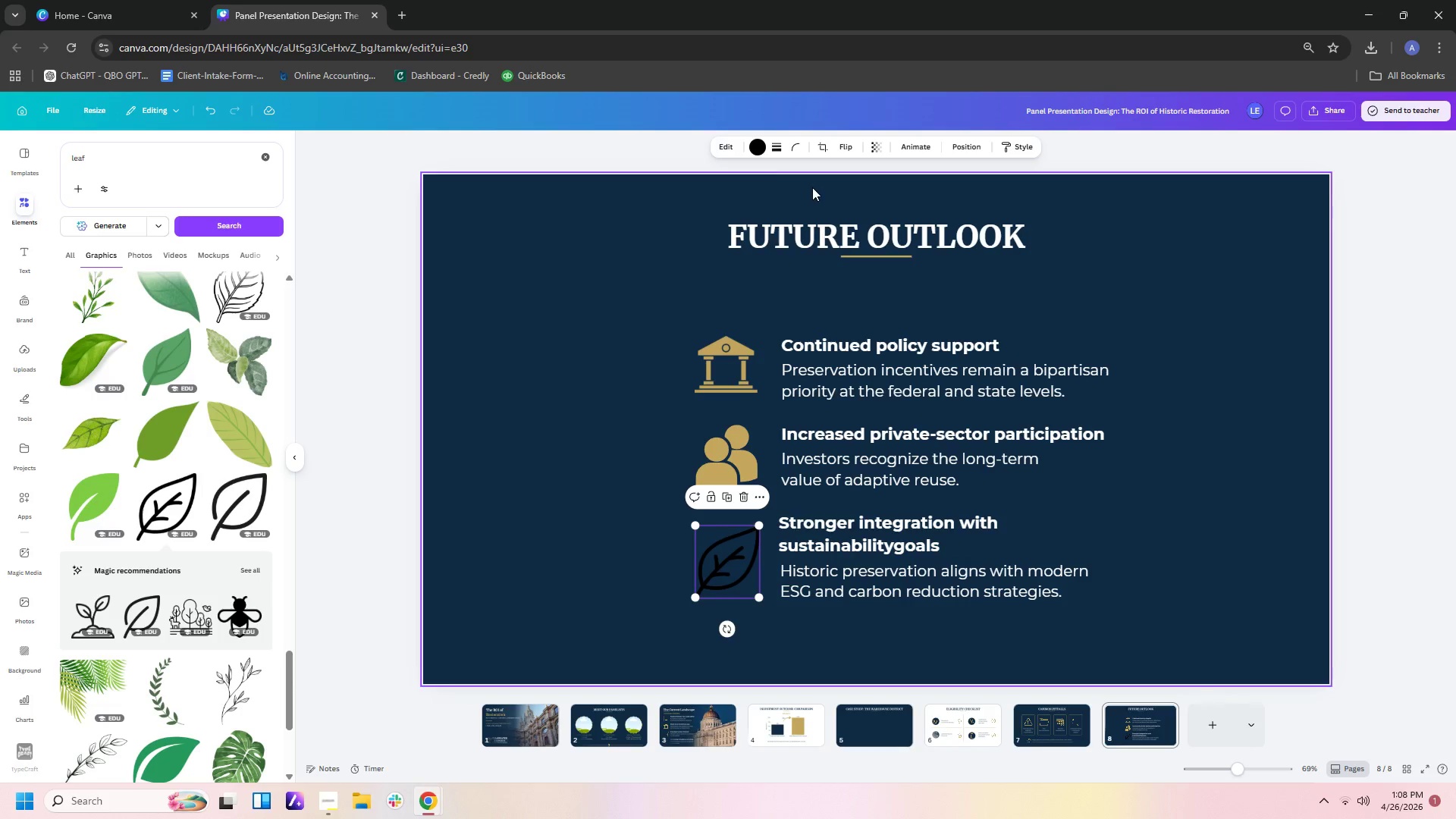 
left_click([758, 143])
 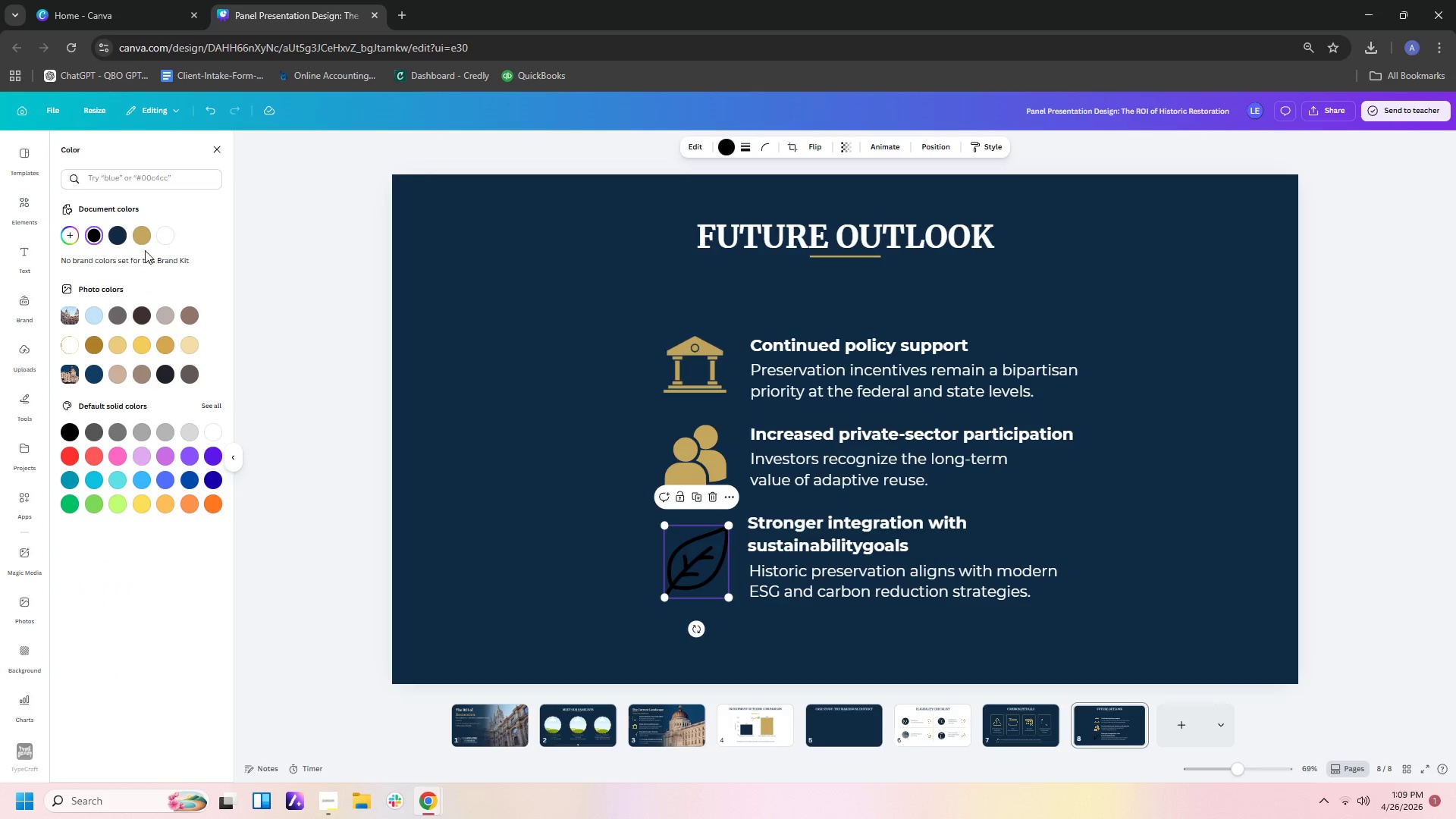 
left_click([145, 234])
 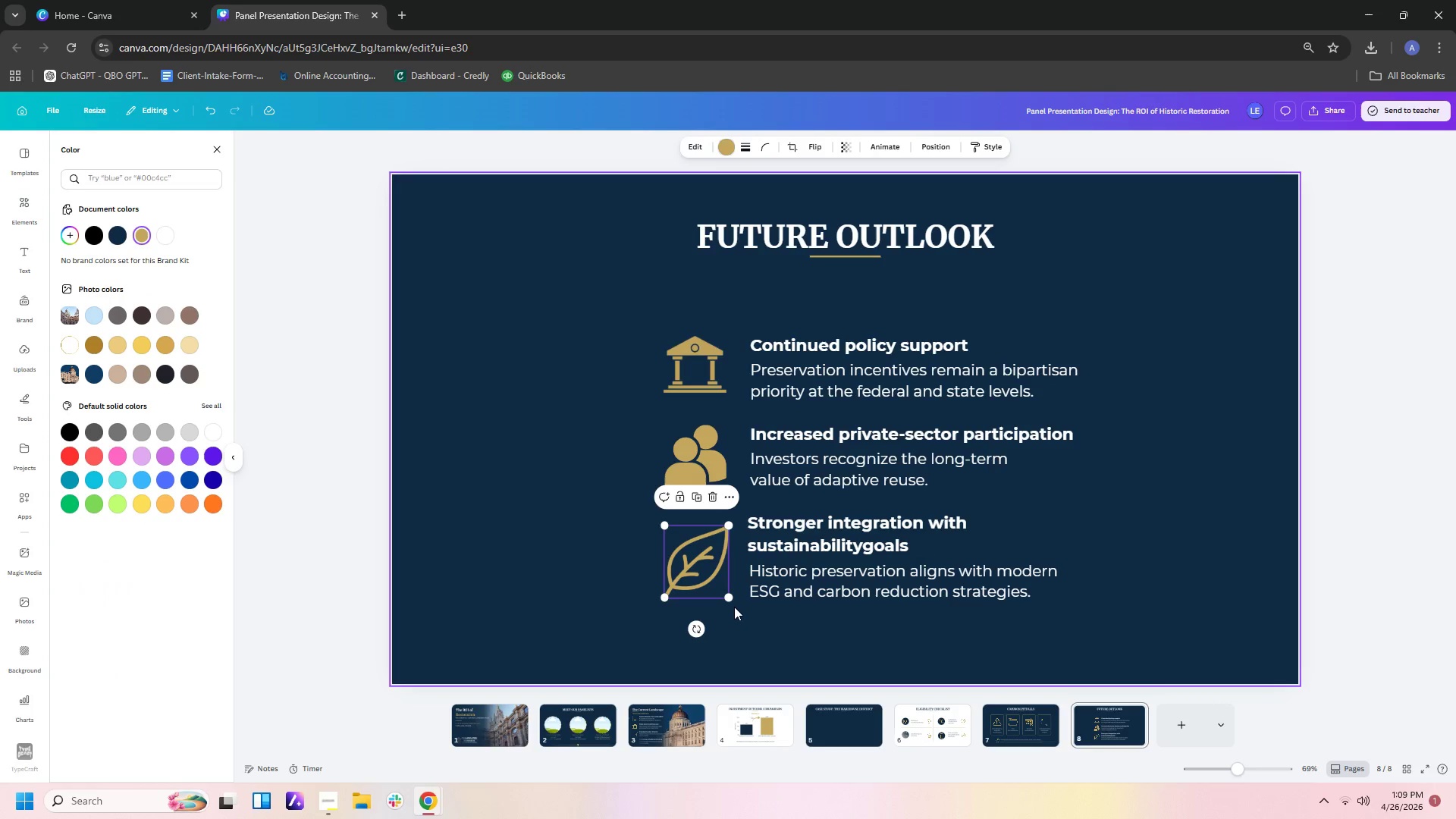 
left_click_drag(start_coordinate=[730, 600], to_coordinate=[728, 591])
 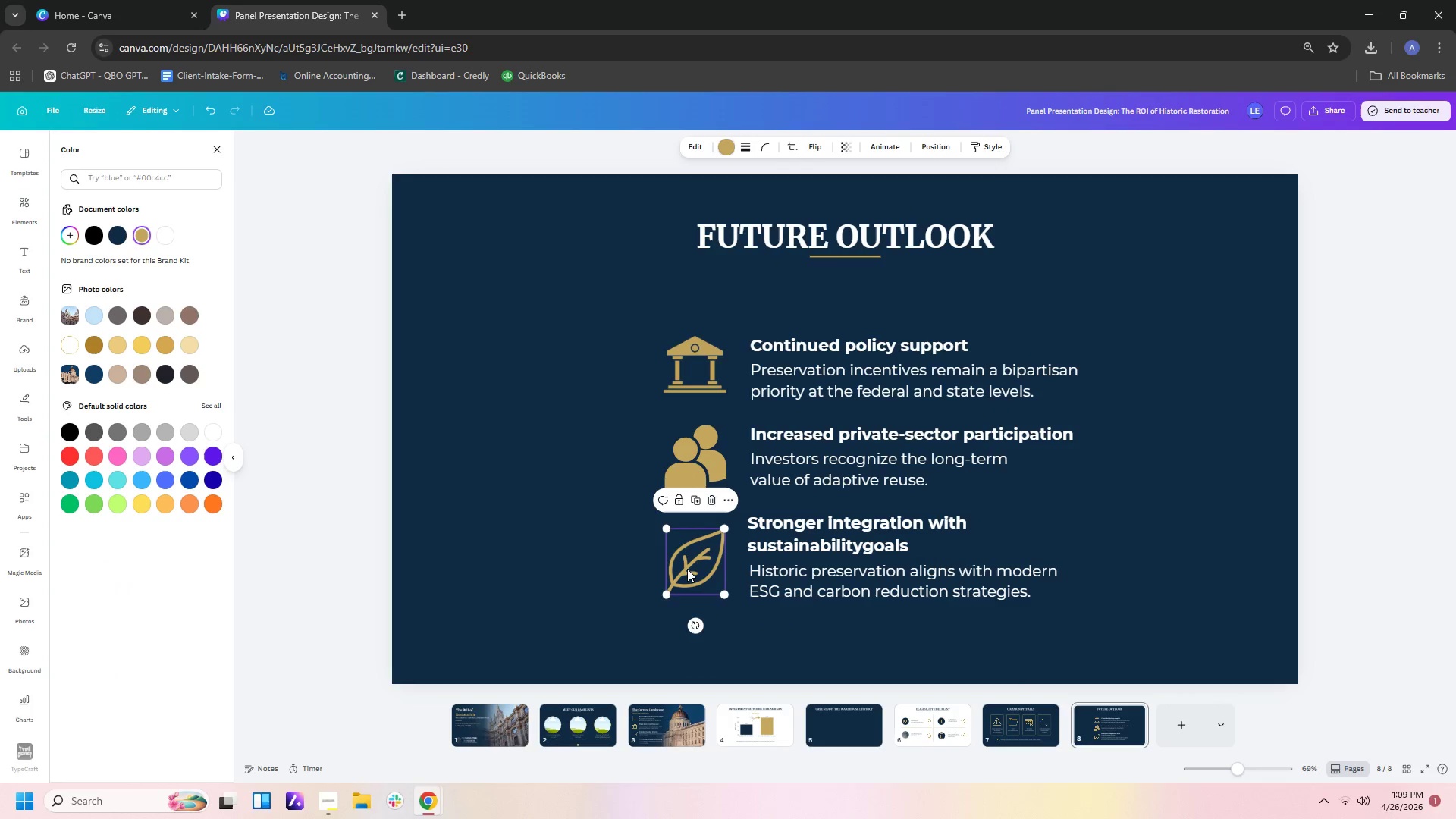 
left_click([607, 523])
 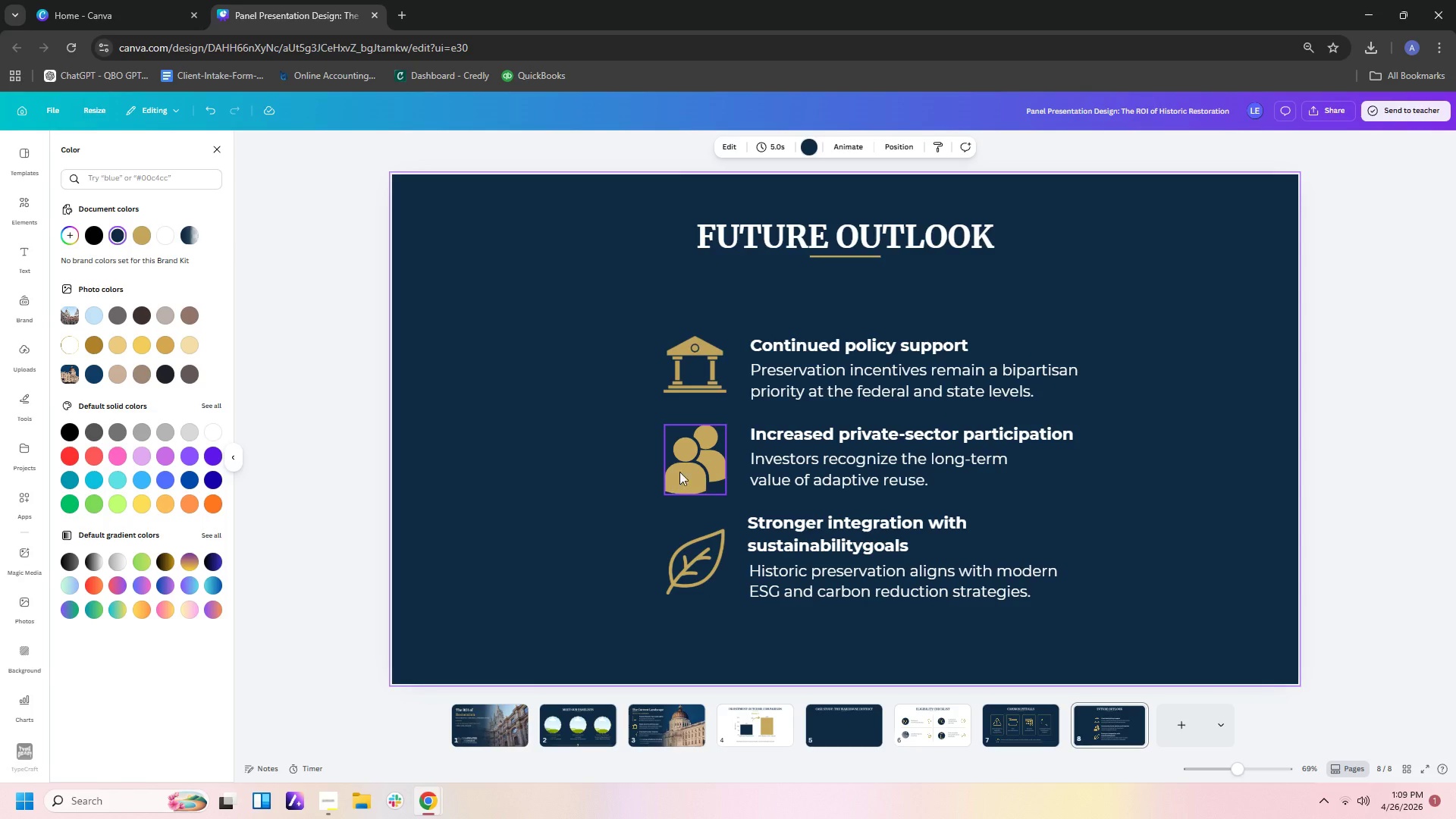 
left_click([689, 467])
 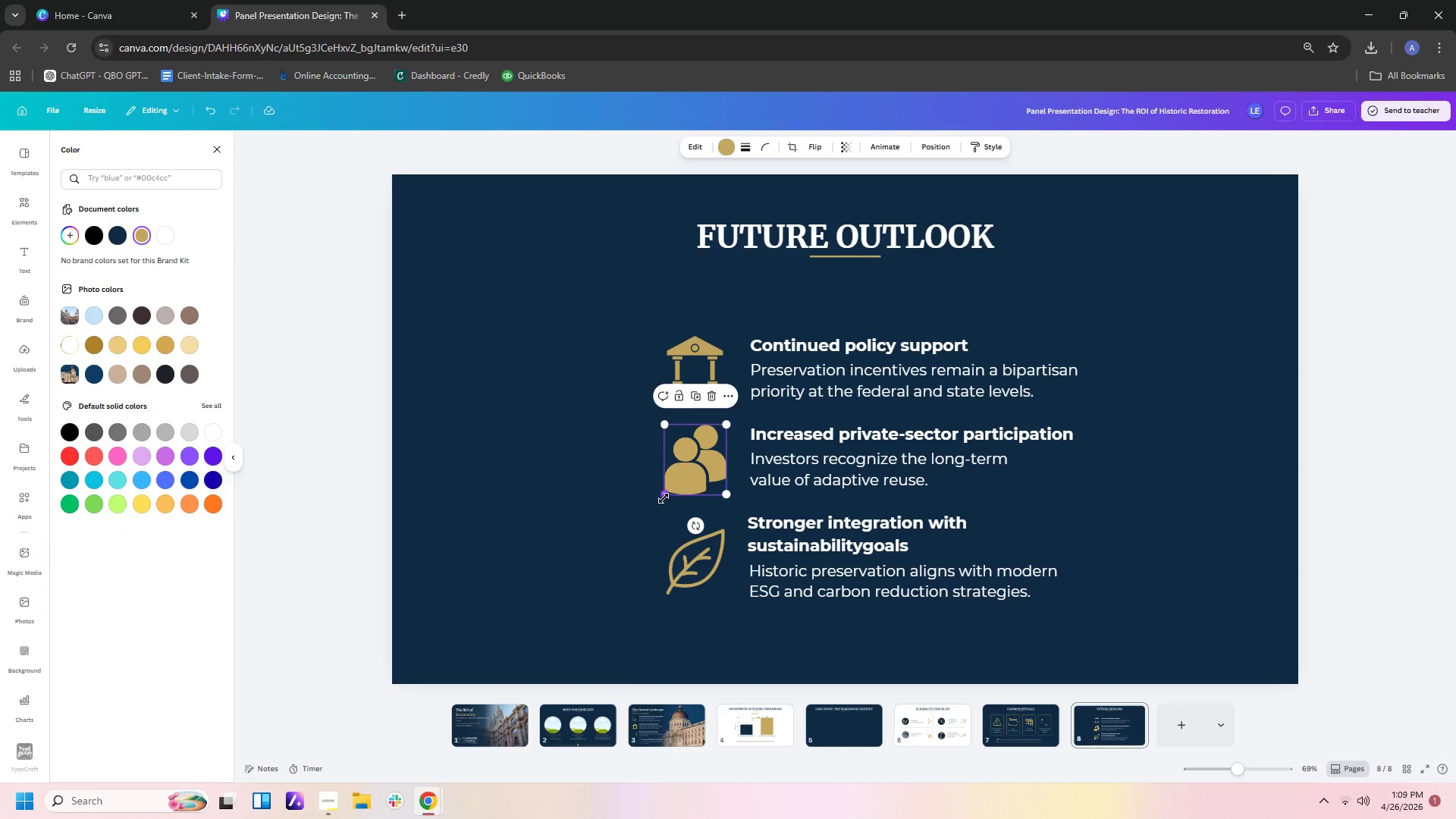 
left_click_drag(start_coordinate=[664, 498], to_coordinate=[667, 488])
 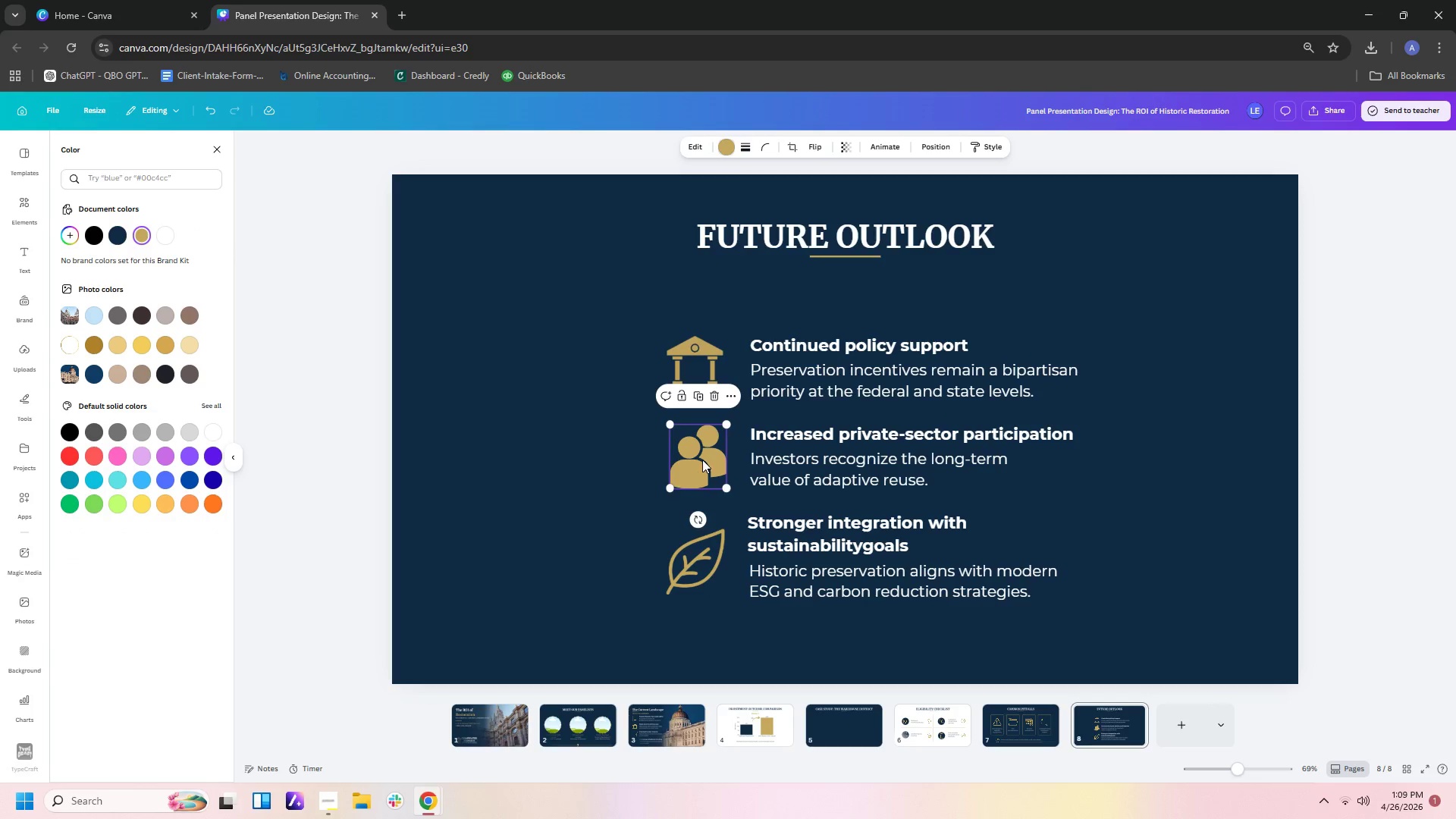 
left_click_drag(start_coordinate=[702, 460], to_coordinate=[701, 466])
 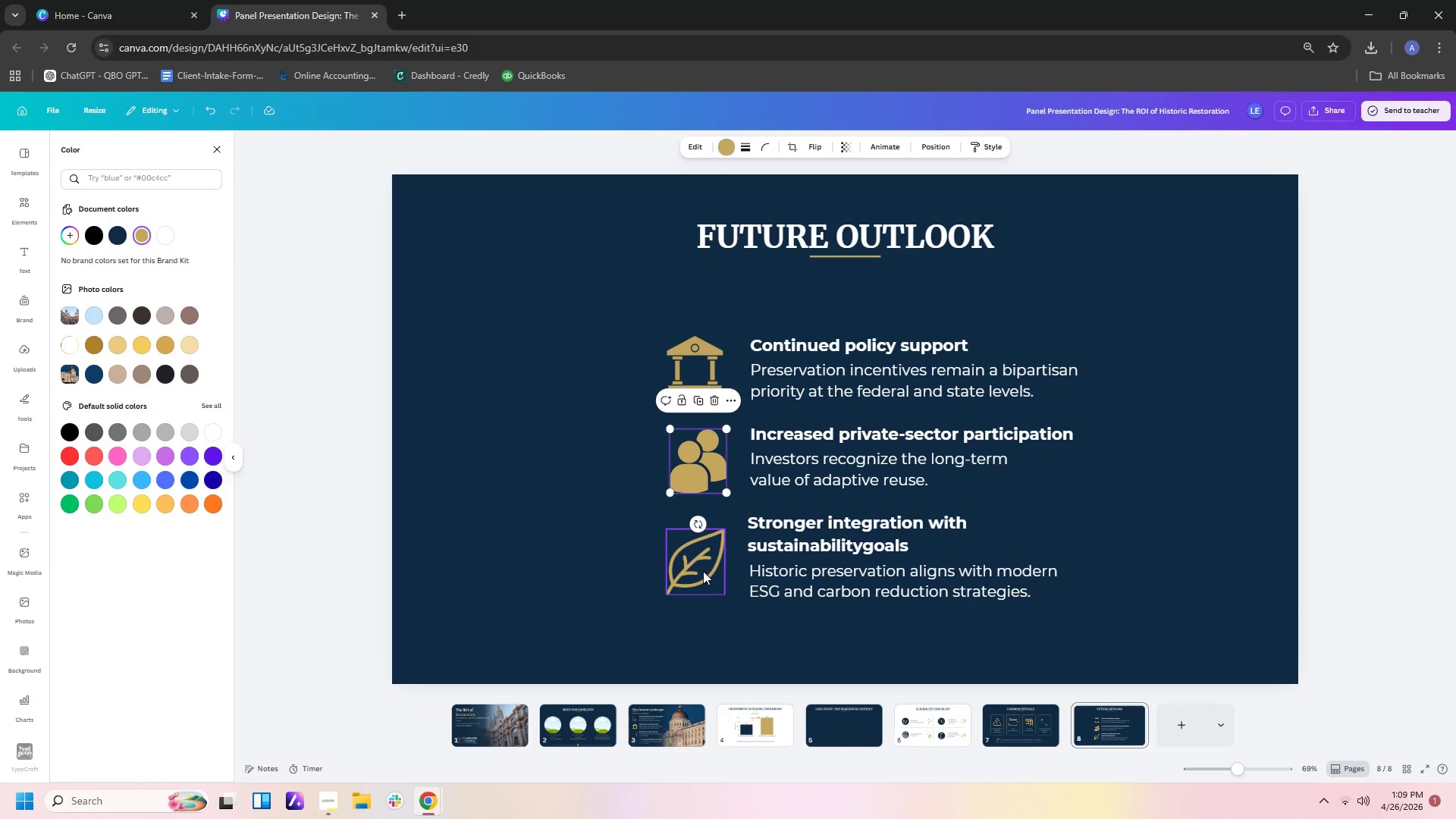 
left_click([701, 571])
 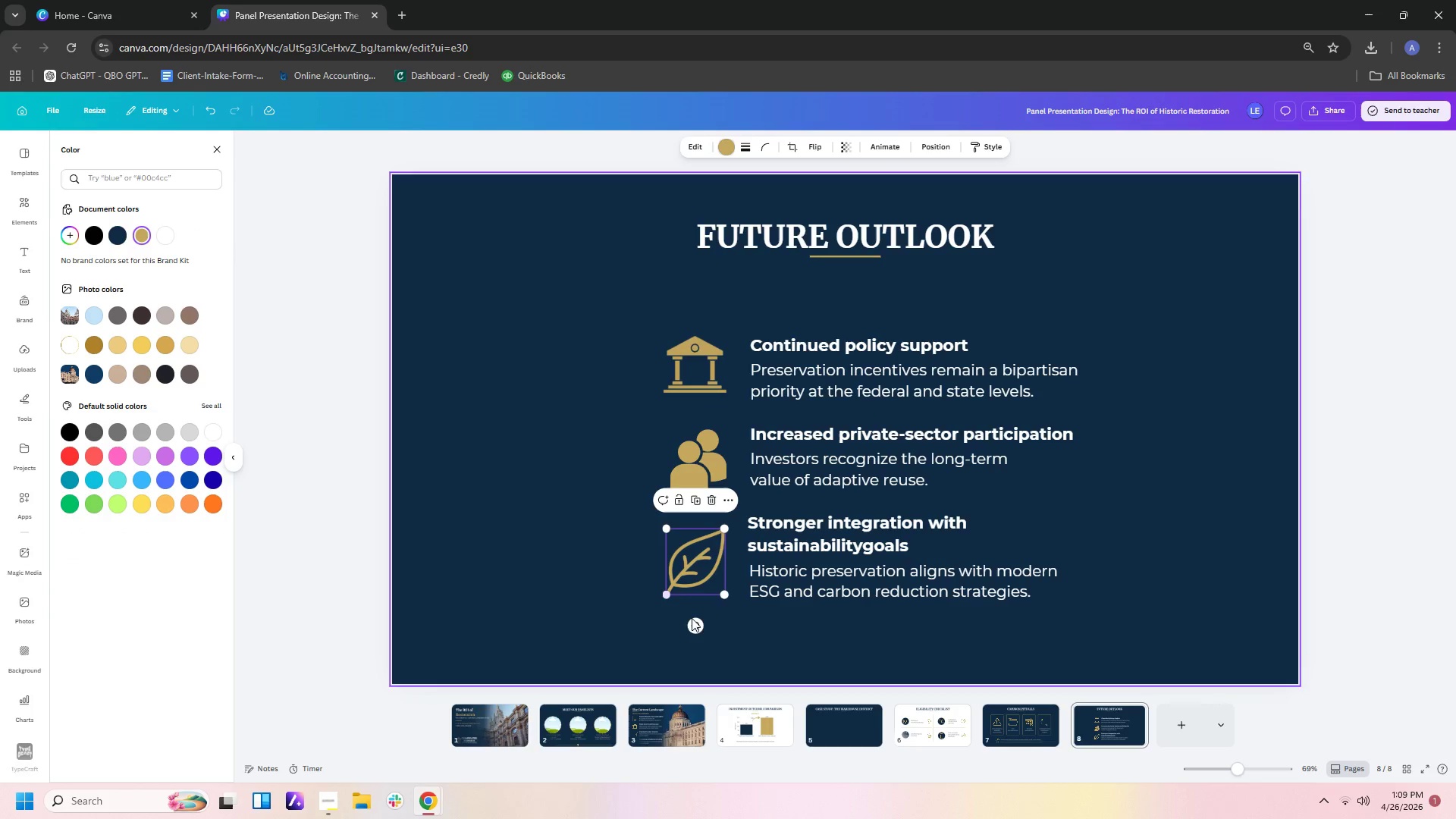 
left_click_drag(start_coordinate=[692, 623], to_coordinate=[704, 618])
 